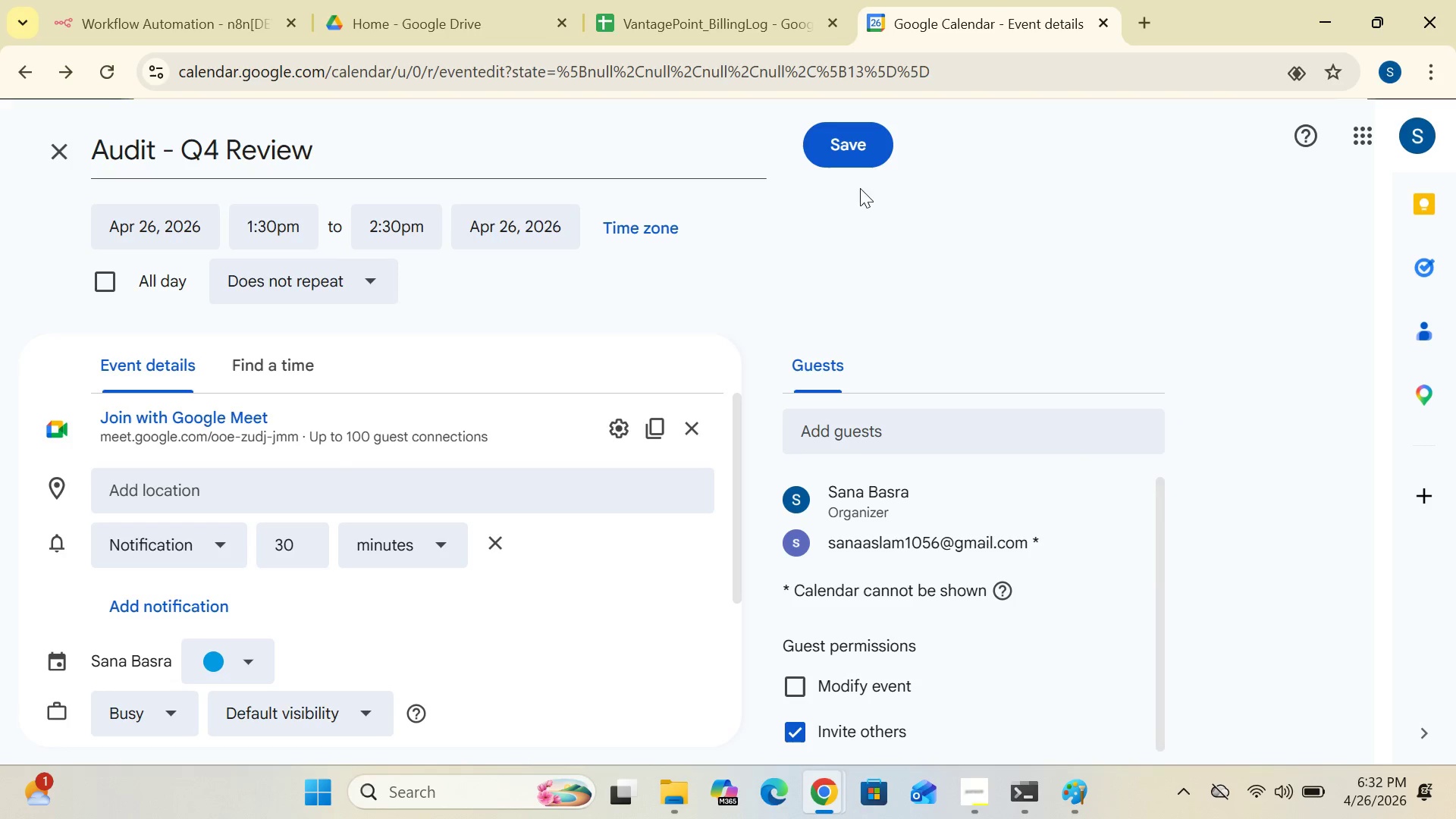 
left_click([854, 148])
 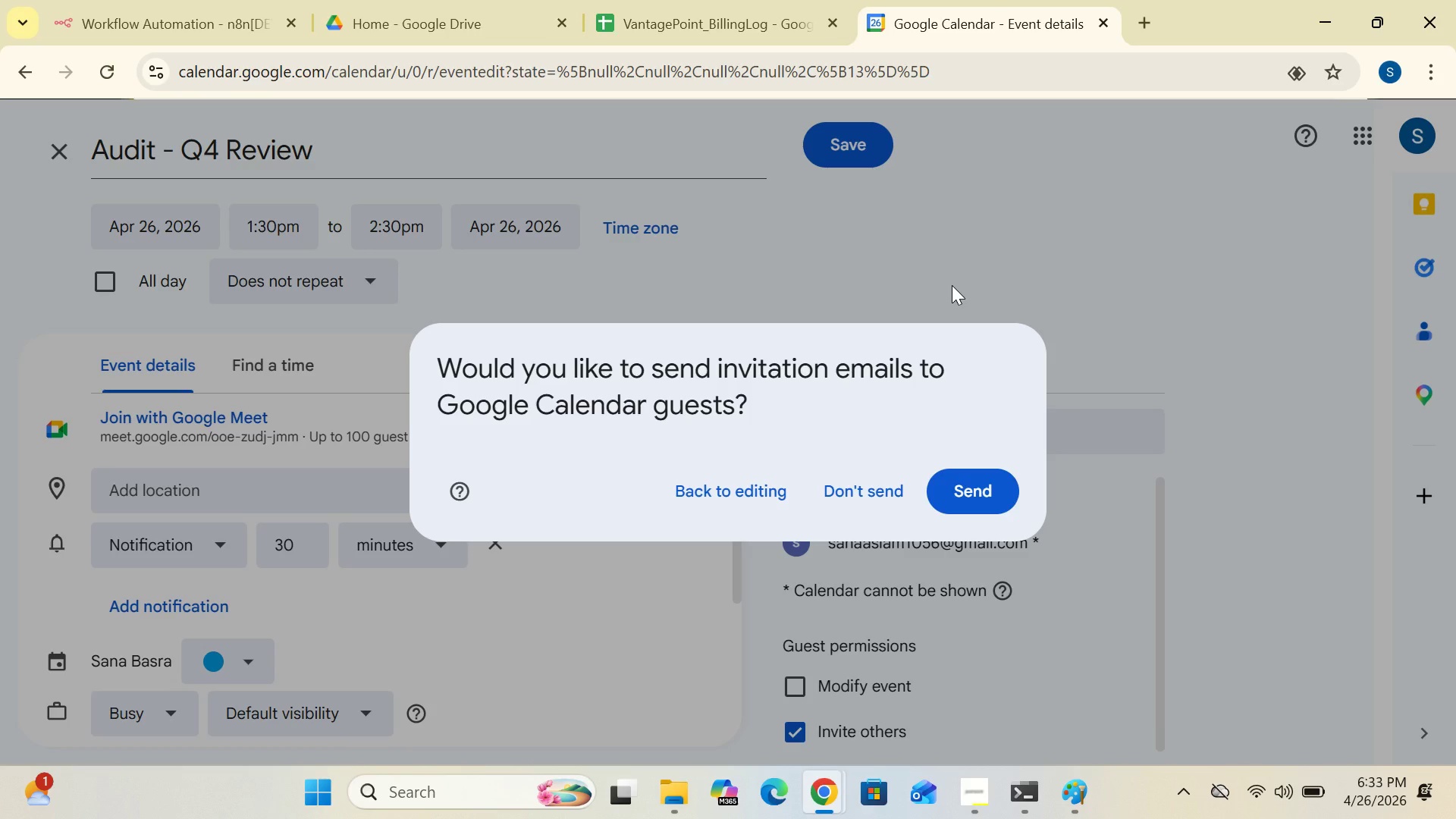 
wait(13.34)
 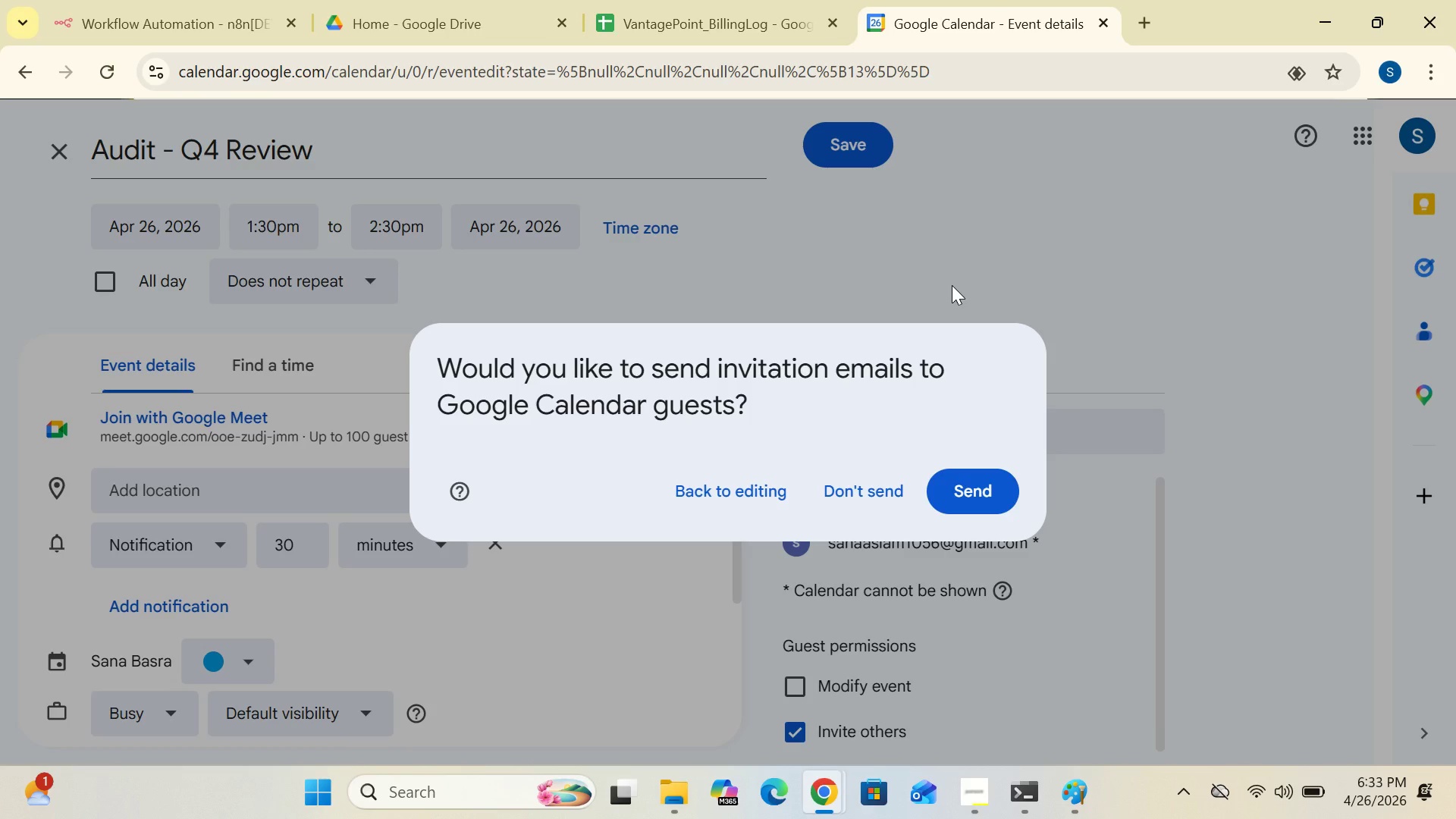 
left_click([229, 20])
 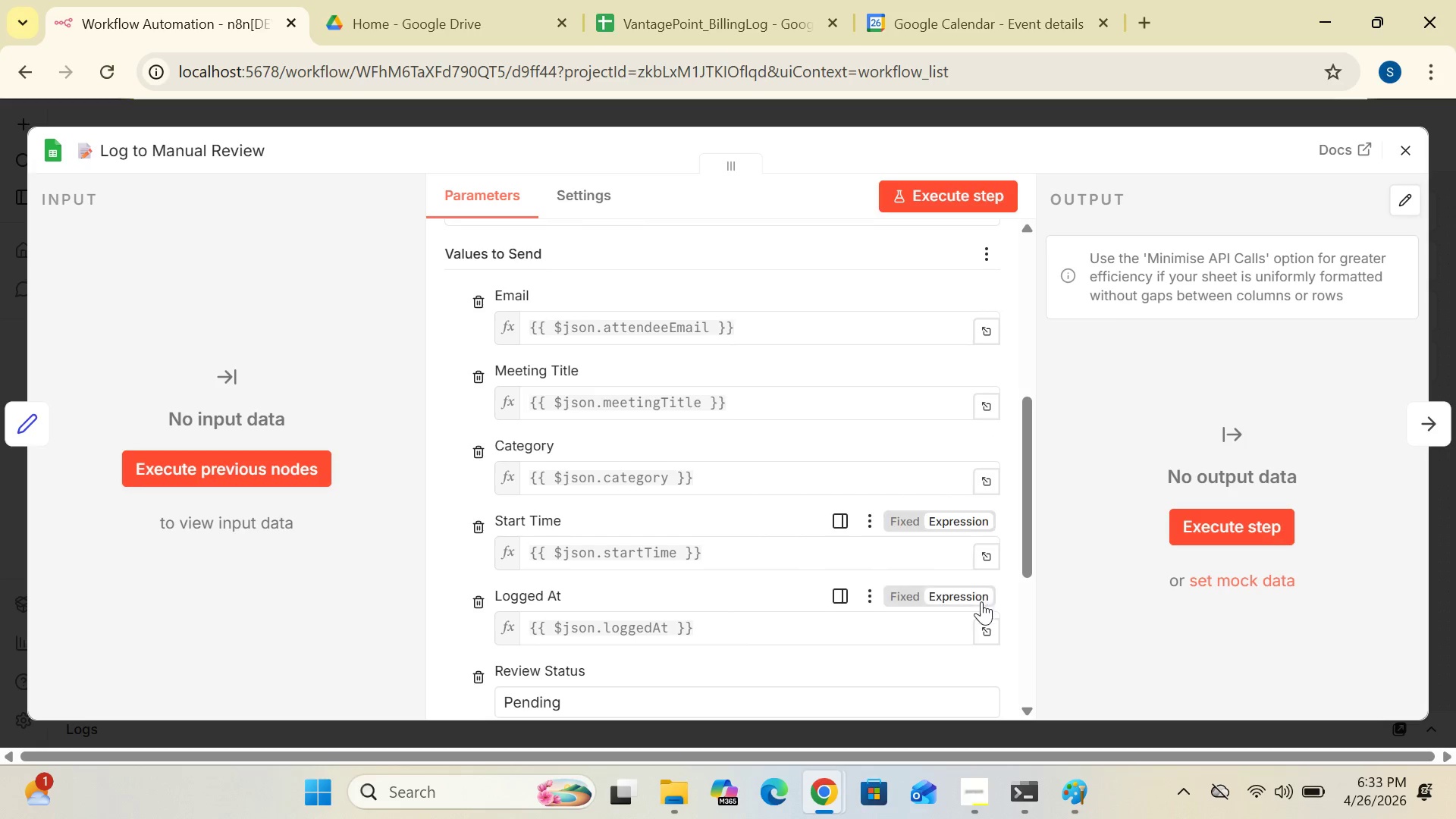 
left_click([989, 557])
 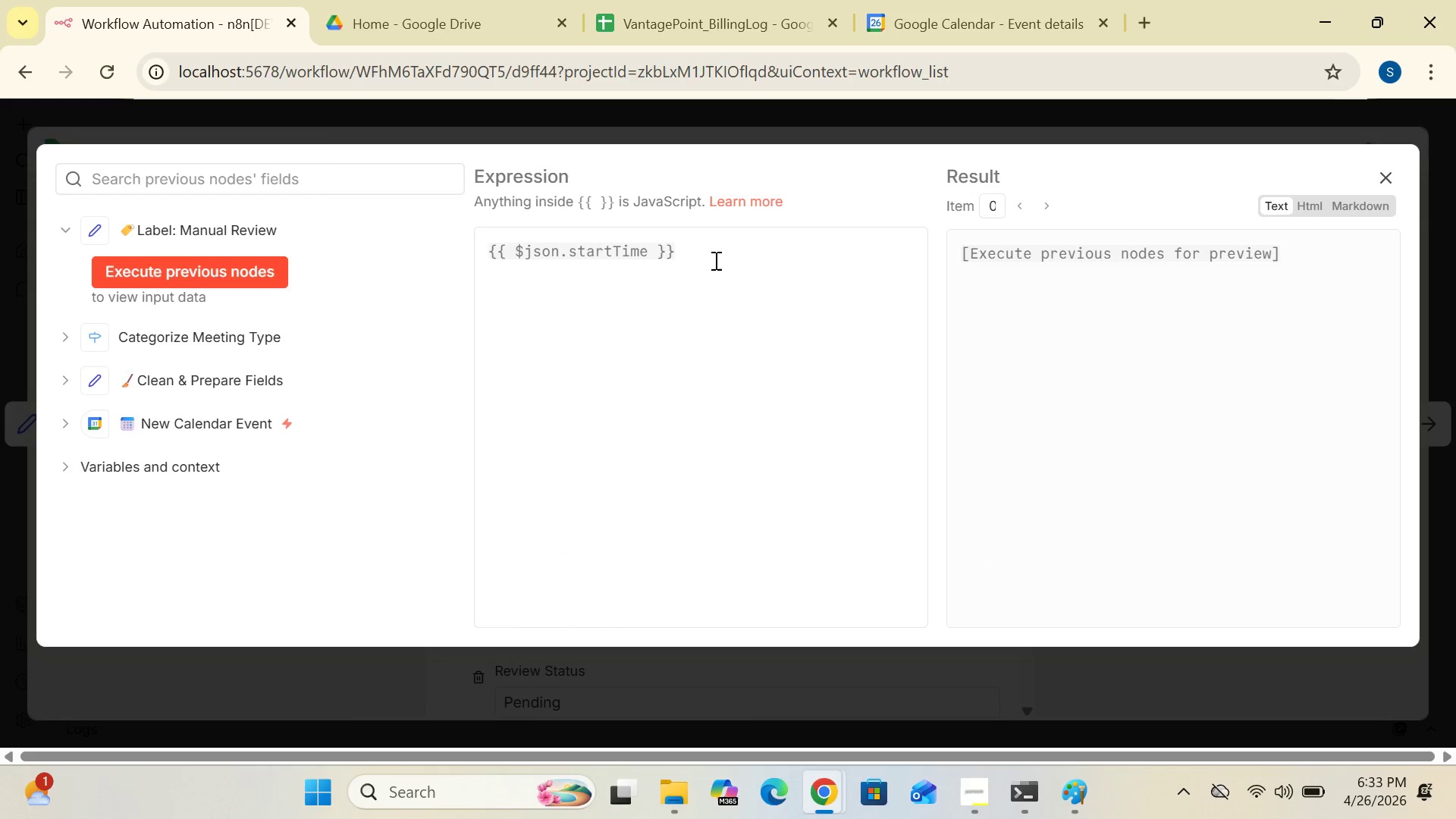 
left_click([705, 246])
 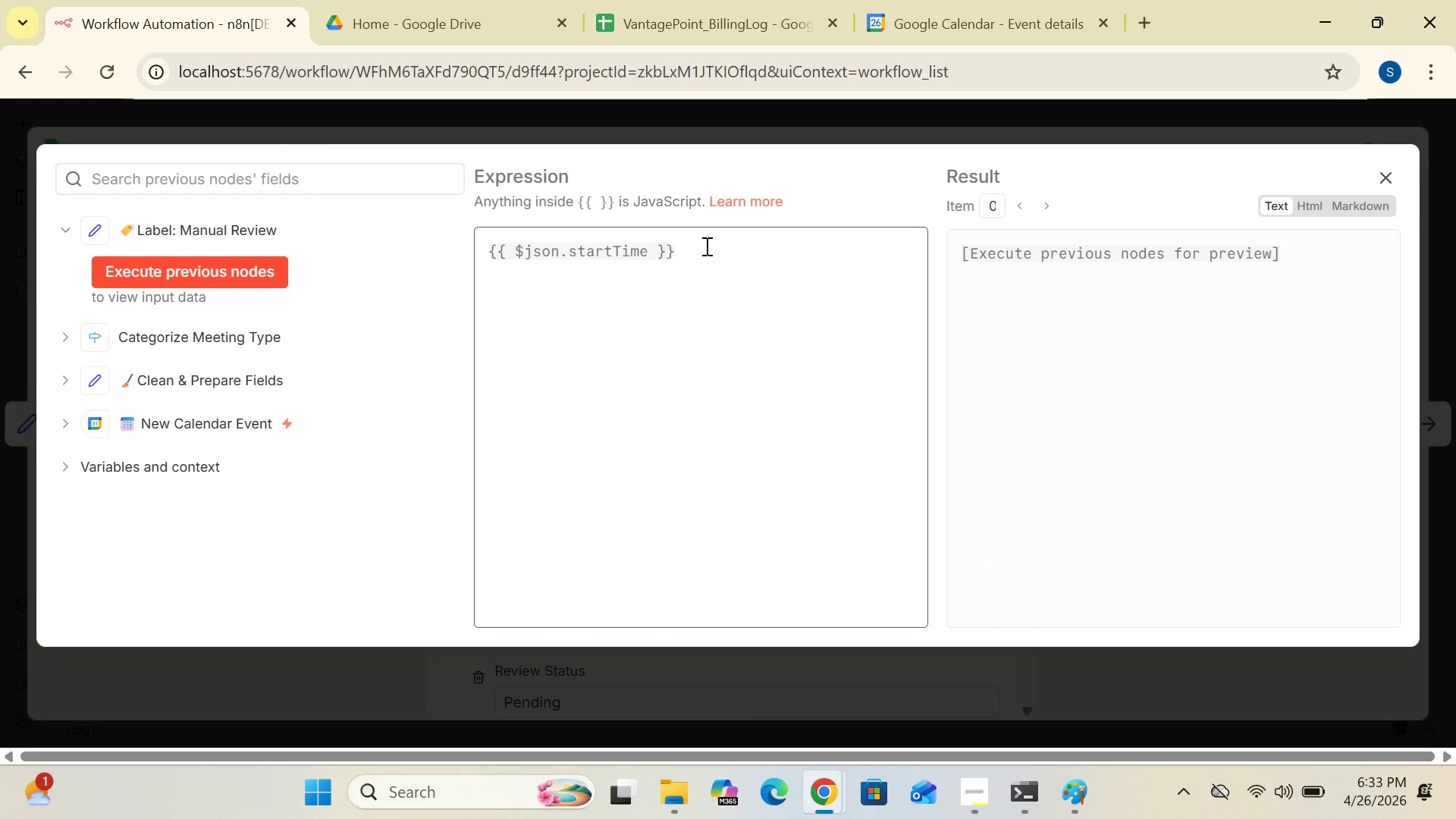 
key(Backspace)
 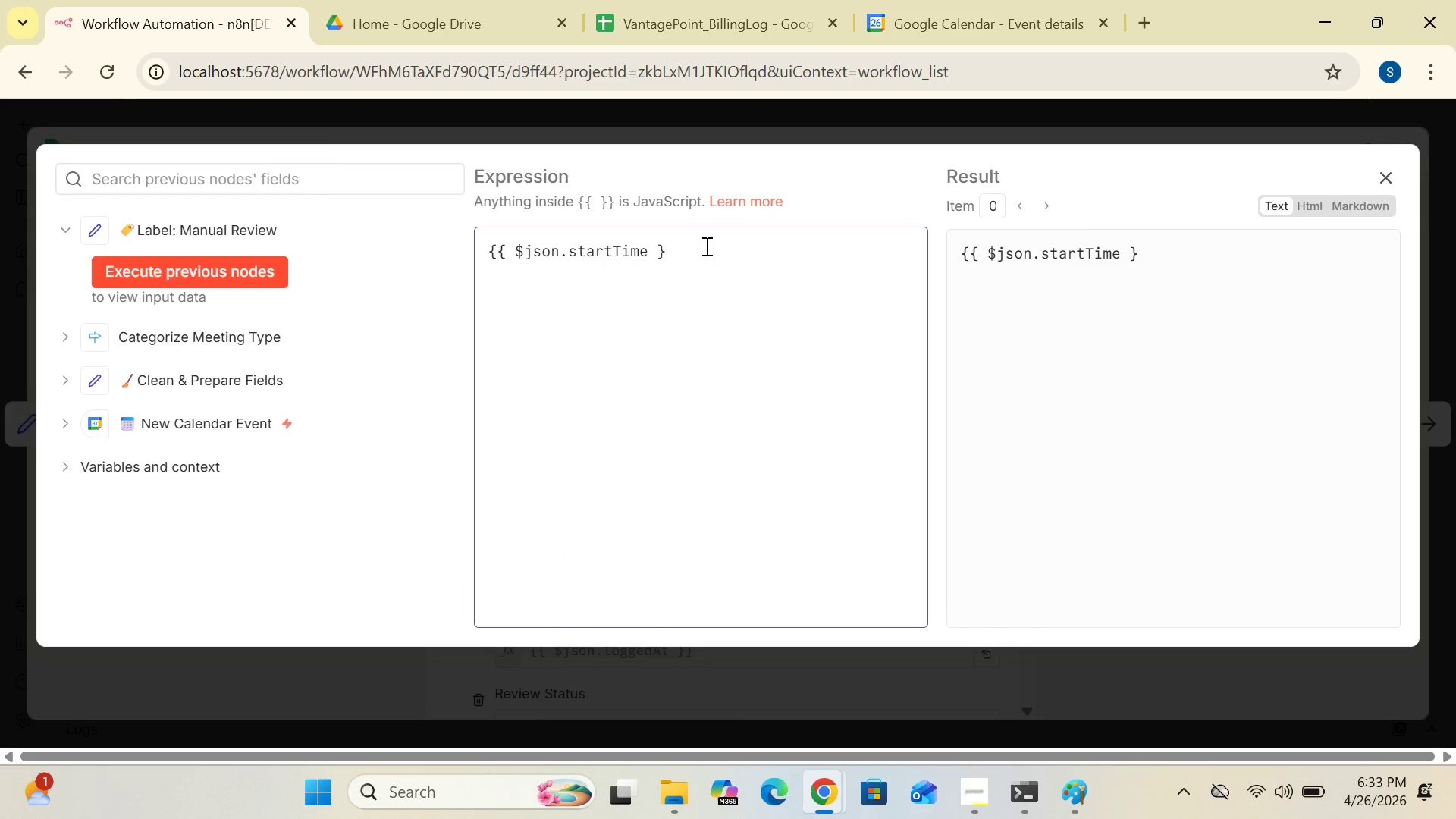 
key(Shift+BracketRight)
 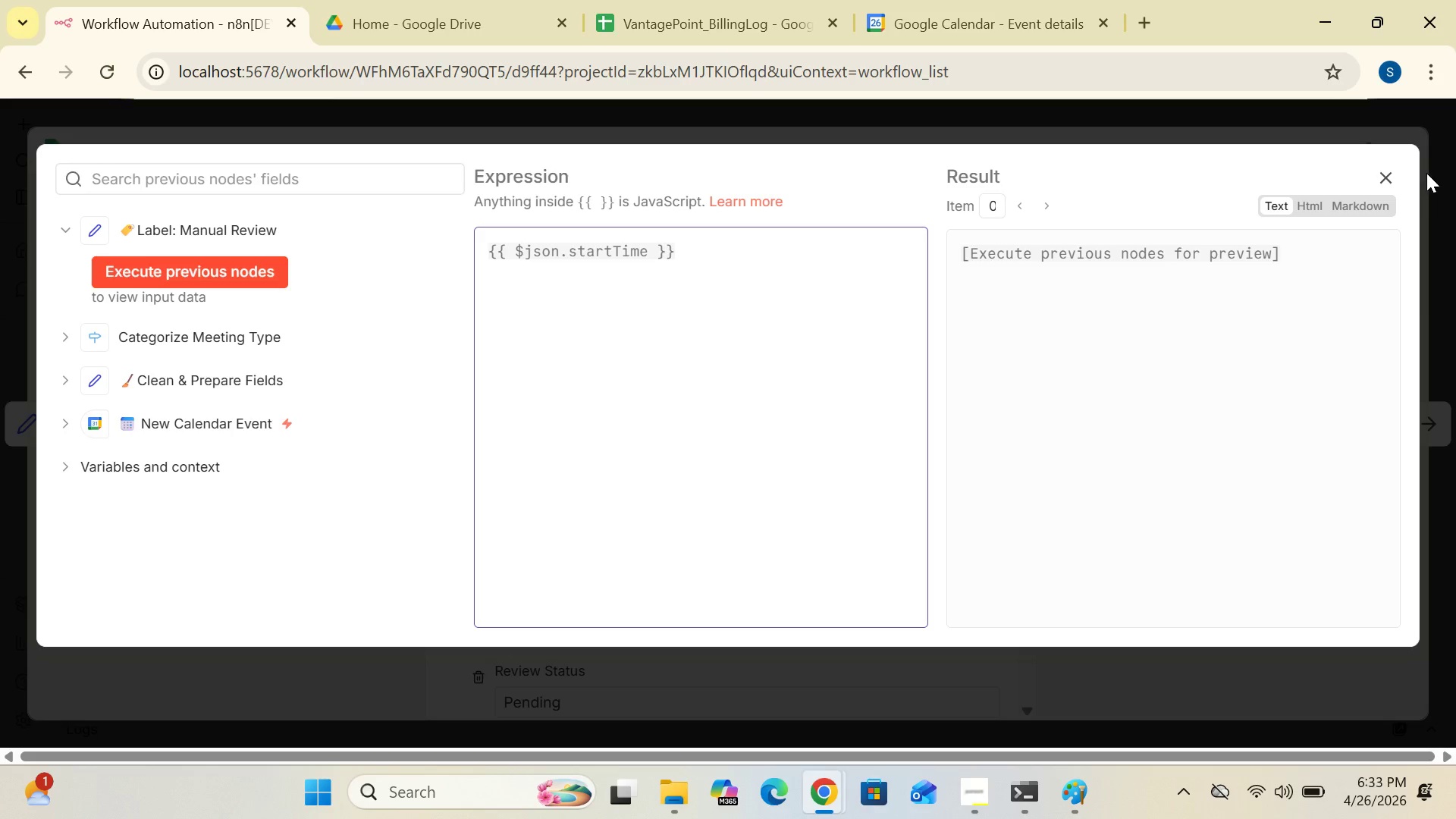 
left_click([1392, 180])
 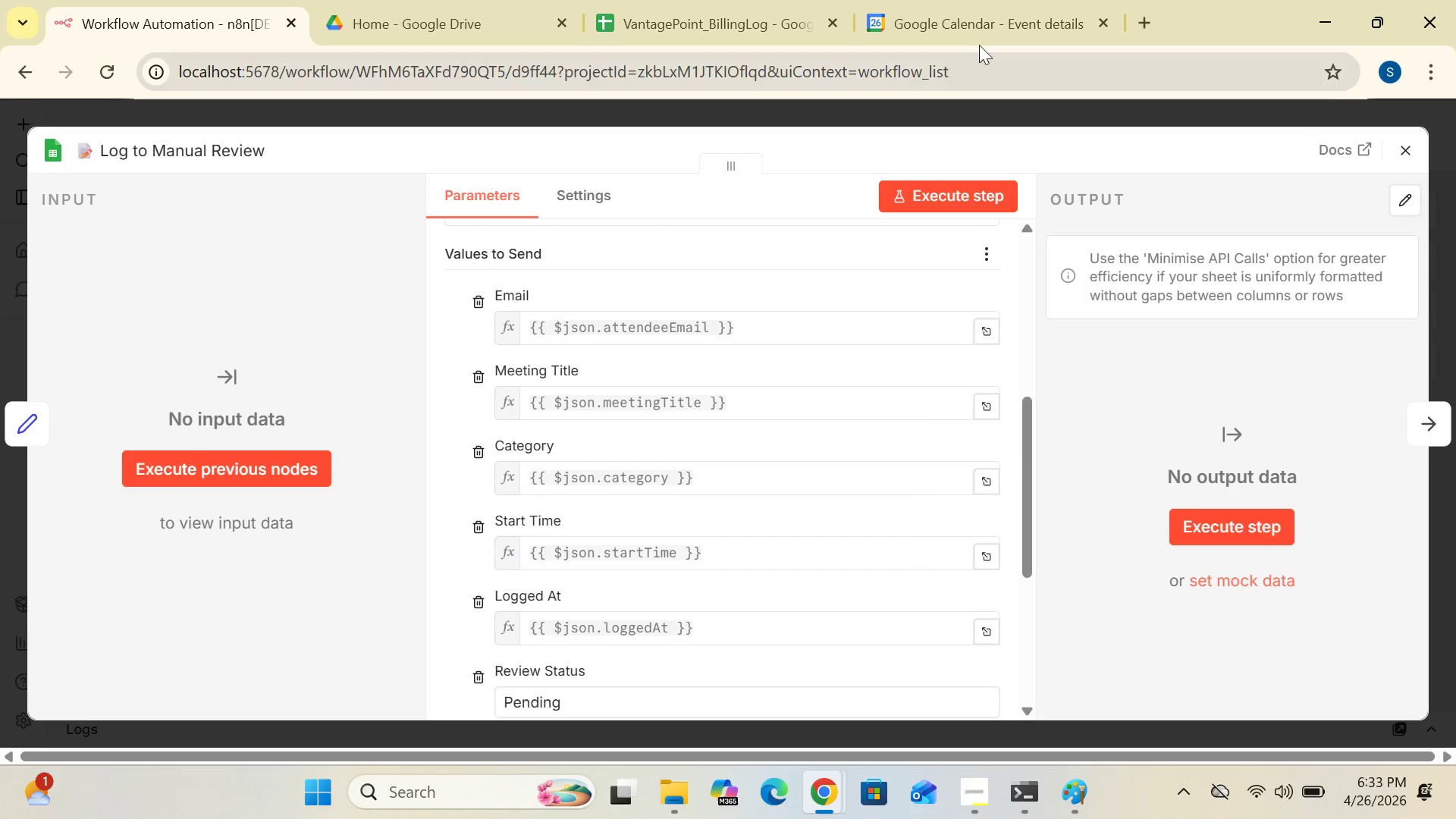 
left_click([975, 37])
 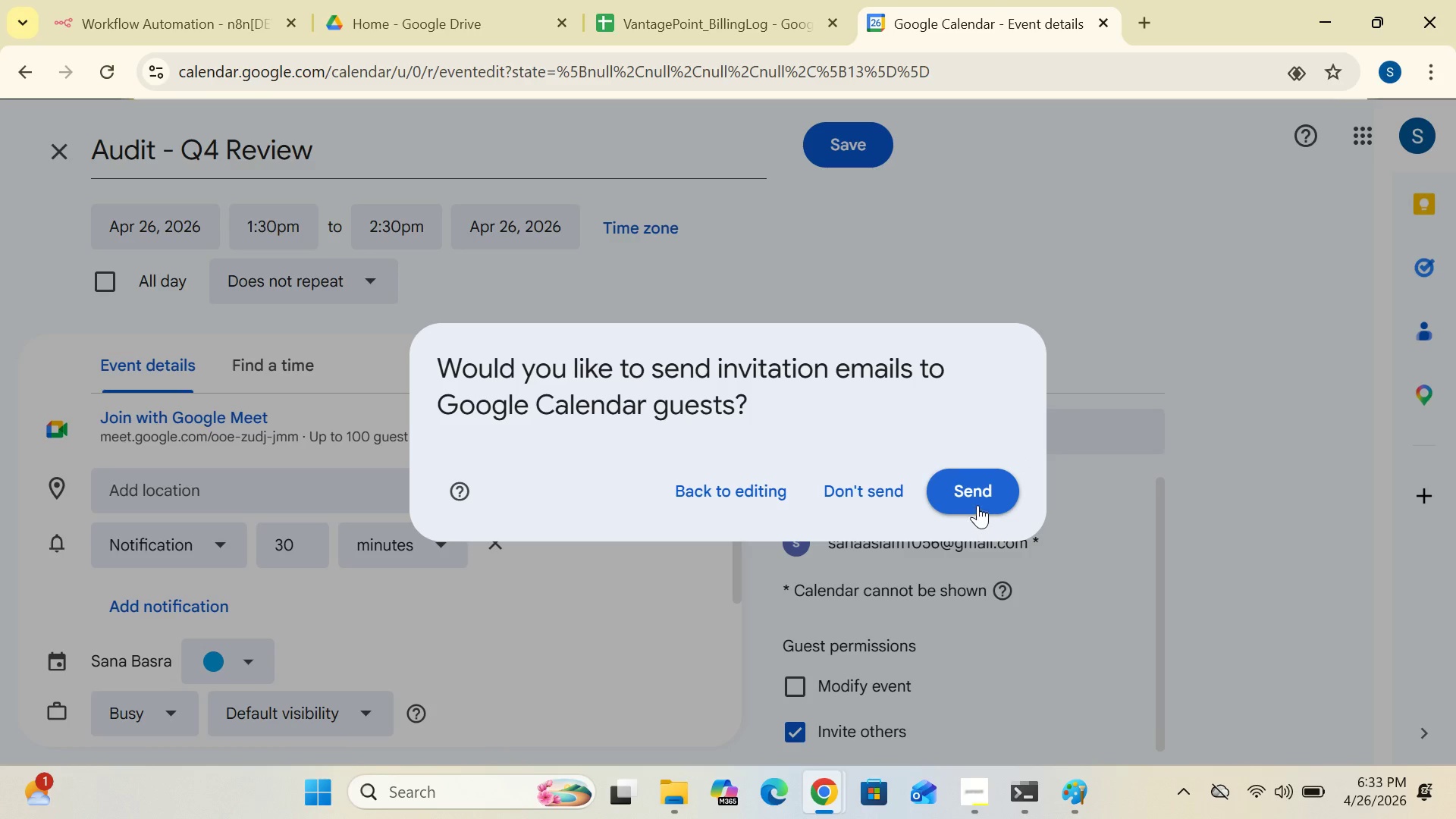 
left_click([977, 500])
 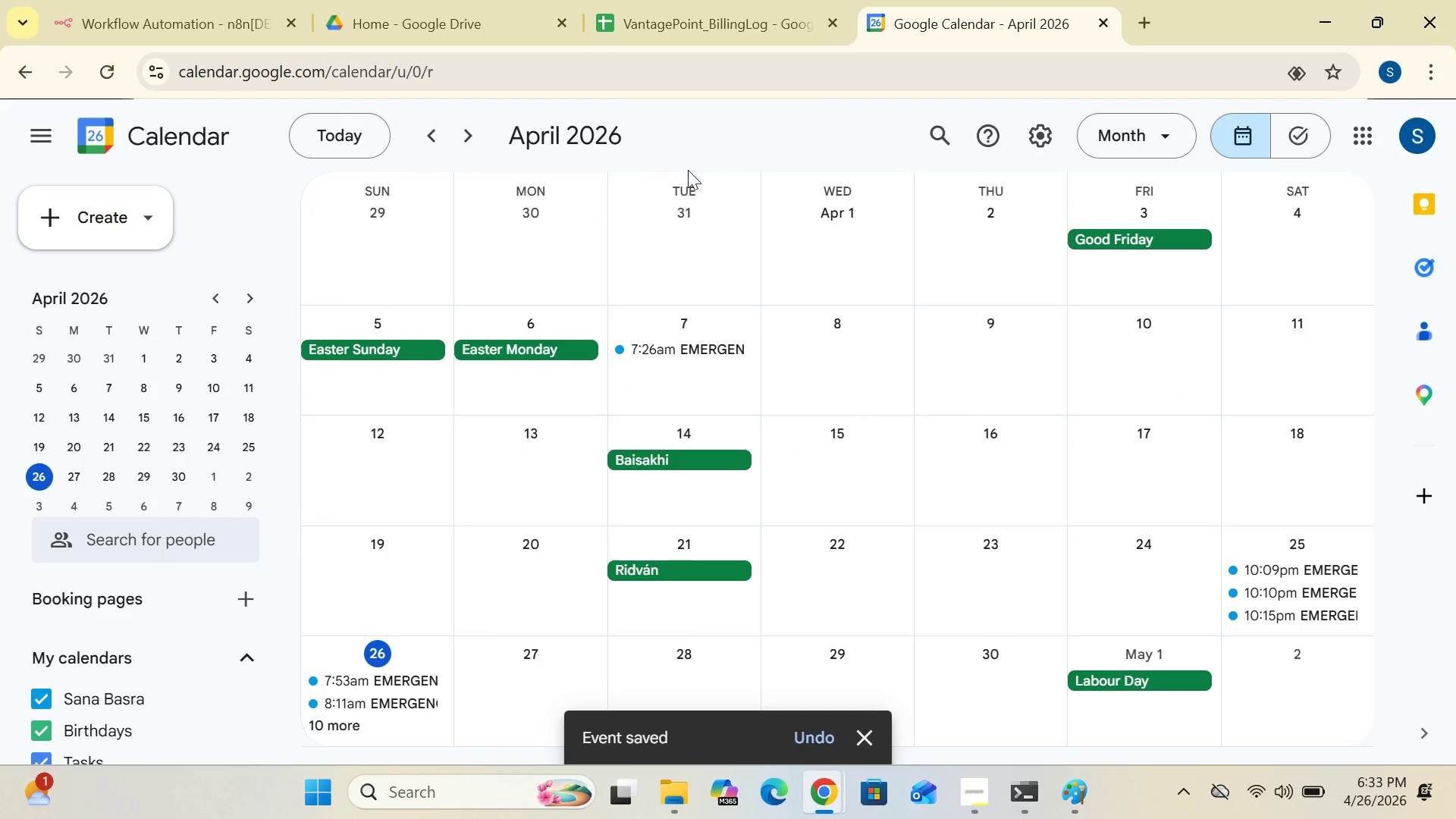 
wait(6.2)
 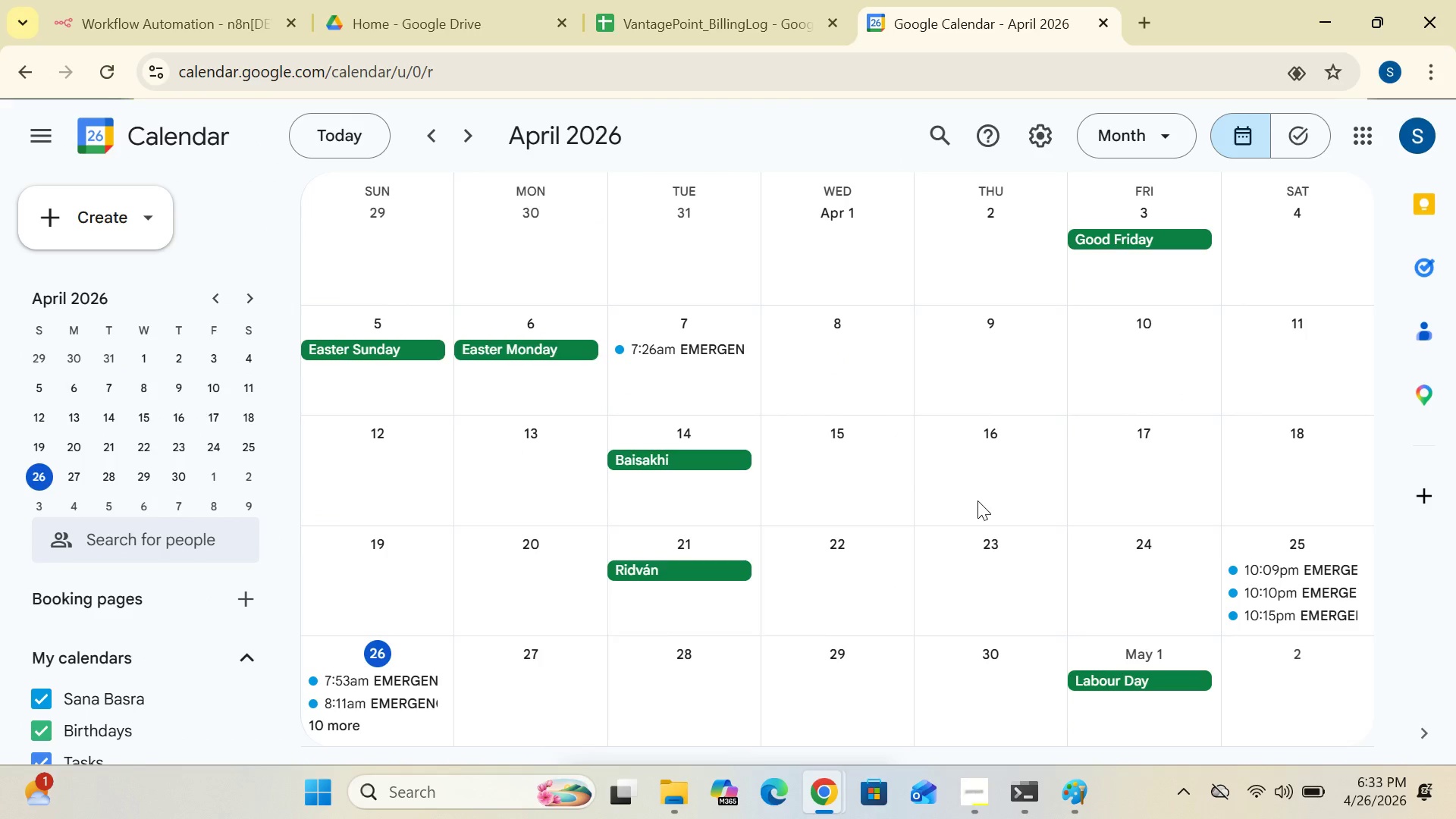 
left_click([238, 35])
 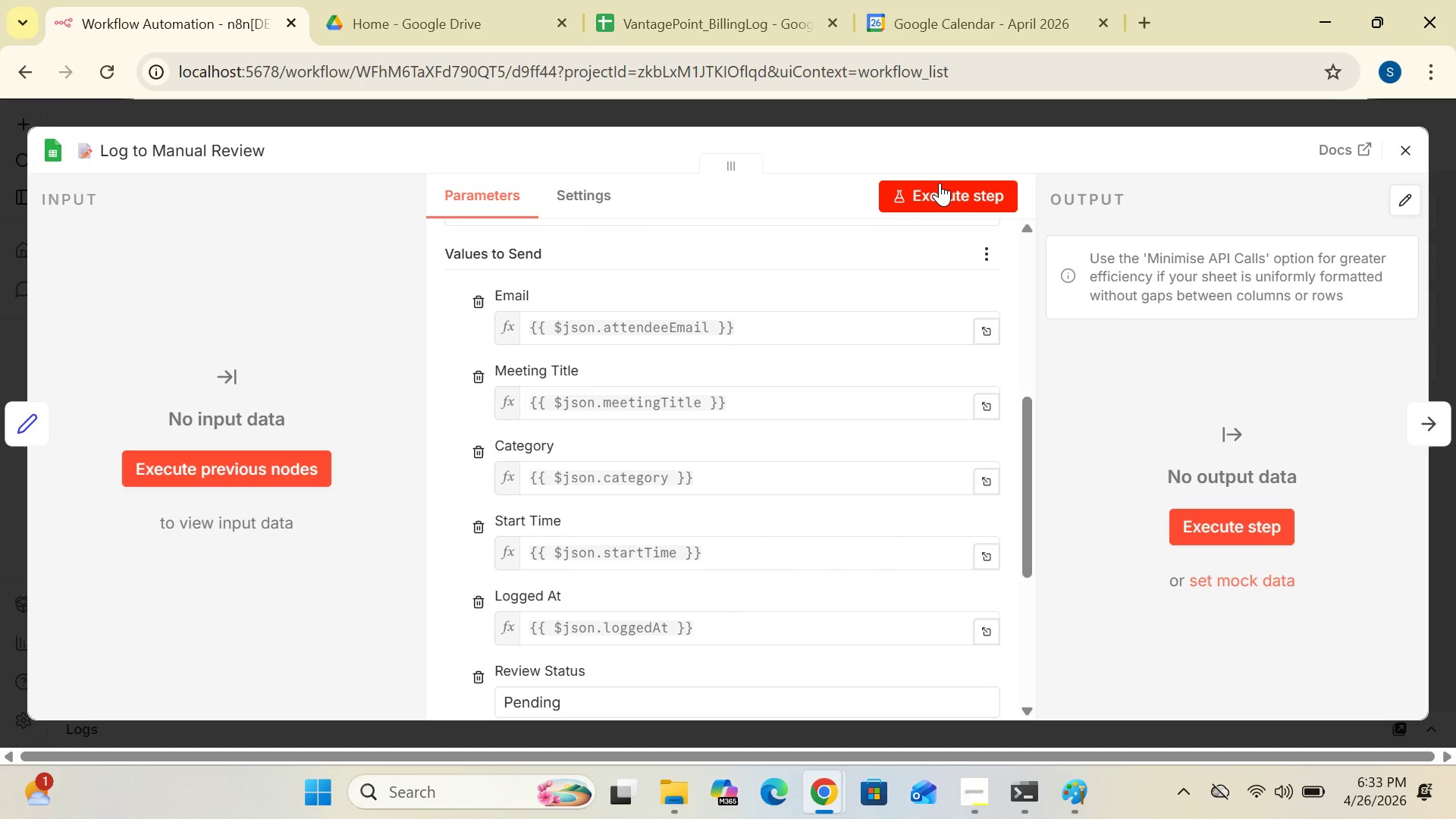 
wait(6.22)
 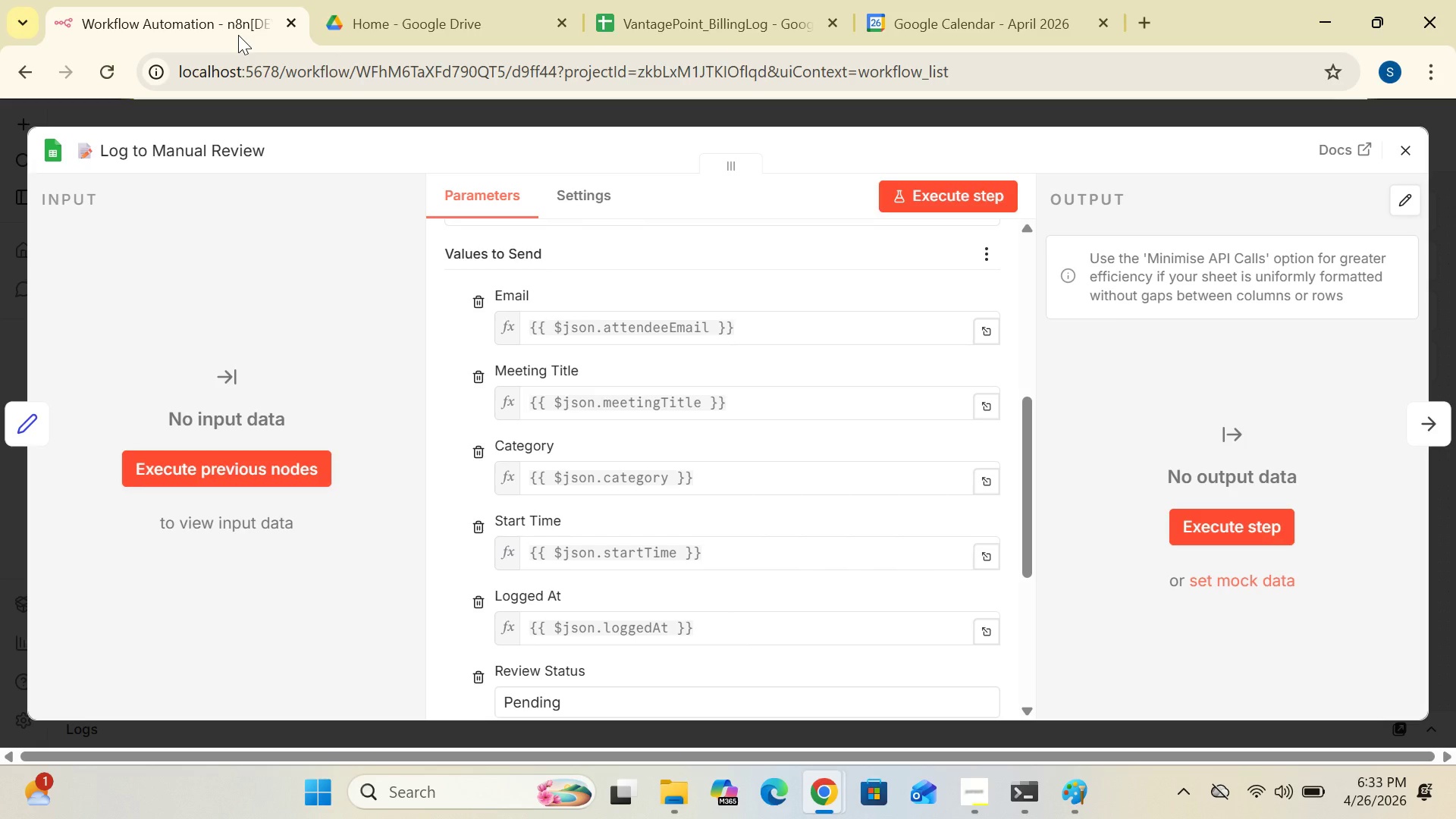 
left_click([1405, 147])
 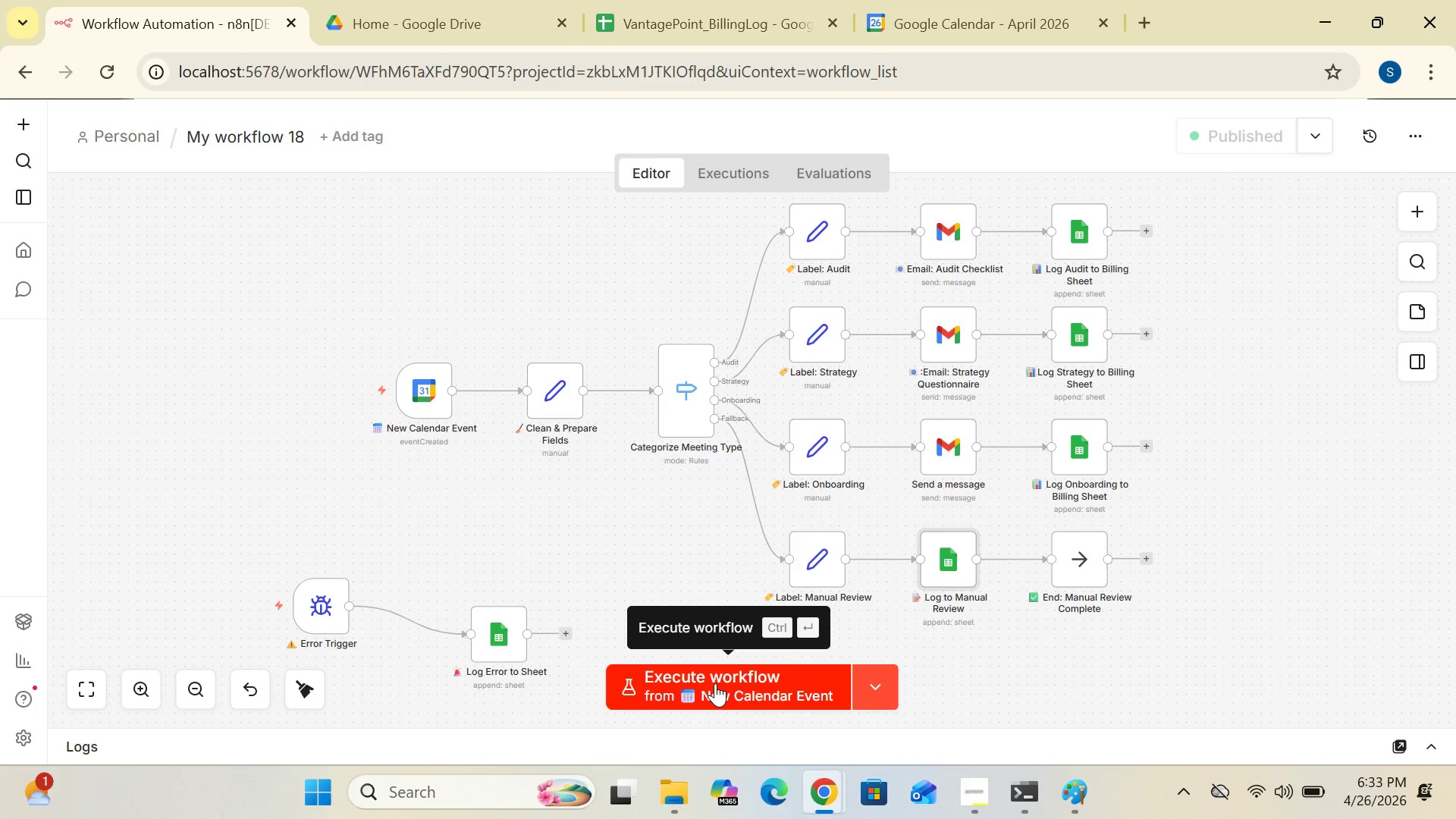 
wait(5.17)
 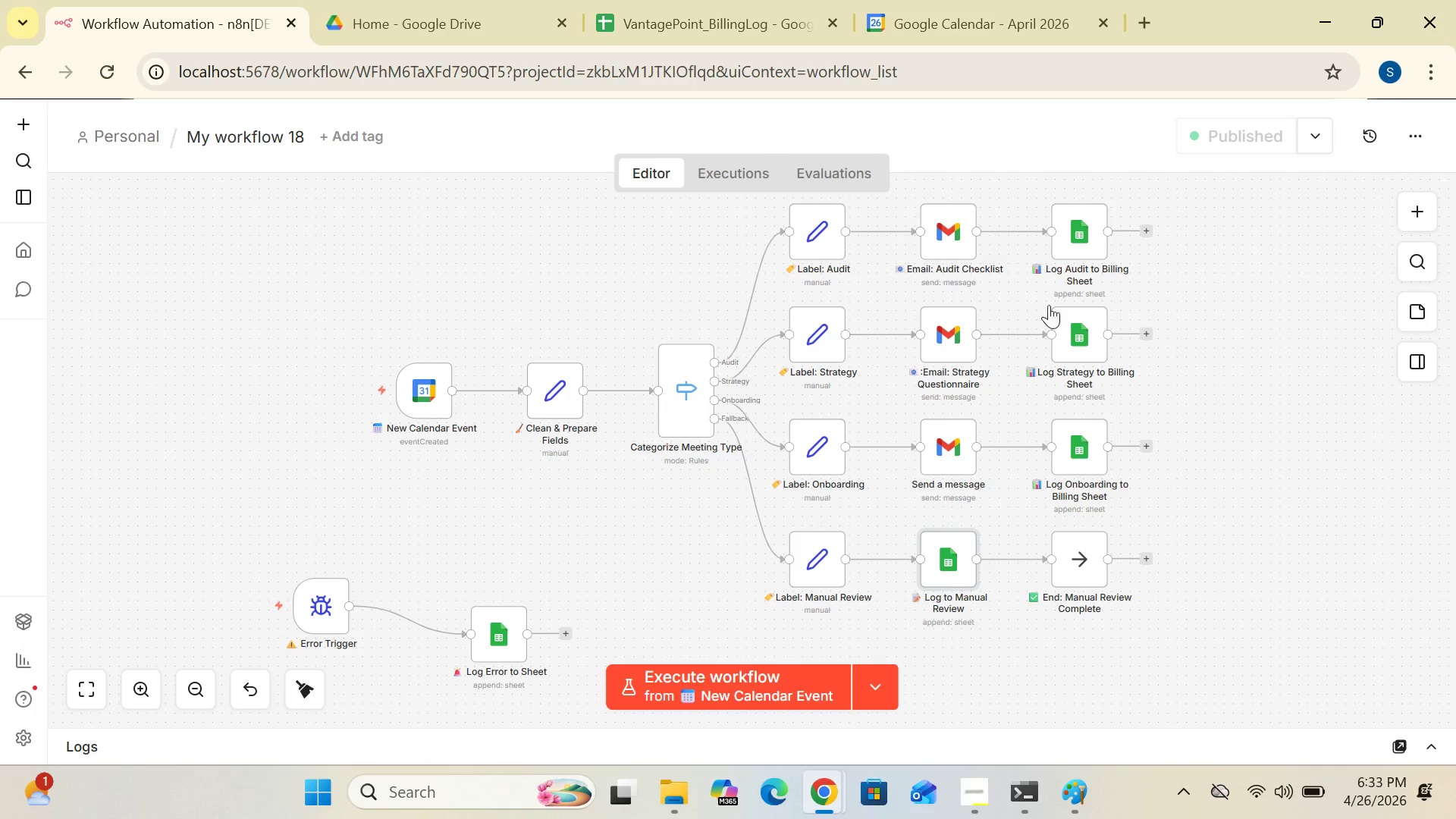 
left_click([715, 683])
 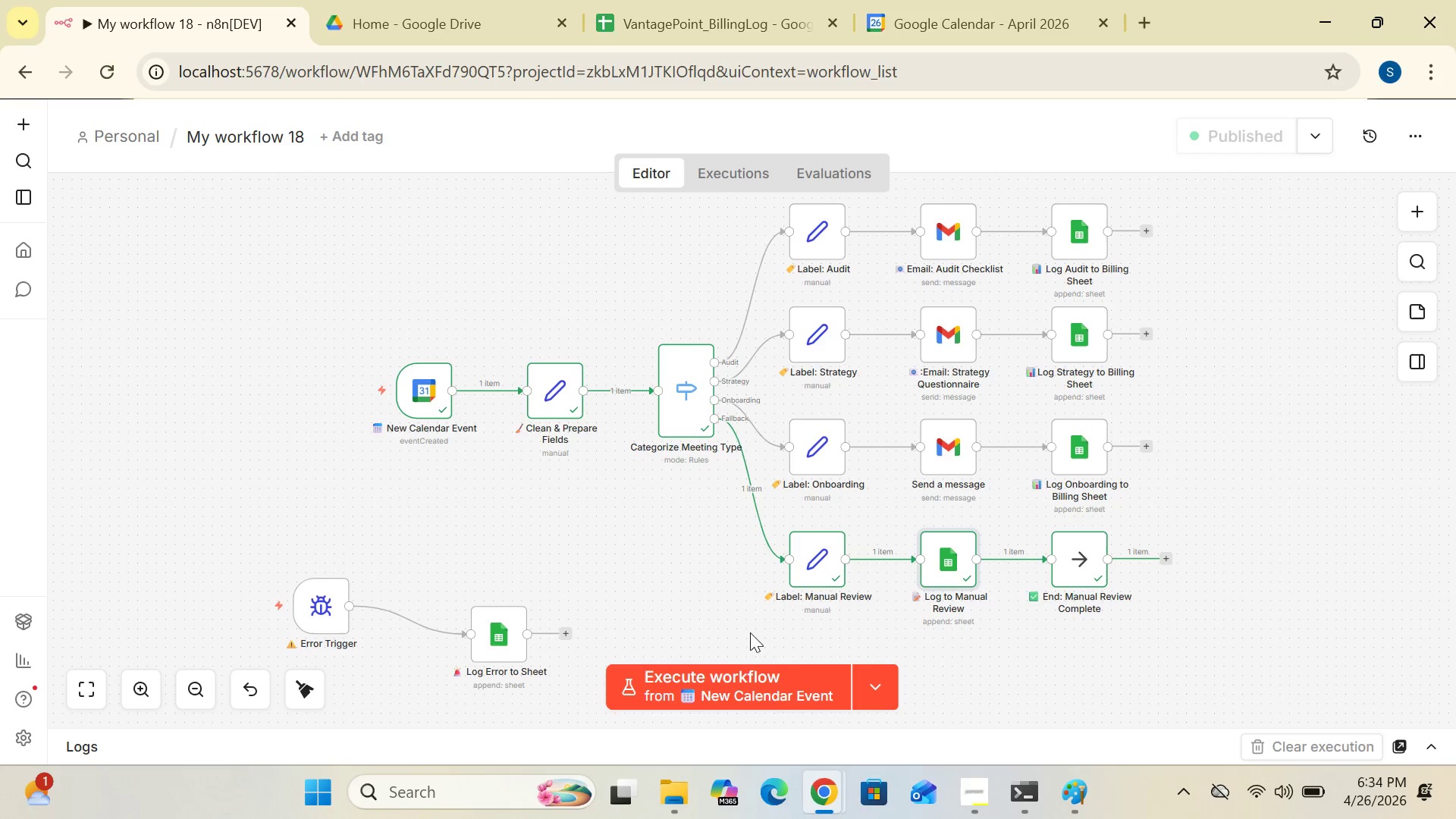 
wait(58.86)
 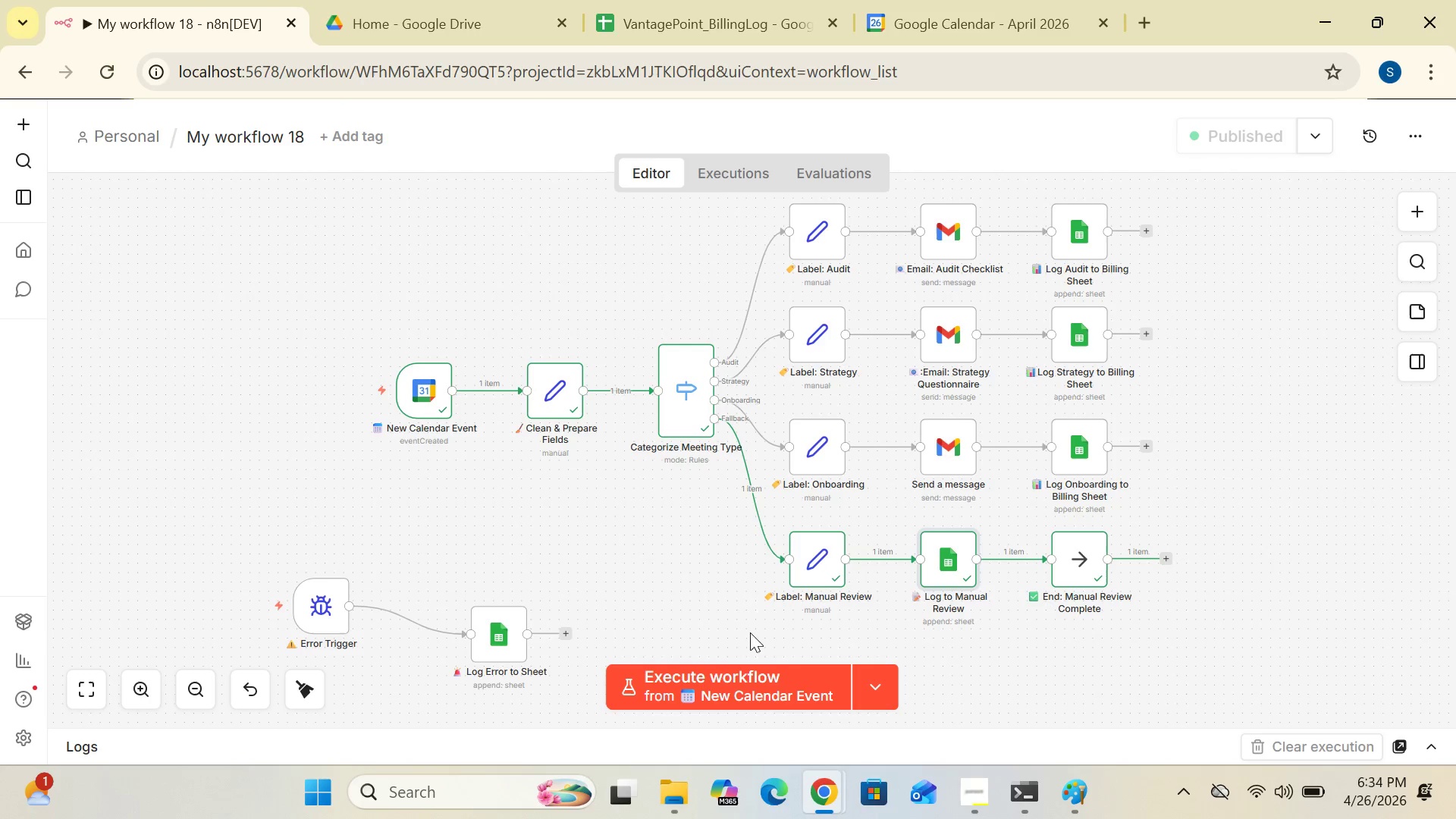 
double_click([1097, 566])
 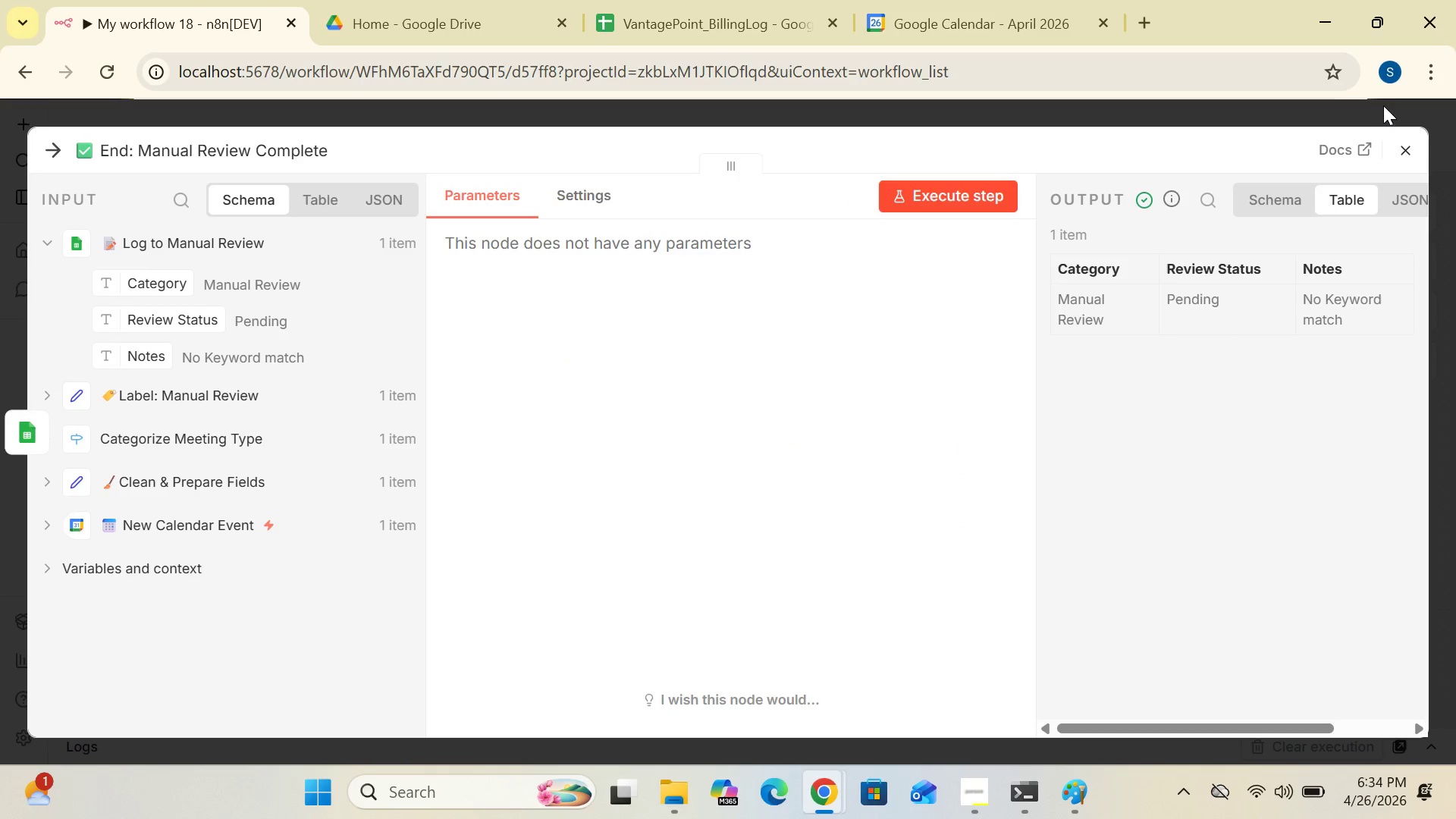 
left_click([1404, 143])
 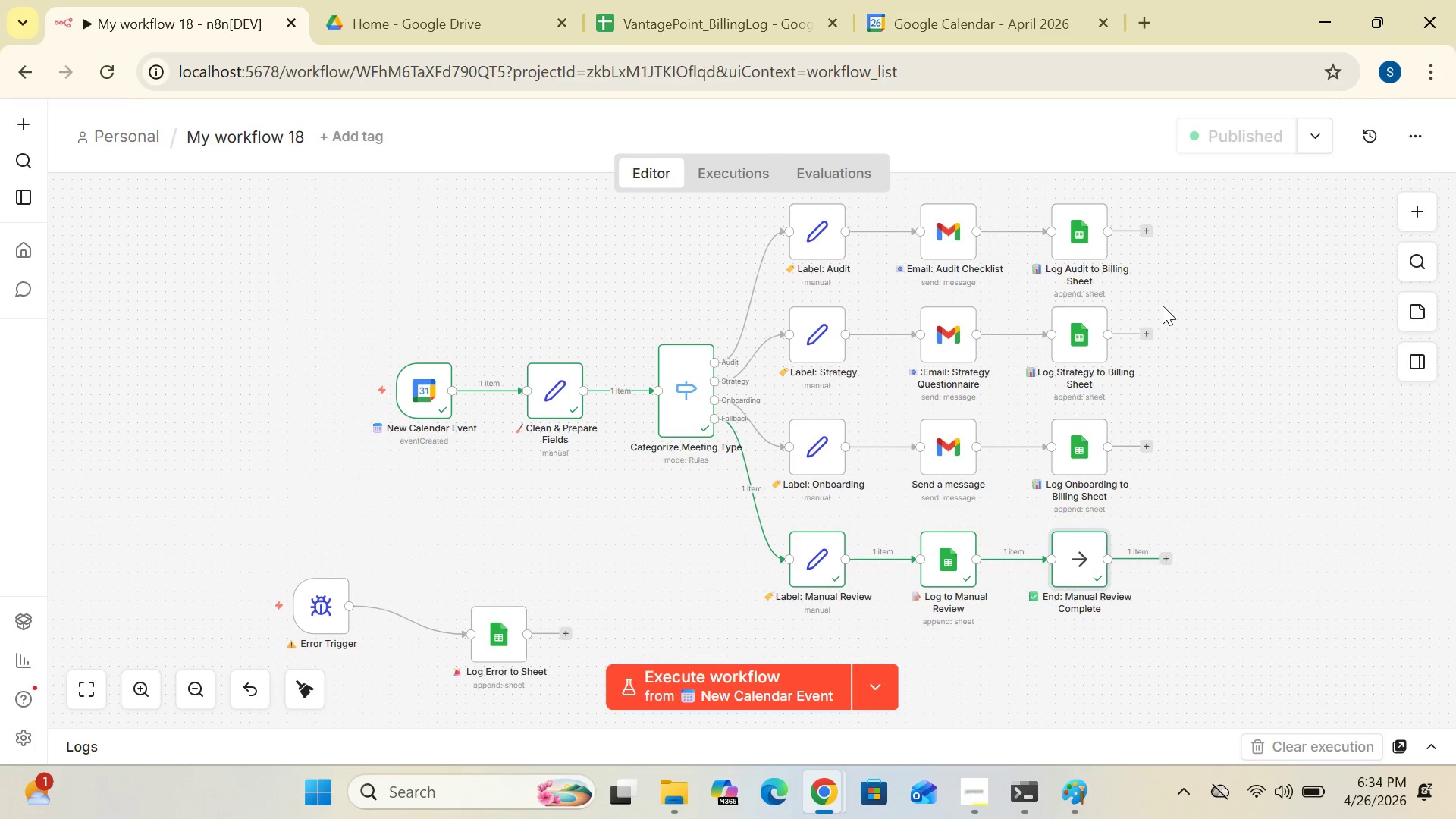 
wait(8.5)
 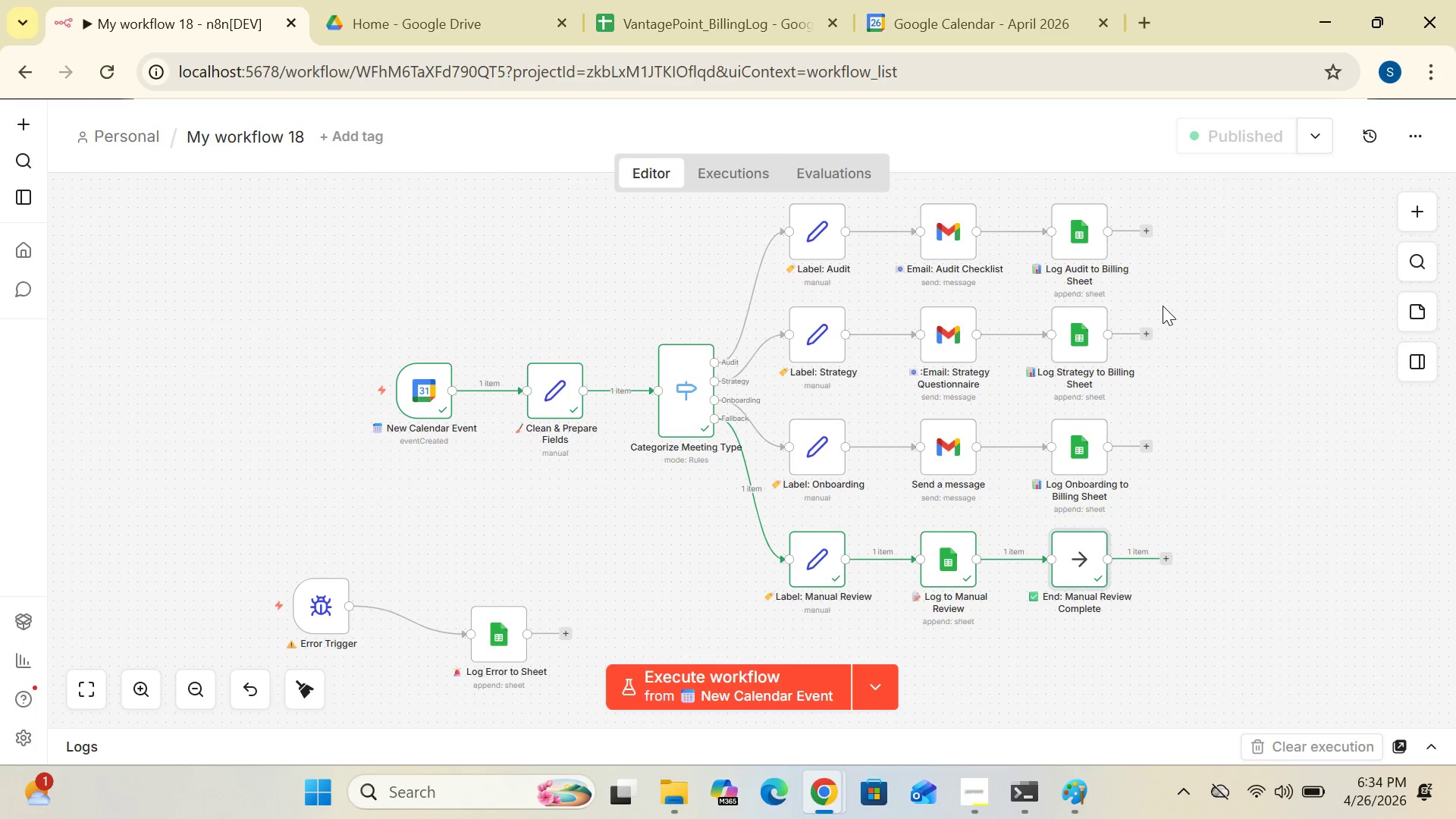 
left_click([648, 31])
 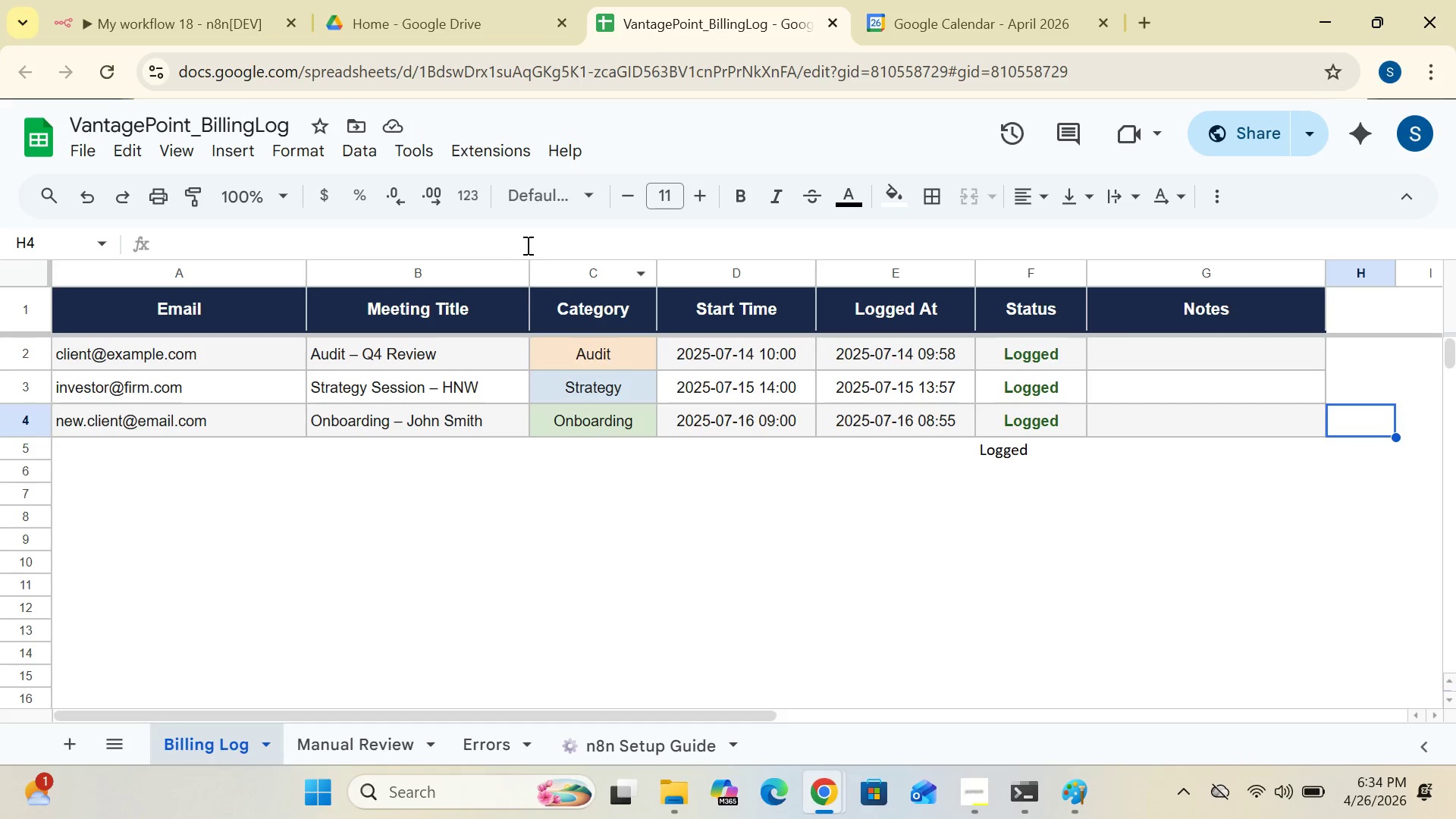 
wait(6.39)
 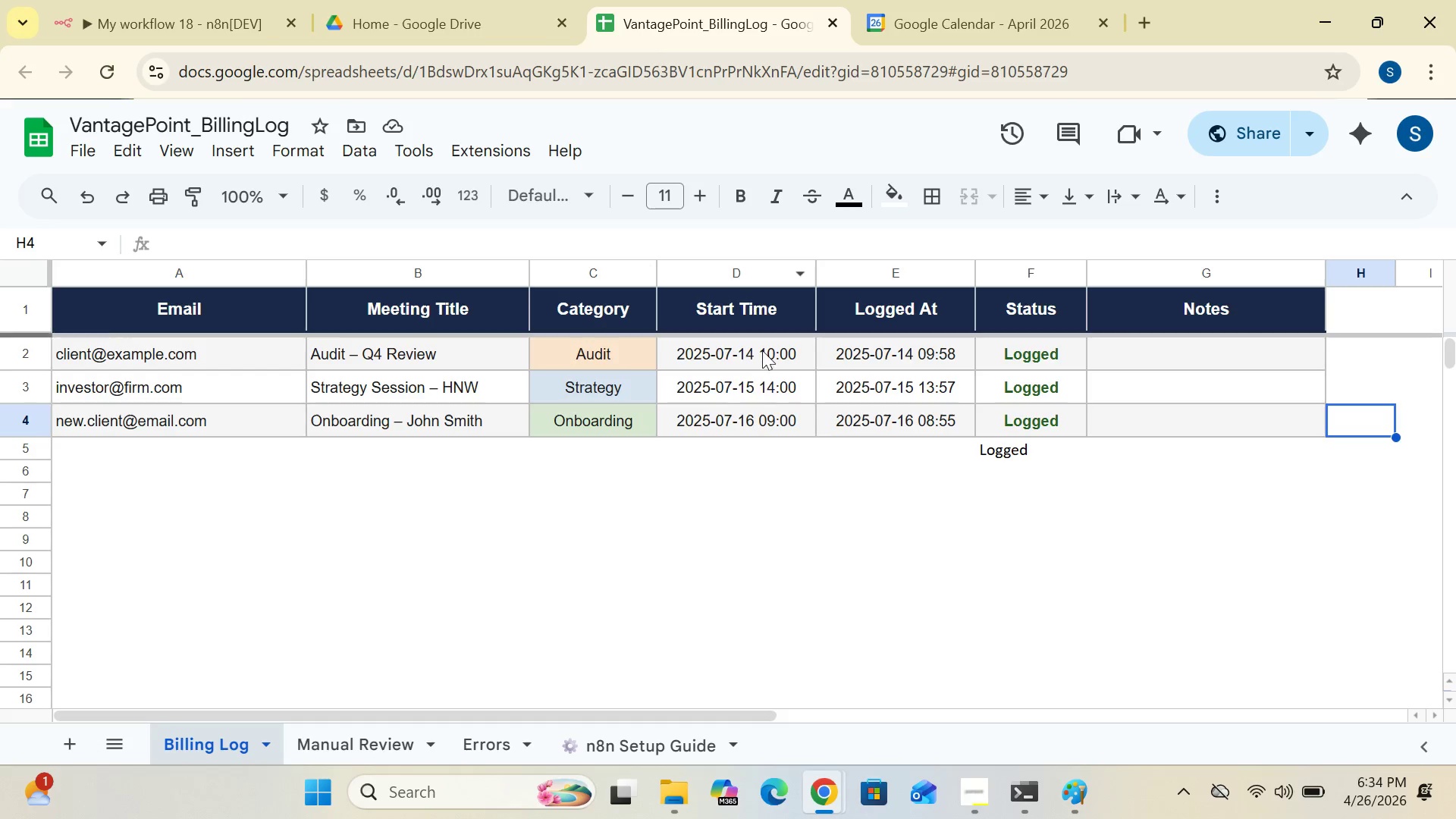 
left_click([192, 14])
 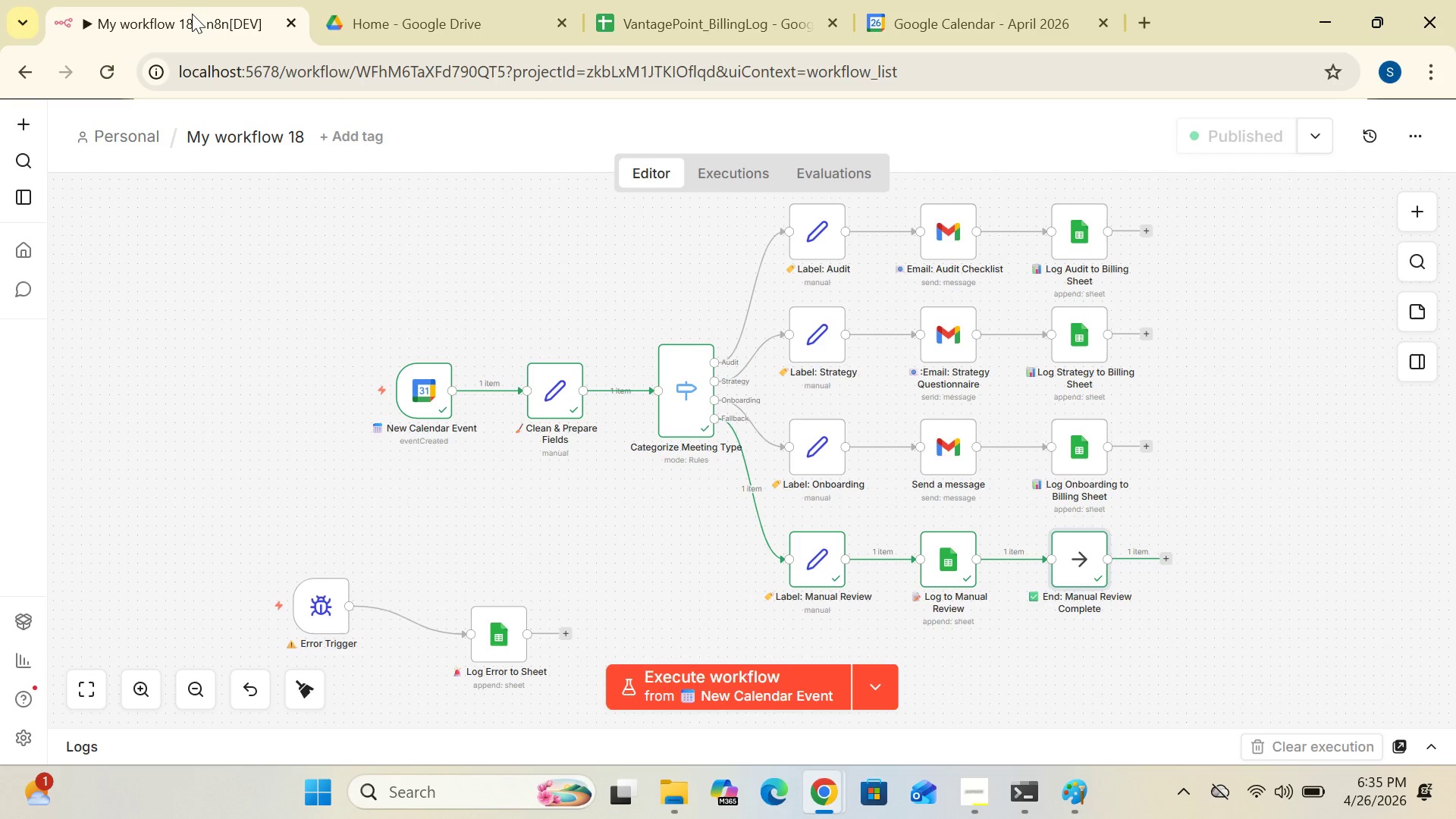 
wait(19.36)
 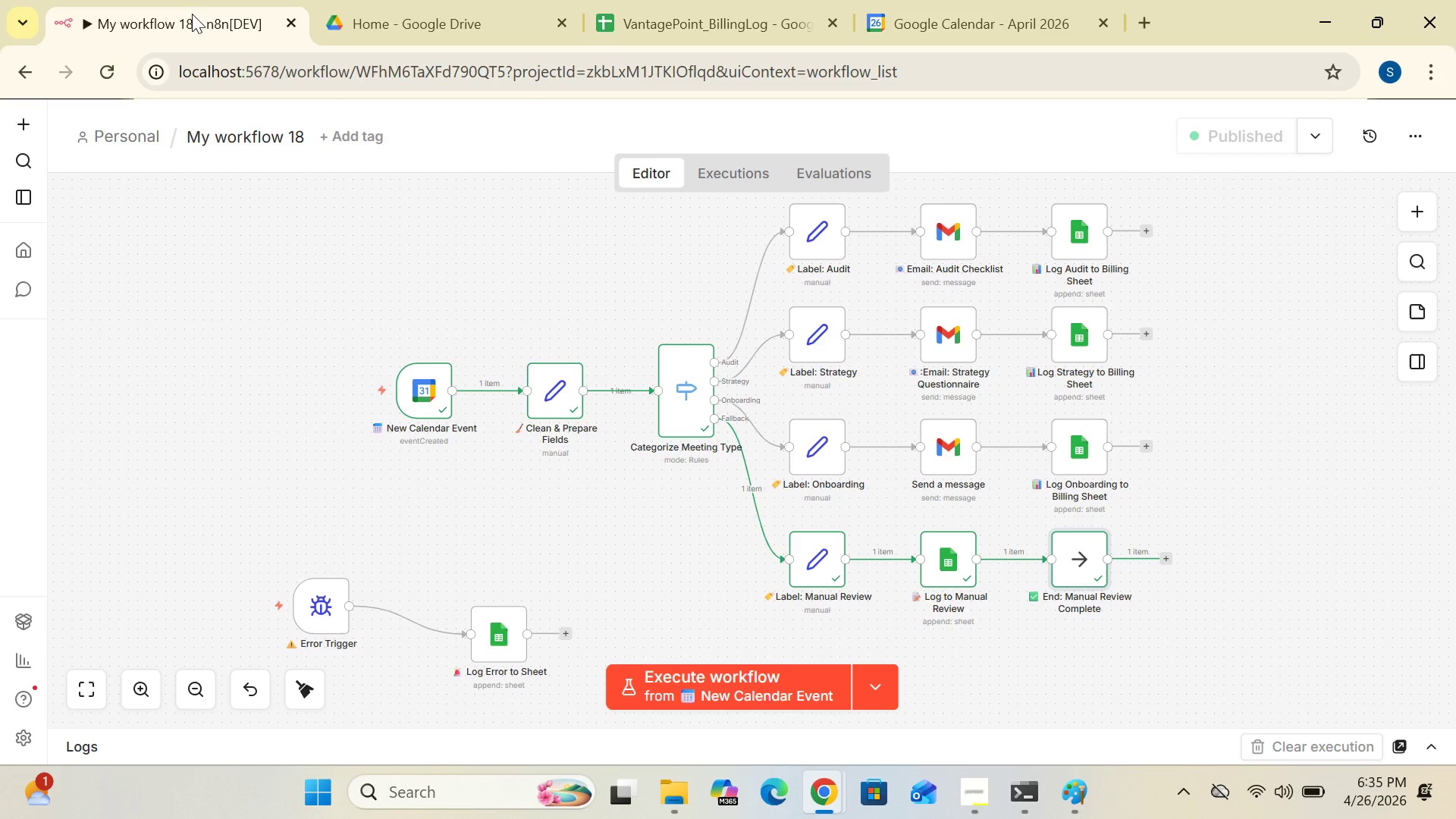 
left_click([644, 19])
 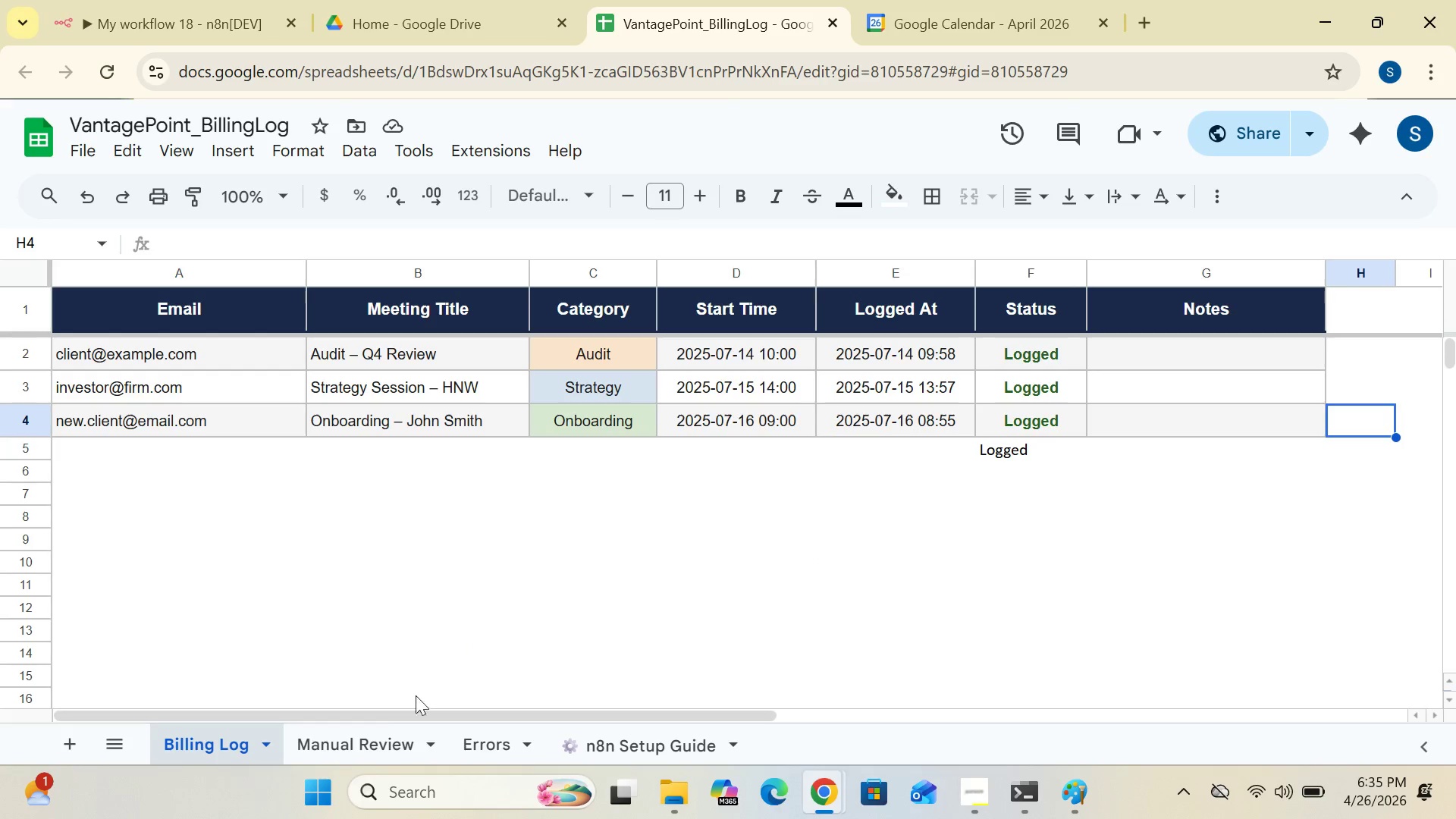 
left_click([353, 751])
 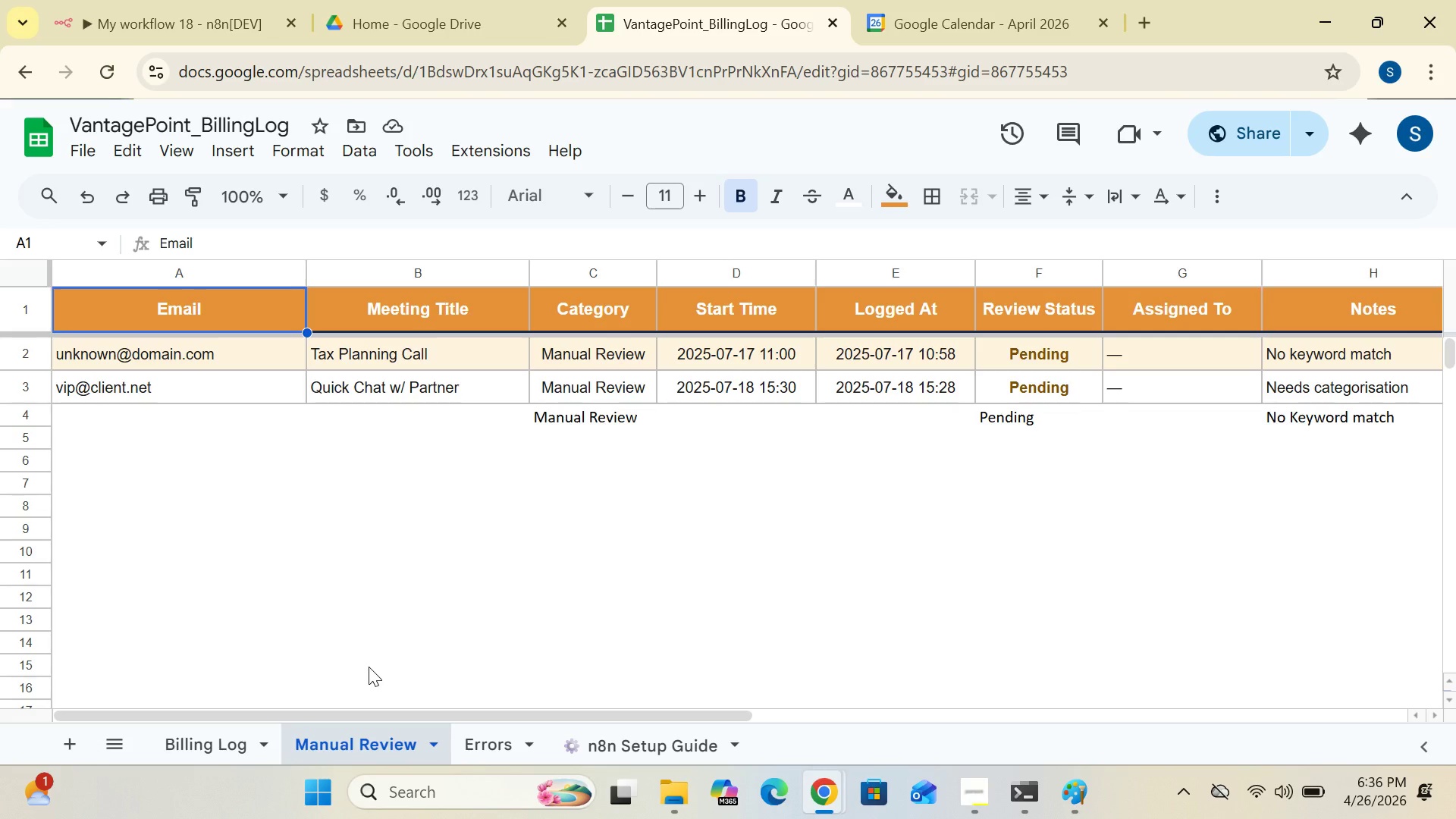 
wait(48.58)
 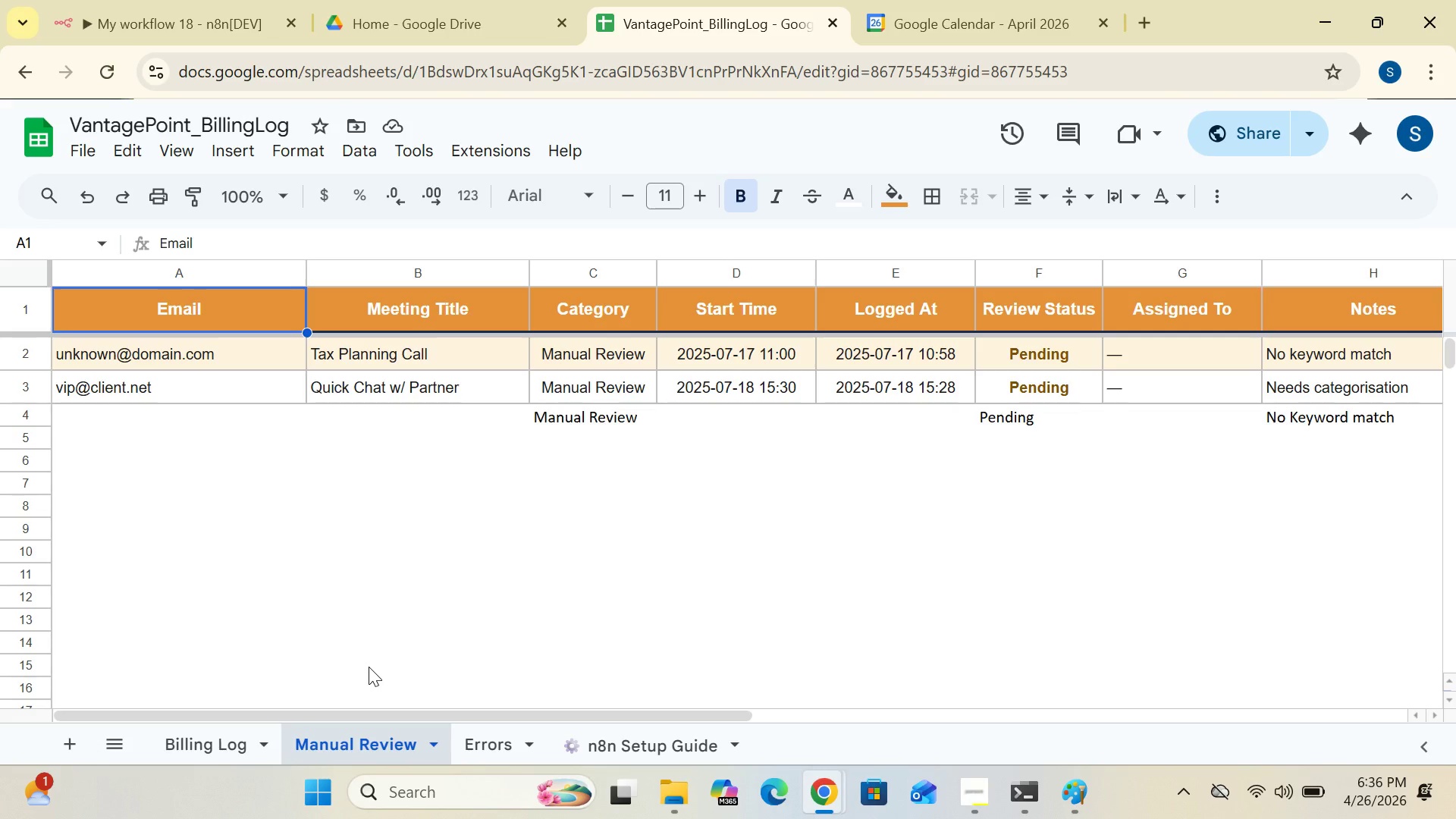 
left_click_drag(start_coordinate=[675, 712], to_coordinate=[673, 717])
 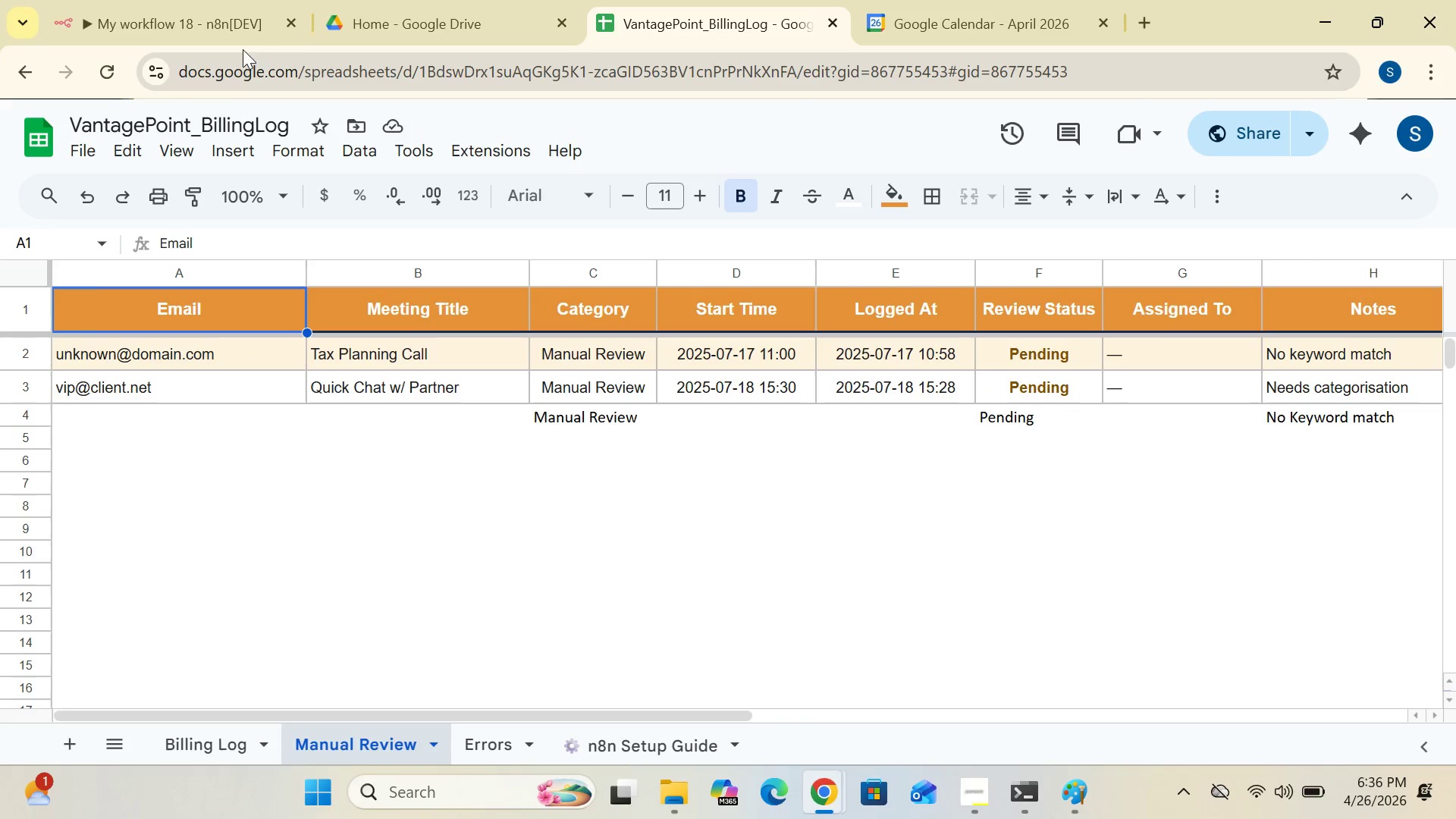 
left_click([223, 40])
 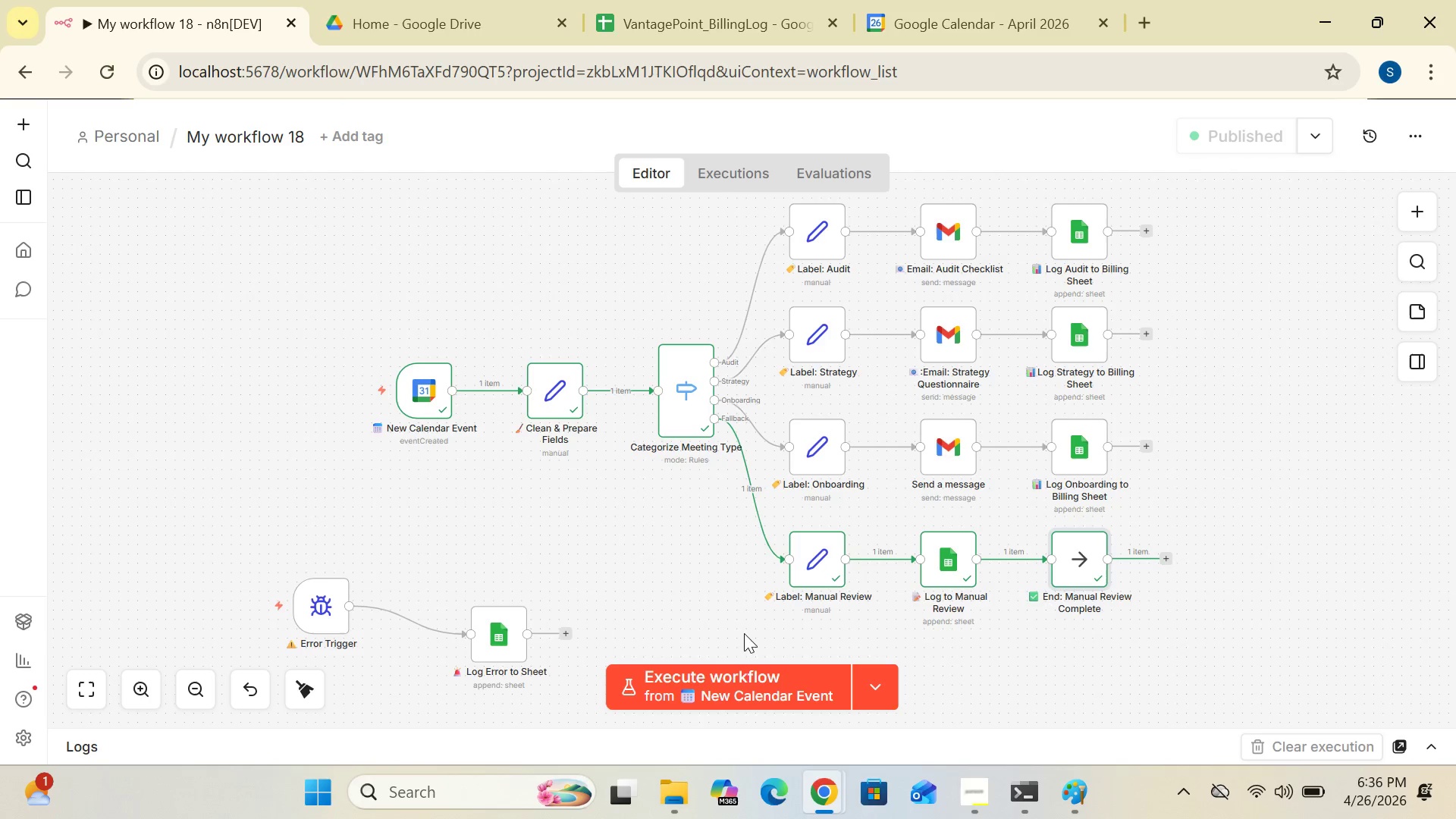 
wait(15.92)
 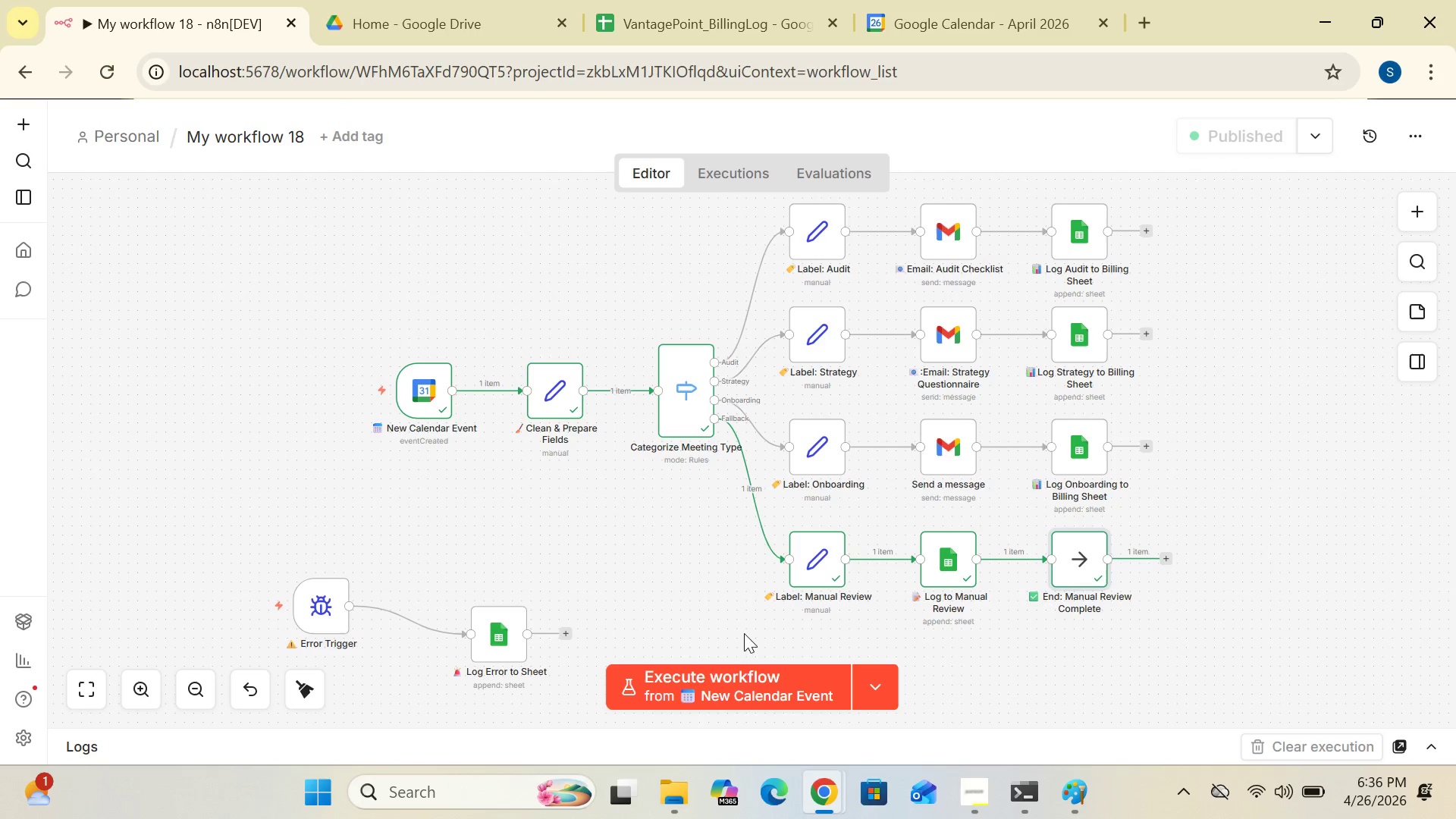 
double_click([705, 394])
 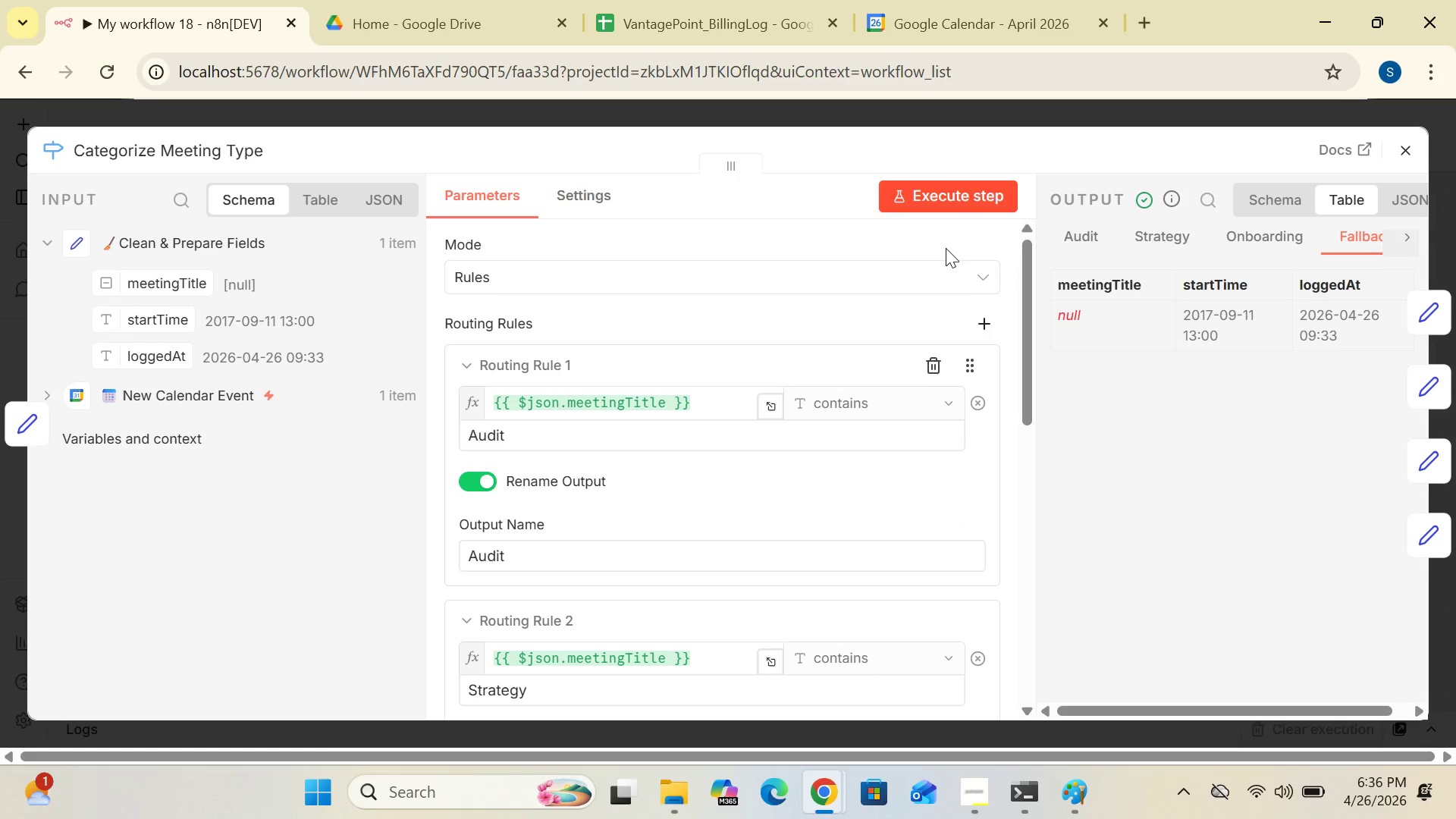 
left_click([1409, 146])
 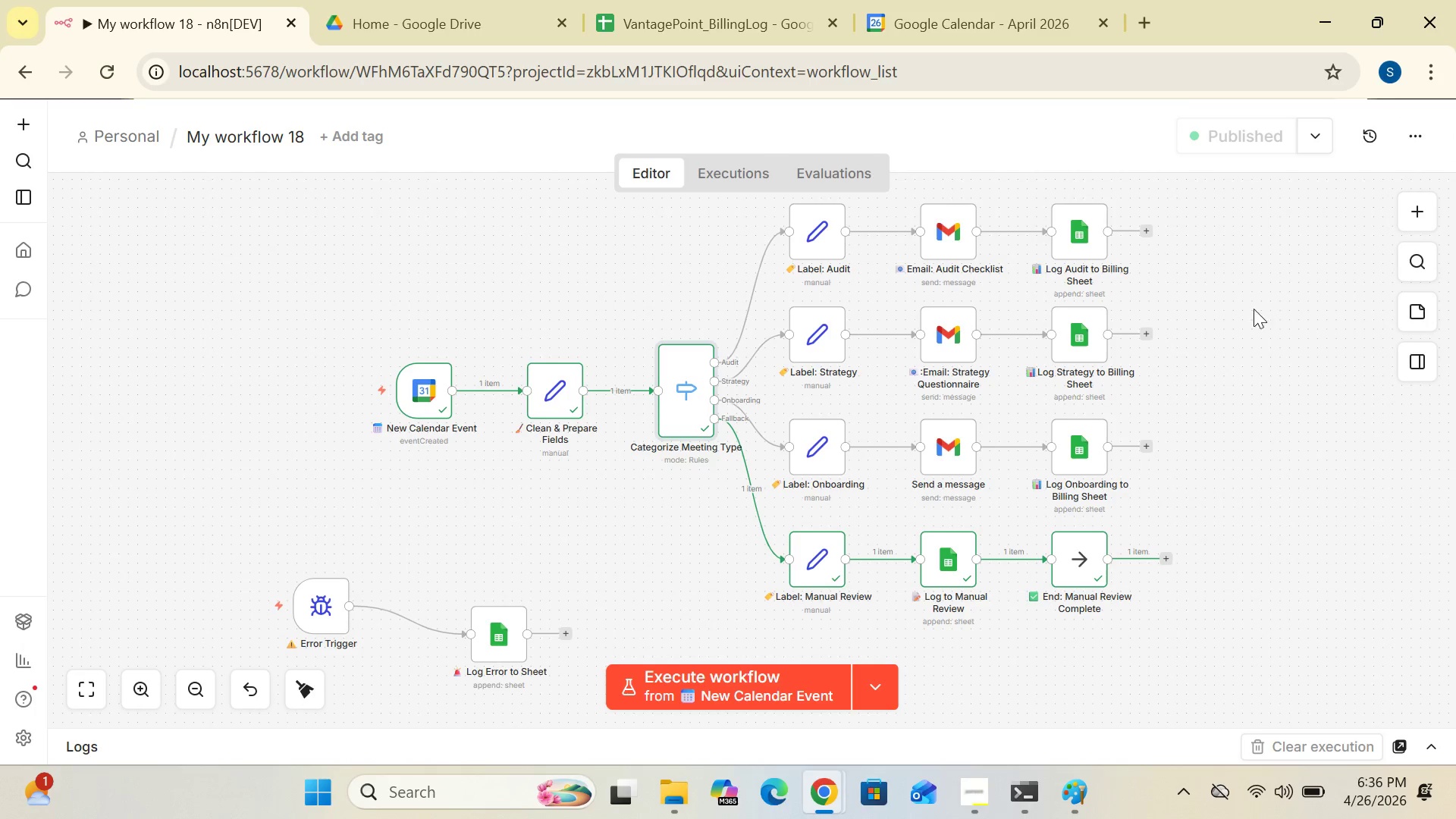 
mouse_move([1067, 313])
 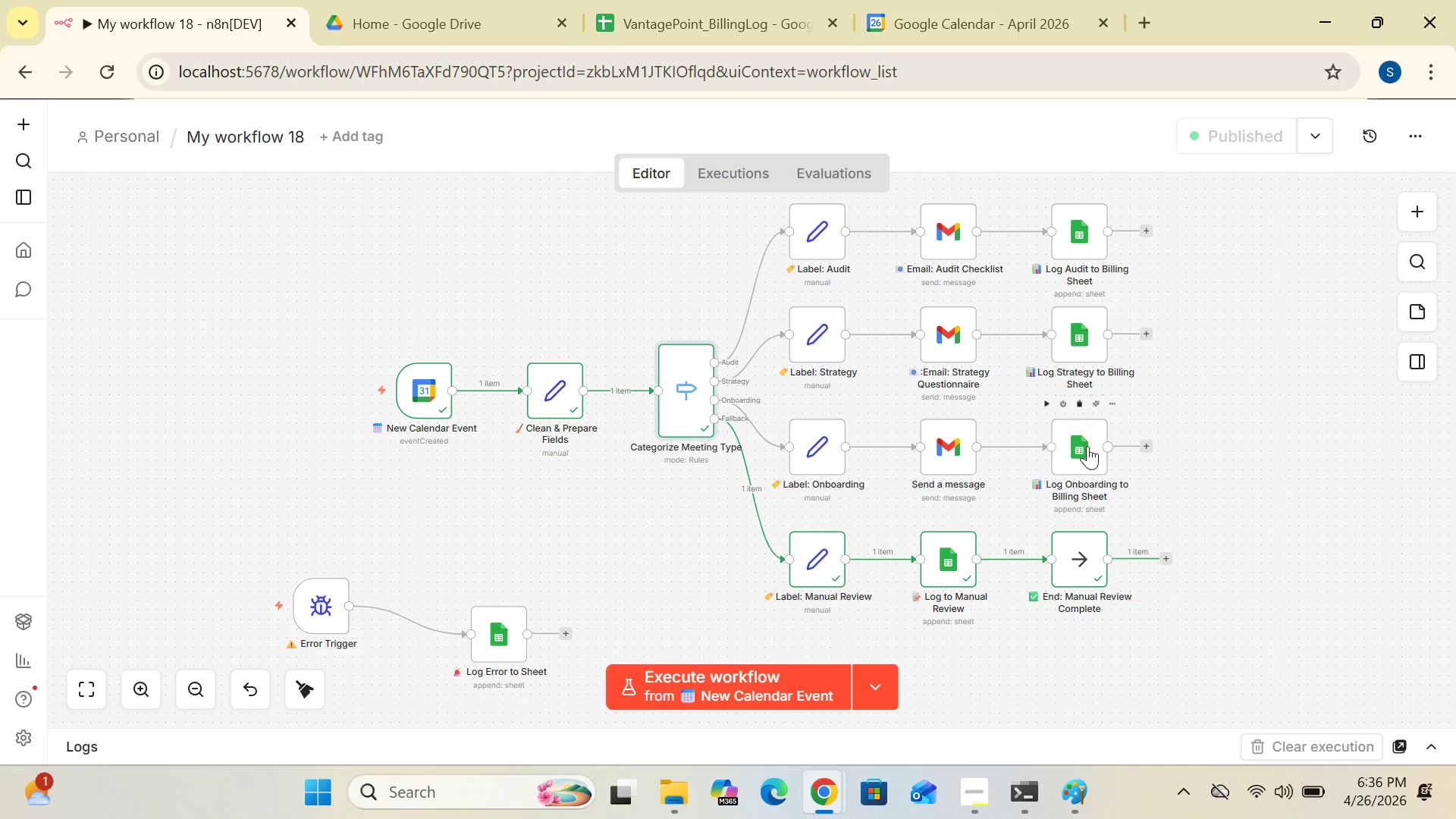 
mouse_move([980, 456])
 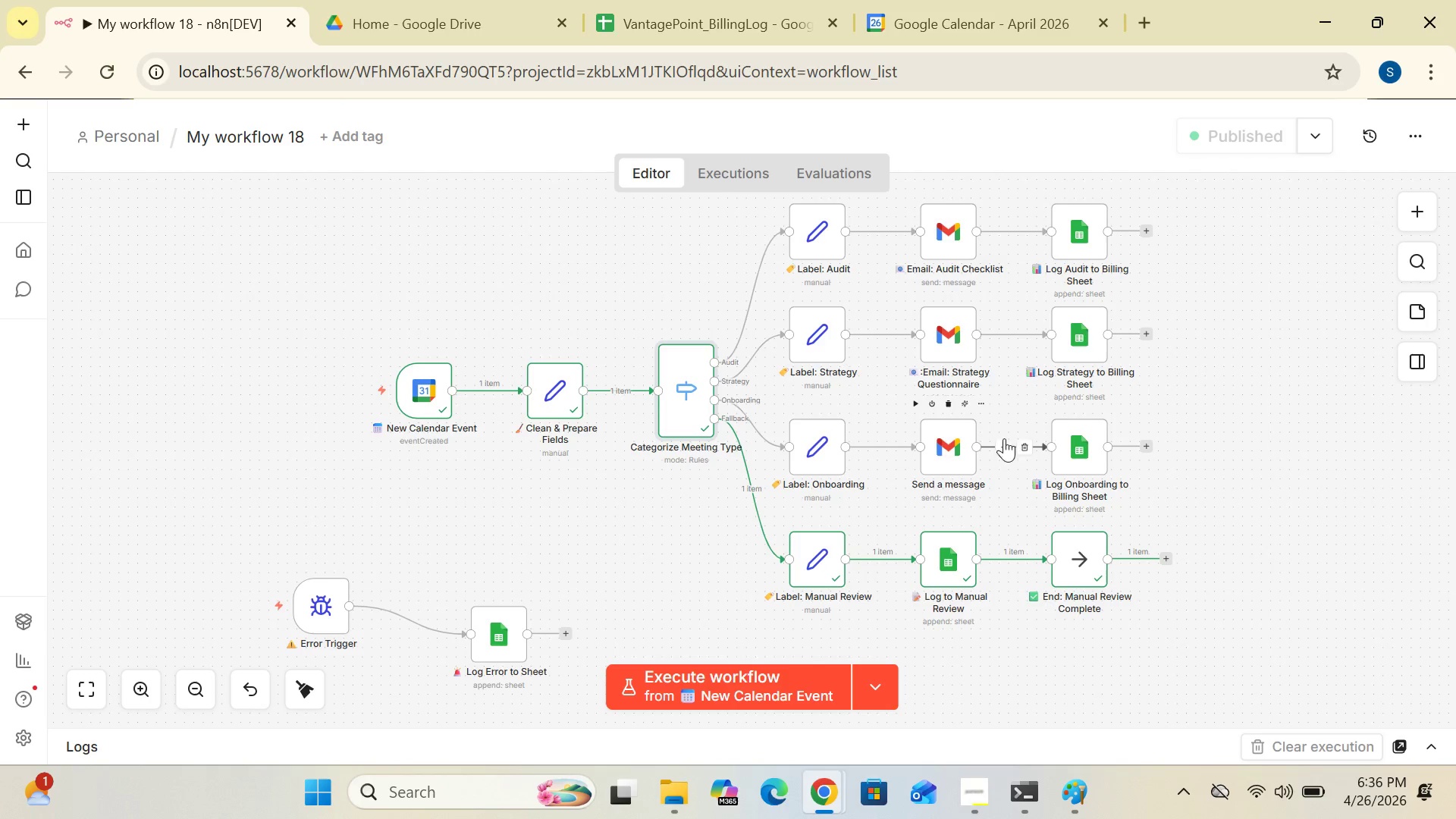 
mouse_move([1004, 431])
 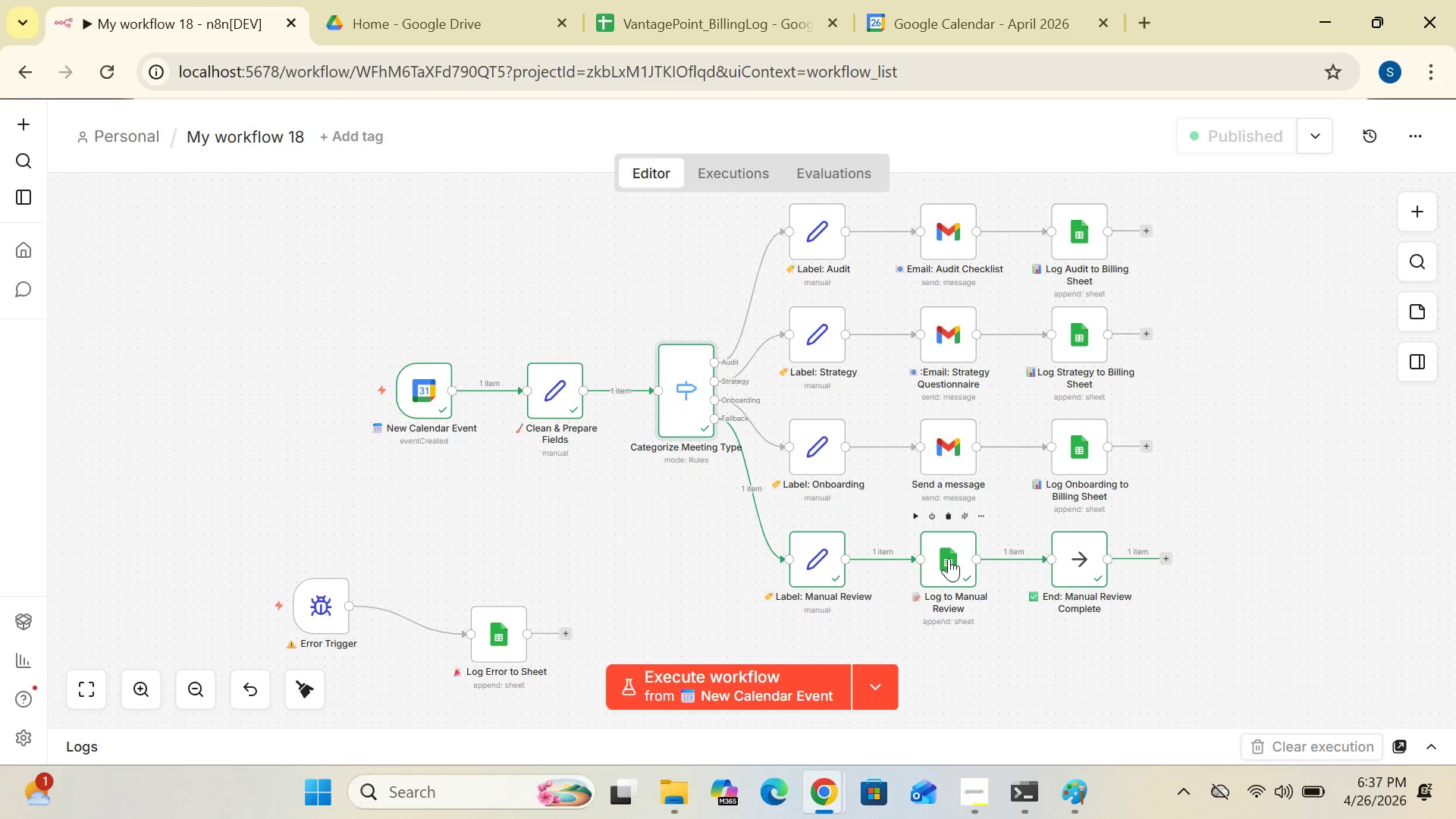 
double_click([949, 558])
 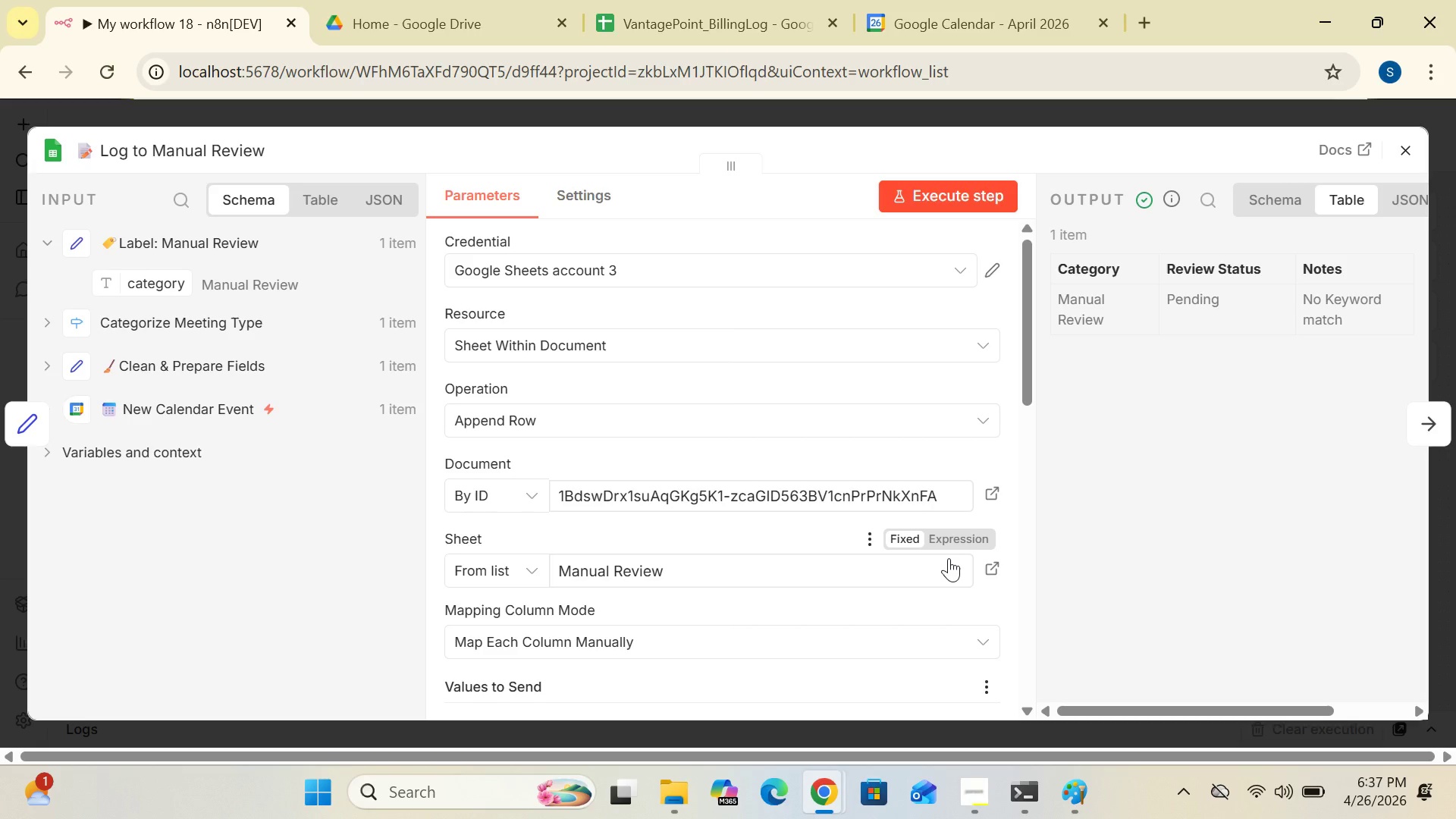 
wait(16.95)
 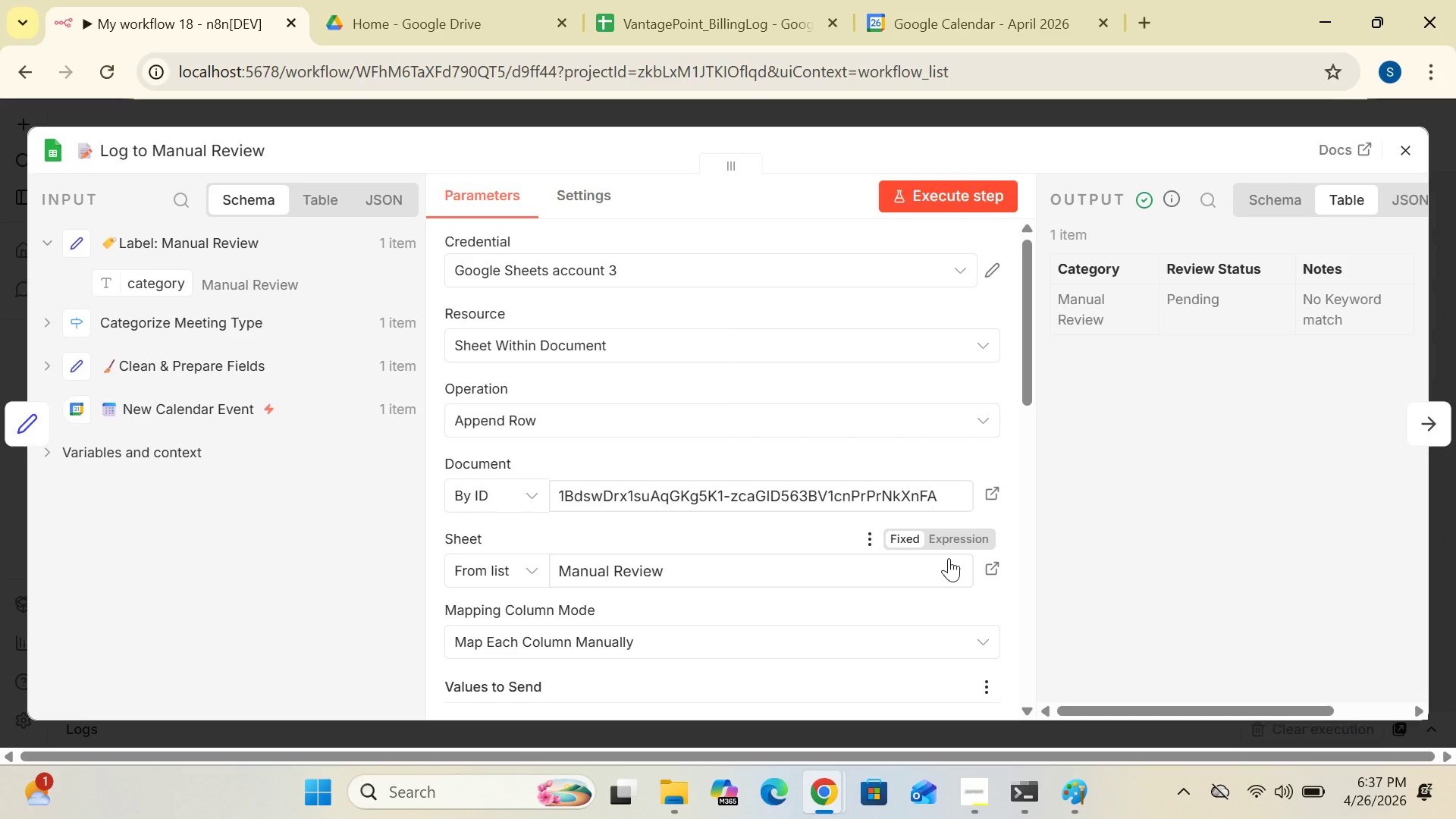 
left_click([734, 25])
 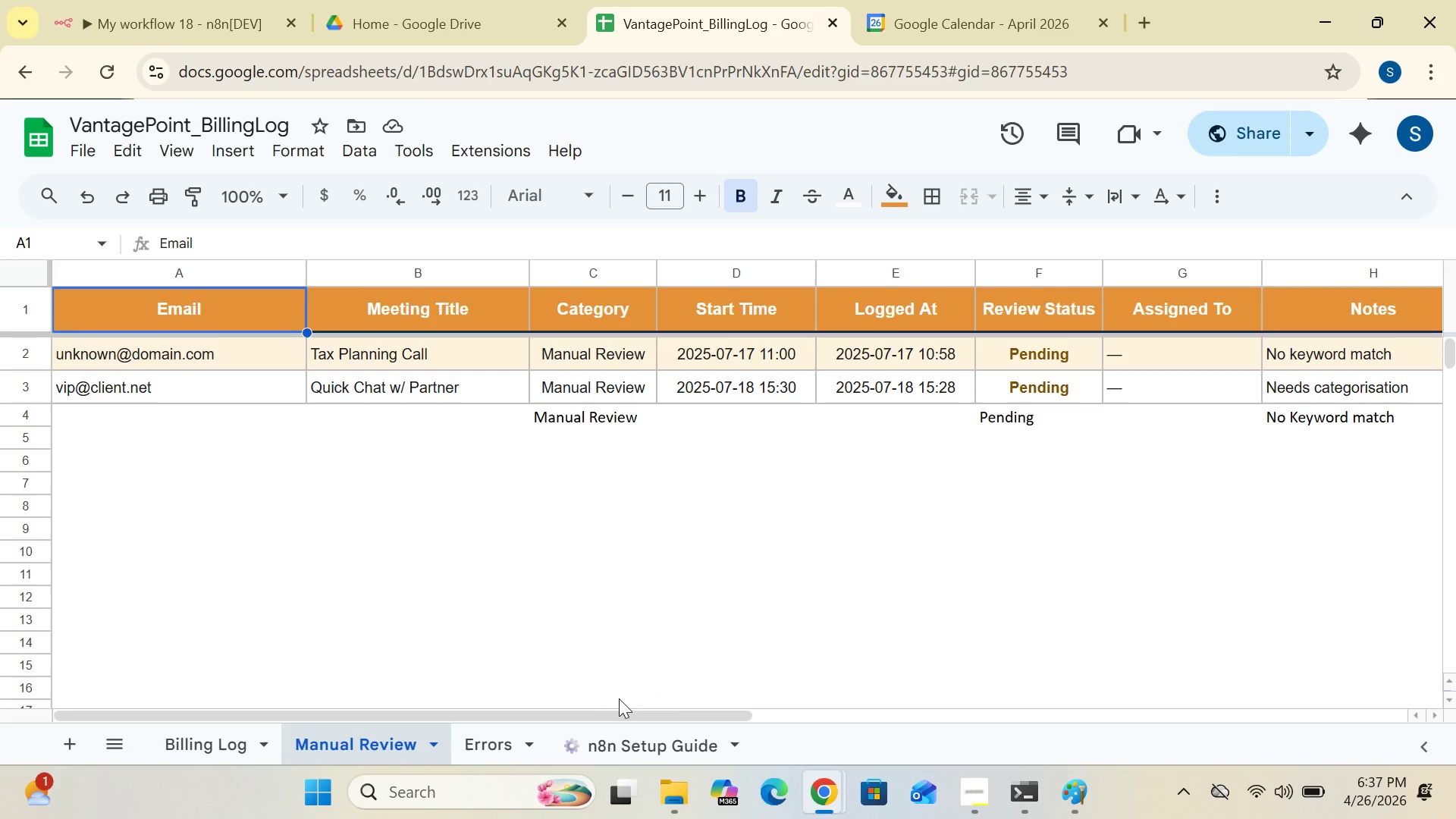 
left_click([494, 743])
 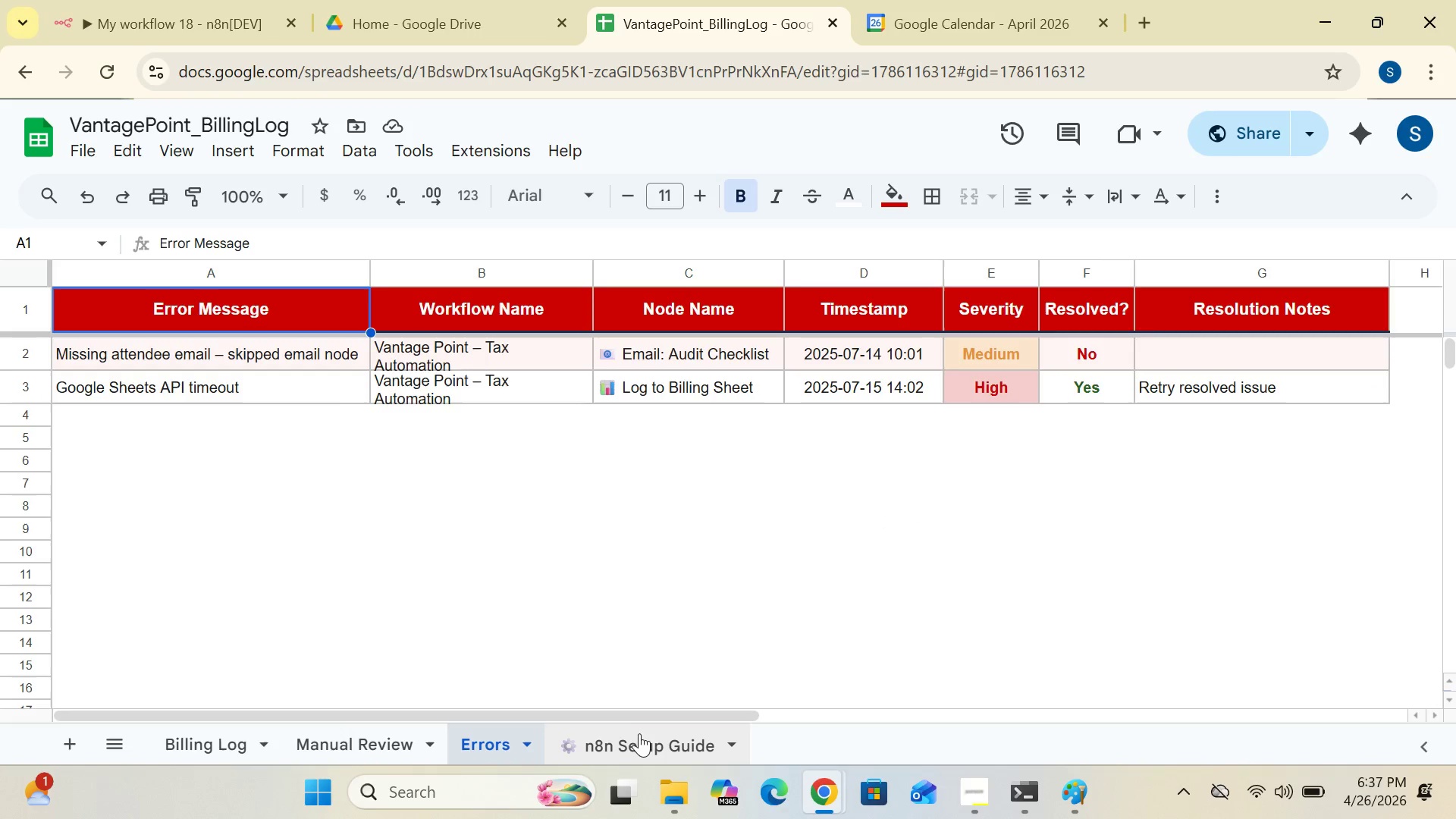 
left_click([635, 741])
 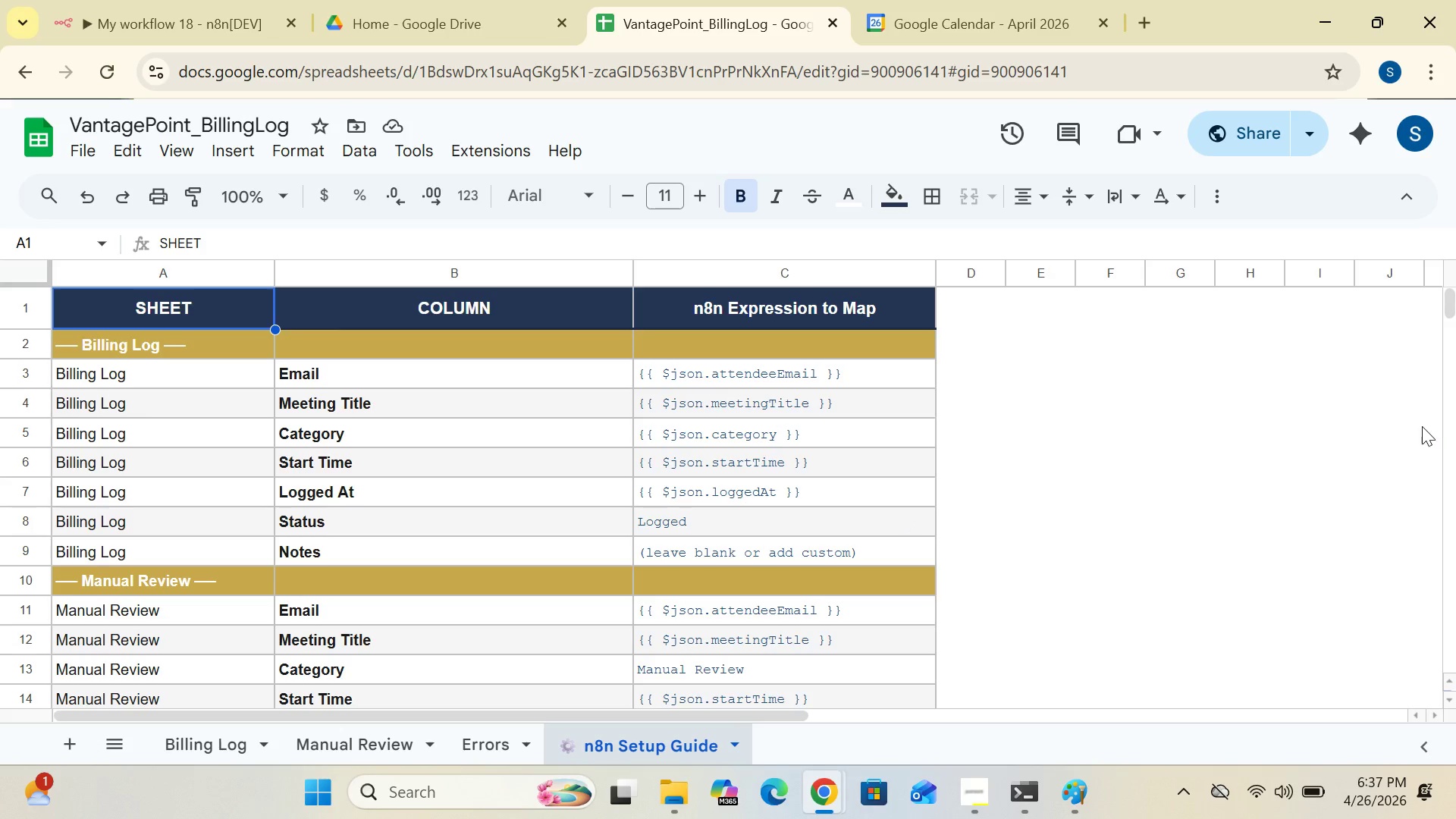 
left_click_drag(start_coordinate=[1455, 303], to_coordinate=[1449, 324])
 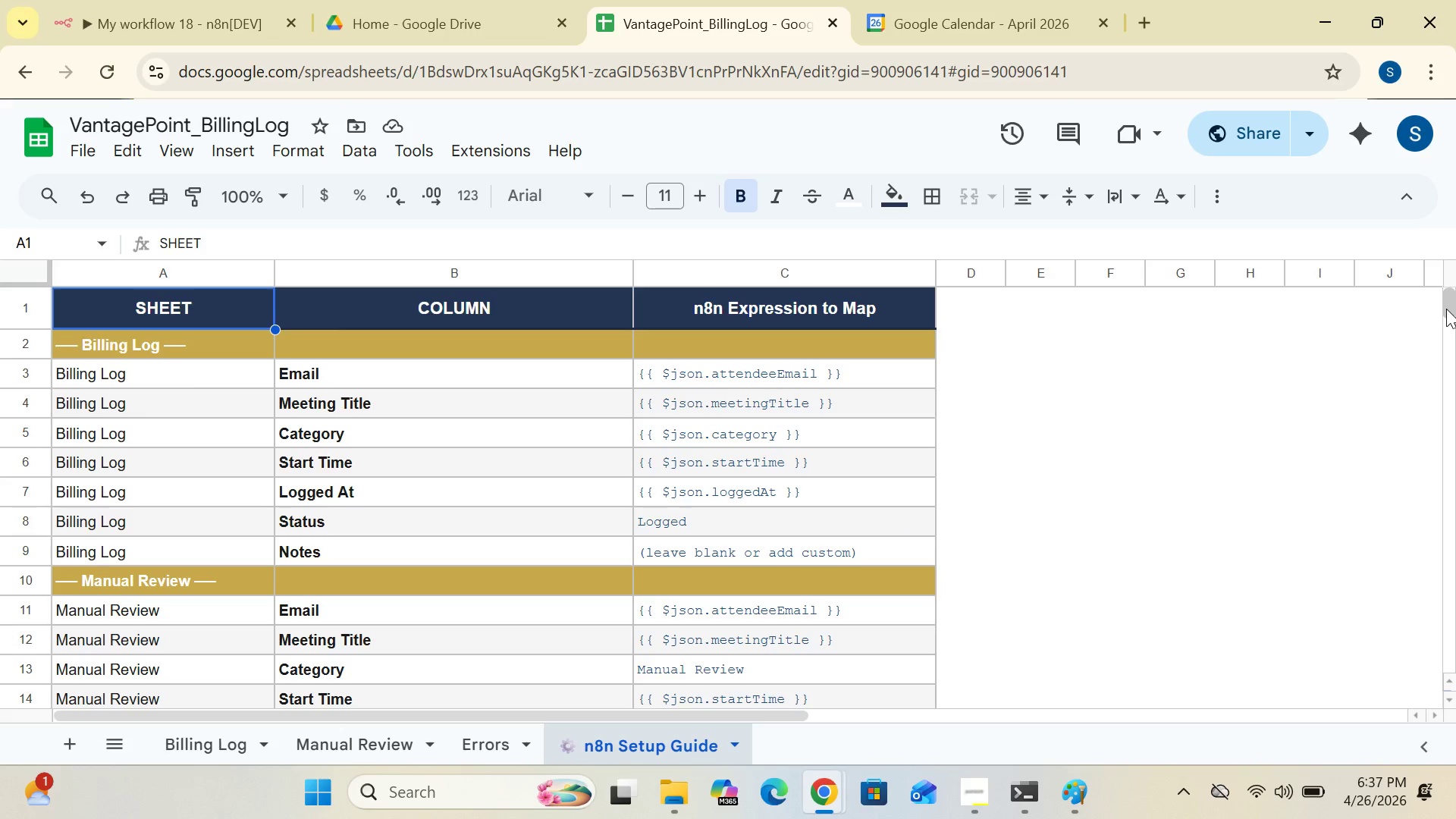 
left_click_drag(start_coordinate=[1446, 309], to_coordinate=[1442, 315])
 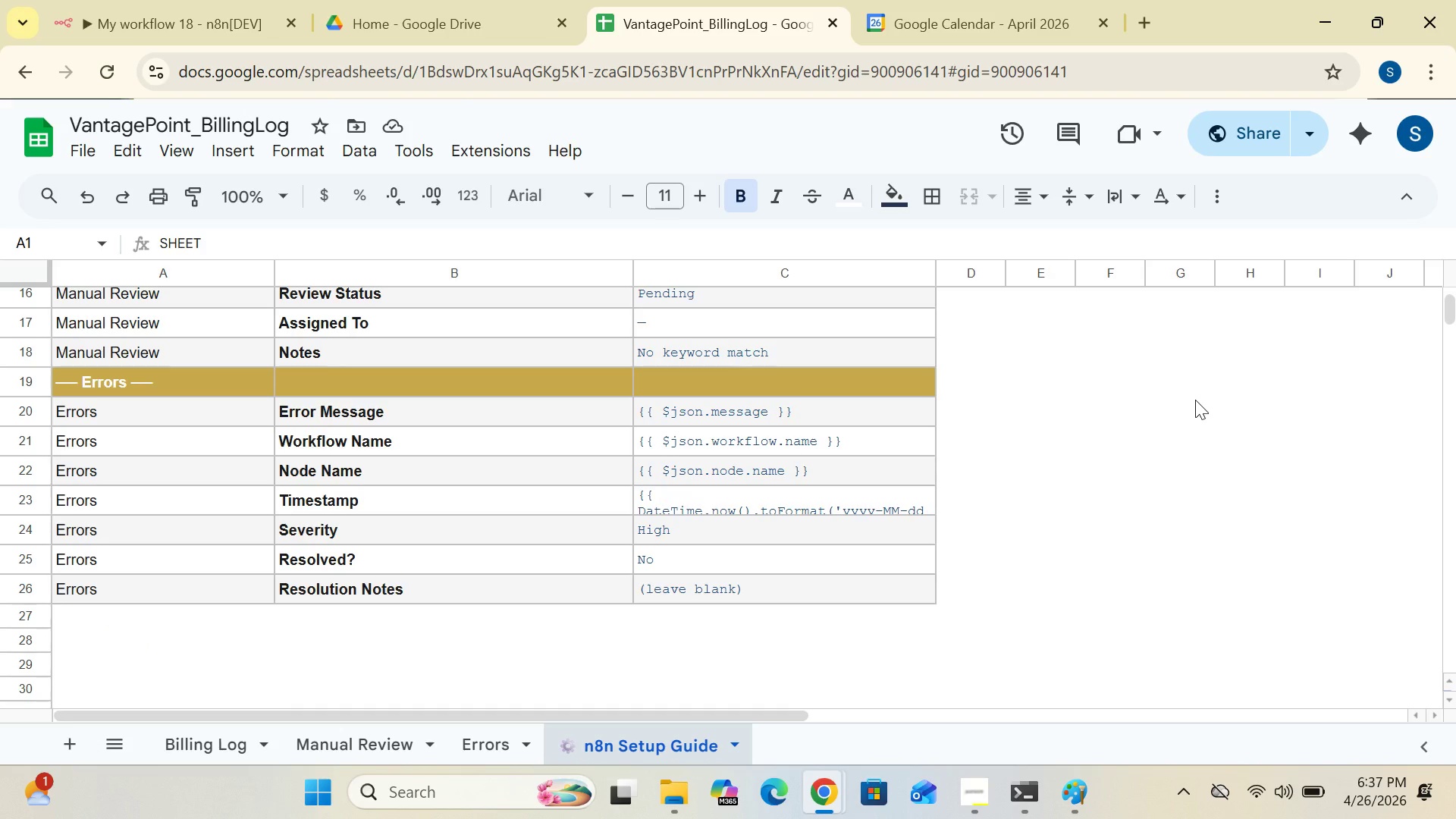 
left_click([1195, 400])
 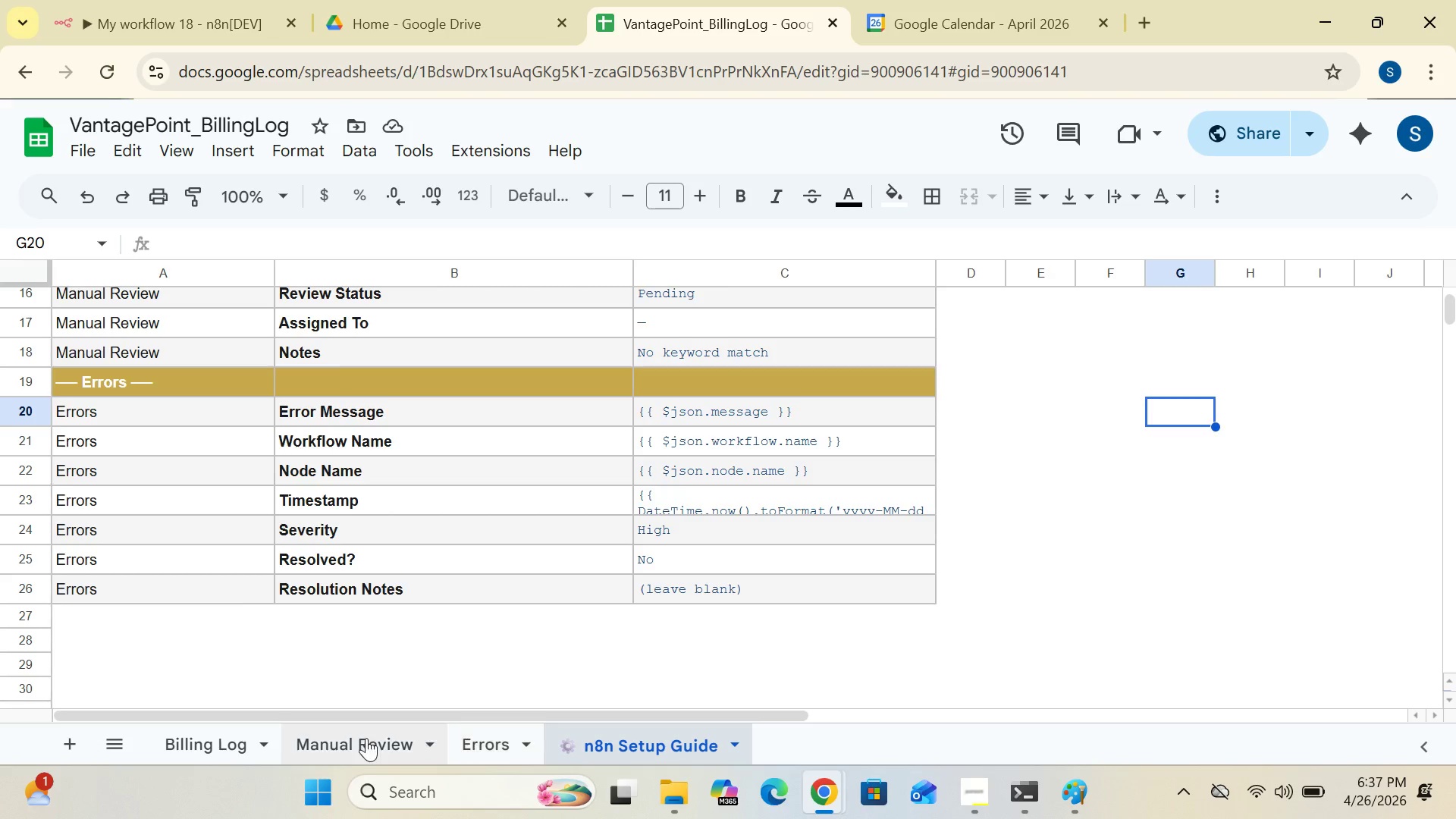 
left_click([211, 745])
 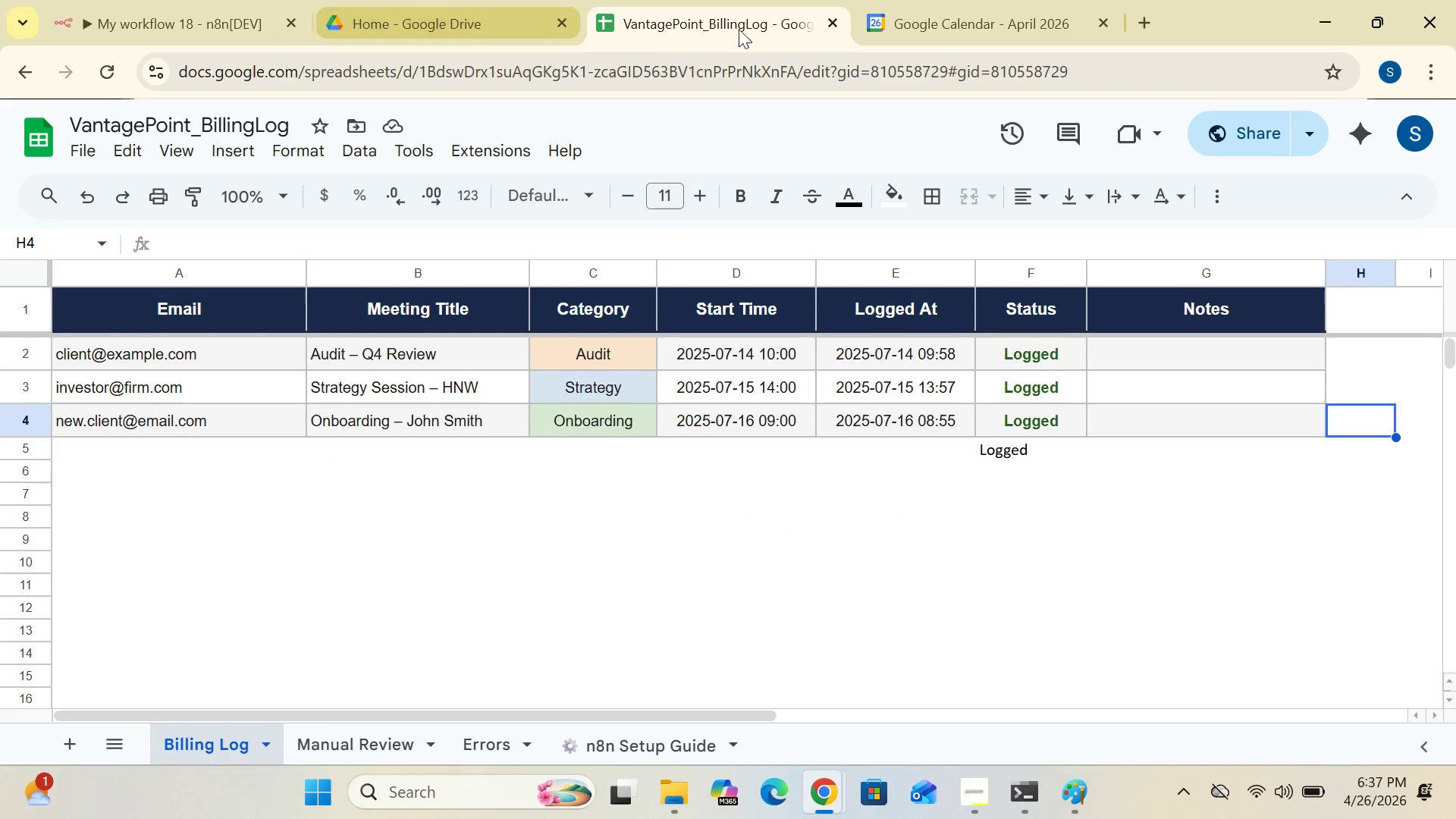 
left_click([238, 22])
 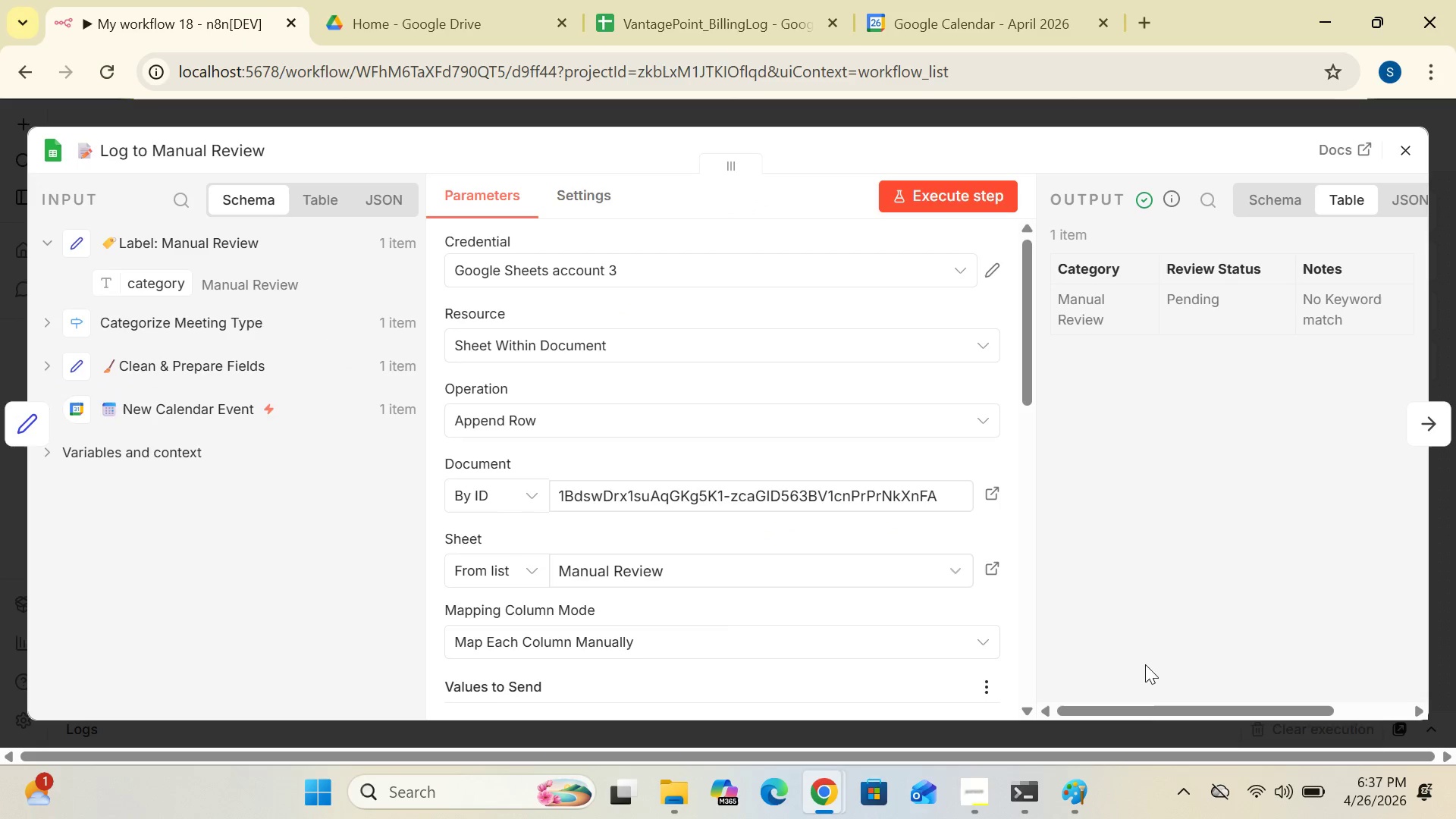 
left_click_drag(start_coordinate=[1141, 705], to_coordinate=[1085, 709])
 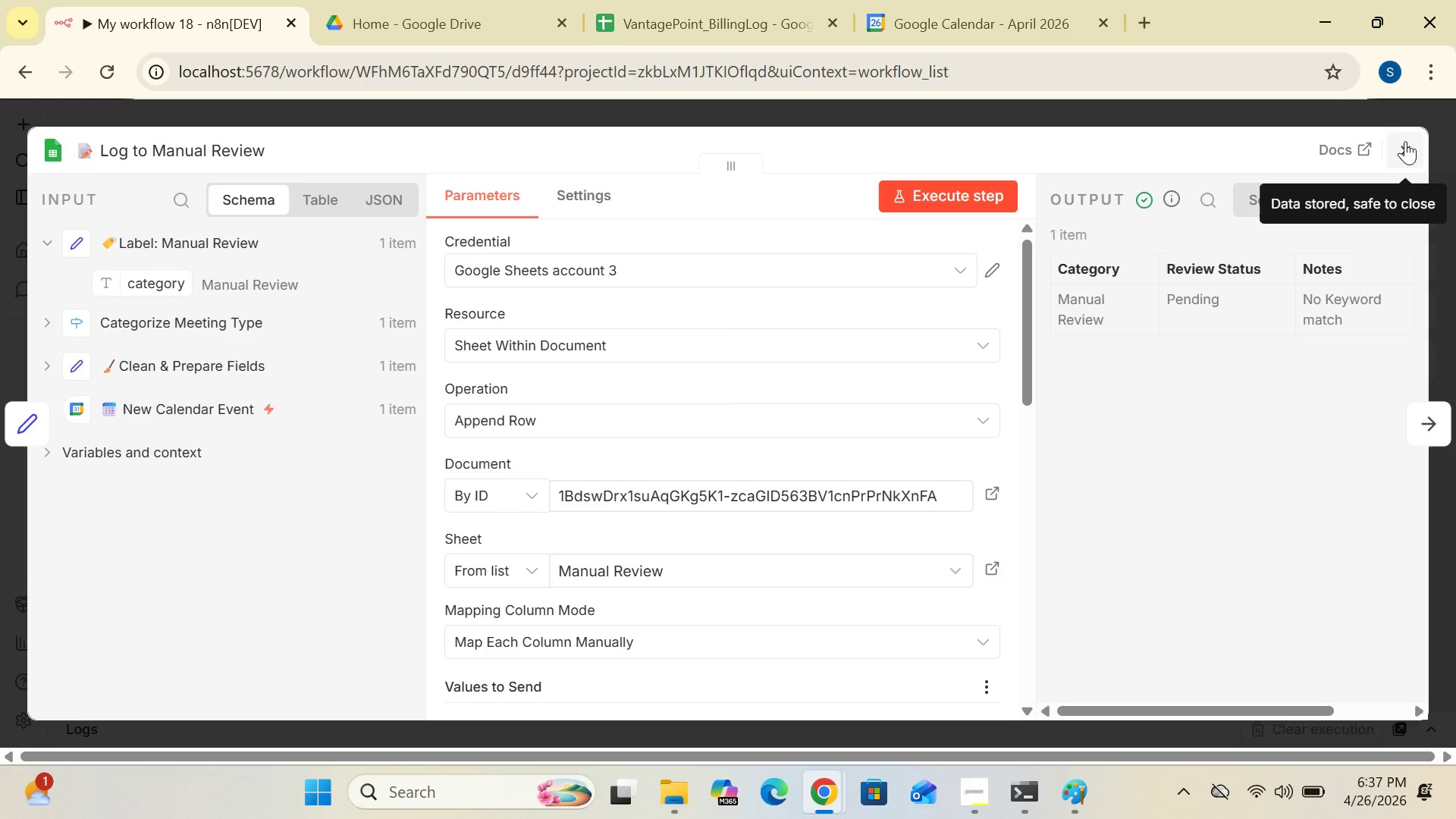 
left_click([1404, 136])
 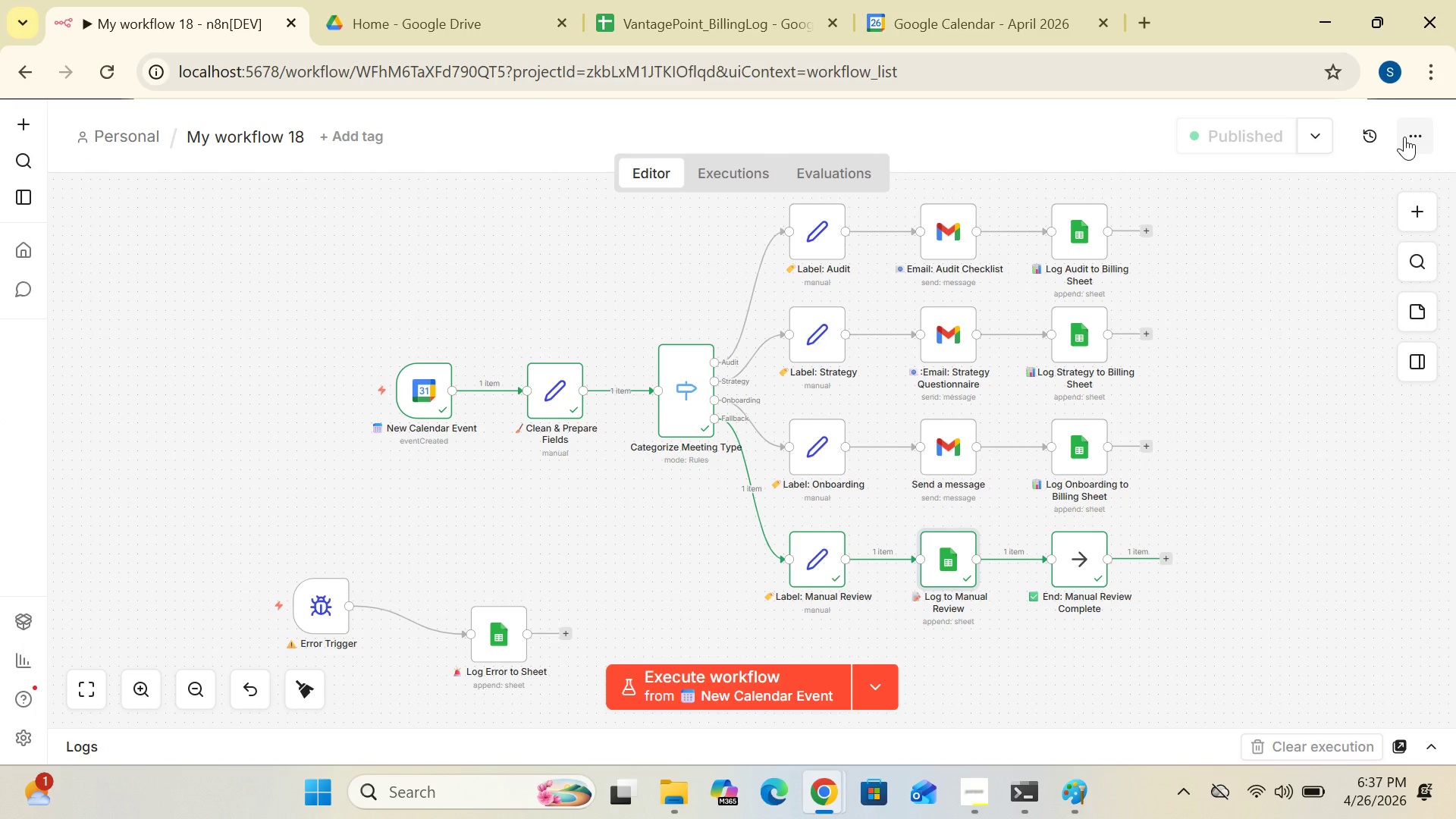 
mouse_move([1442, 231])
 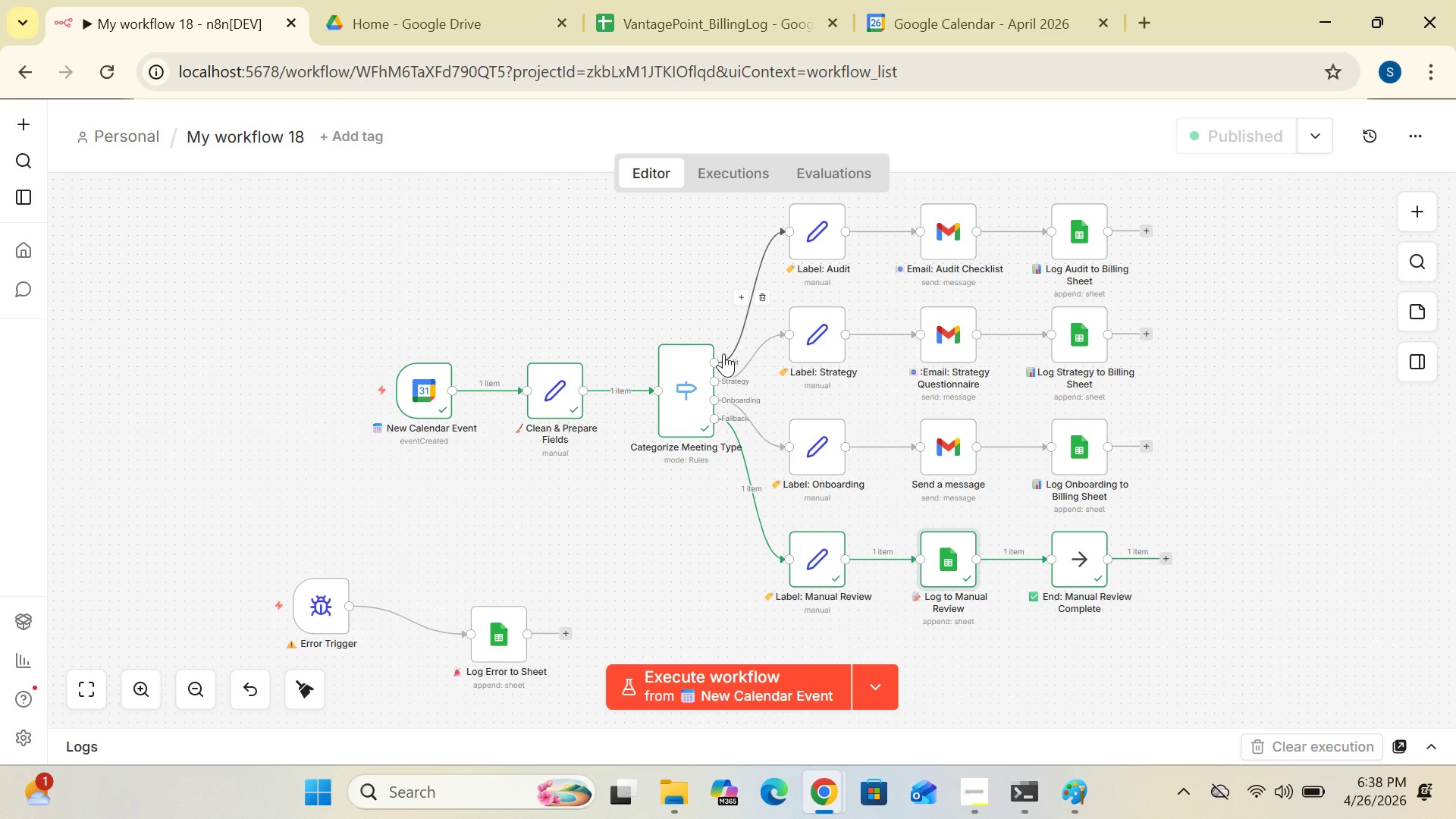 
wait(14.74)
 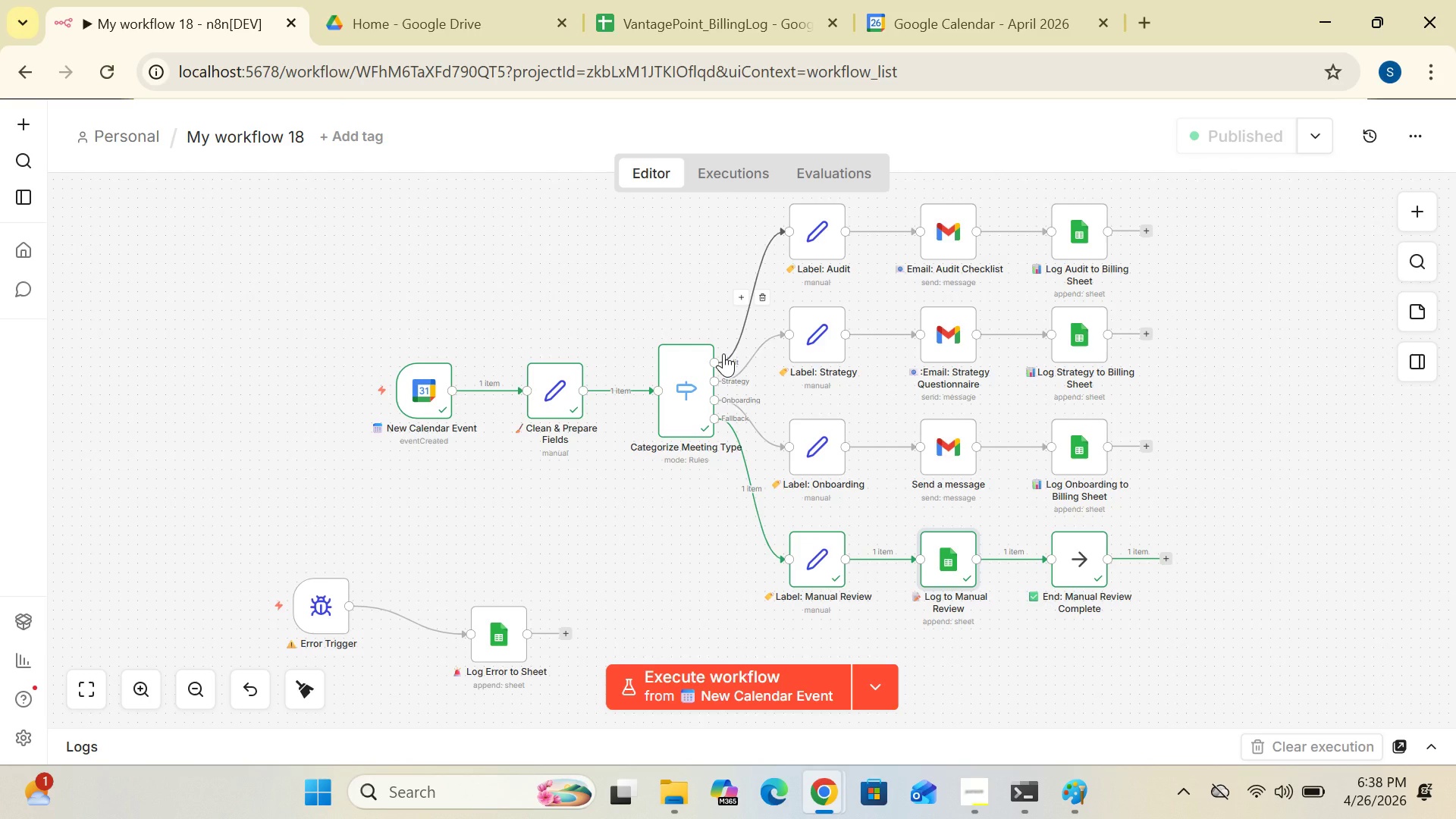 
mouse_move([637, 409])
 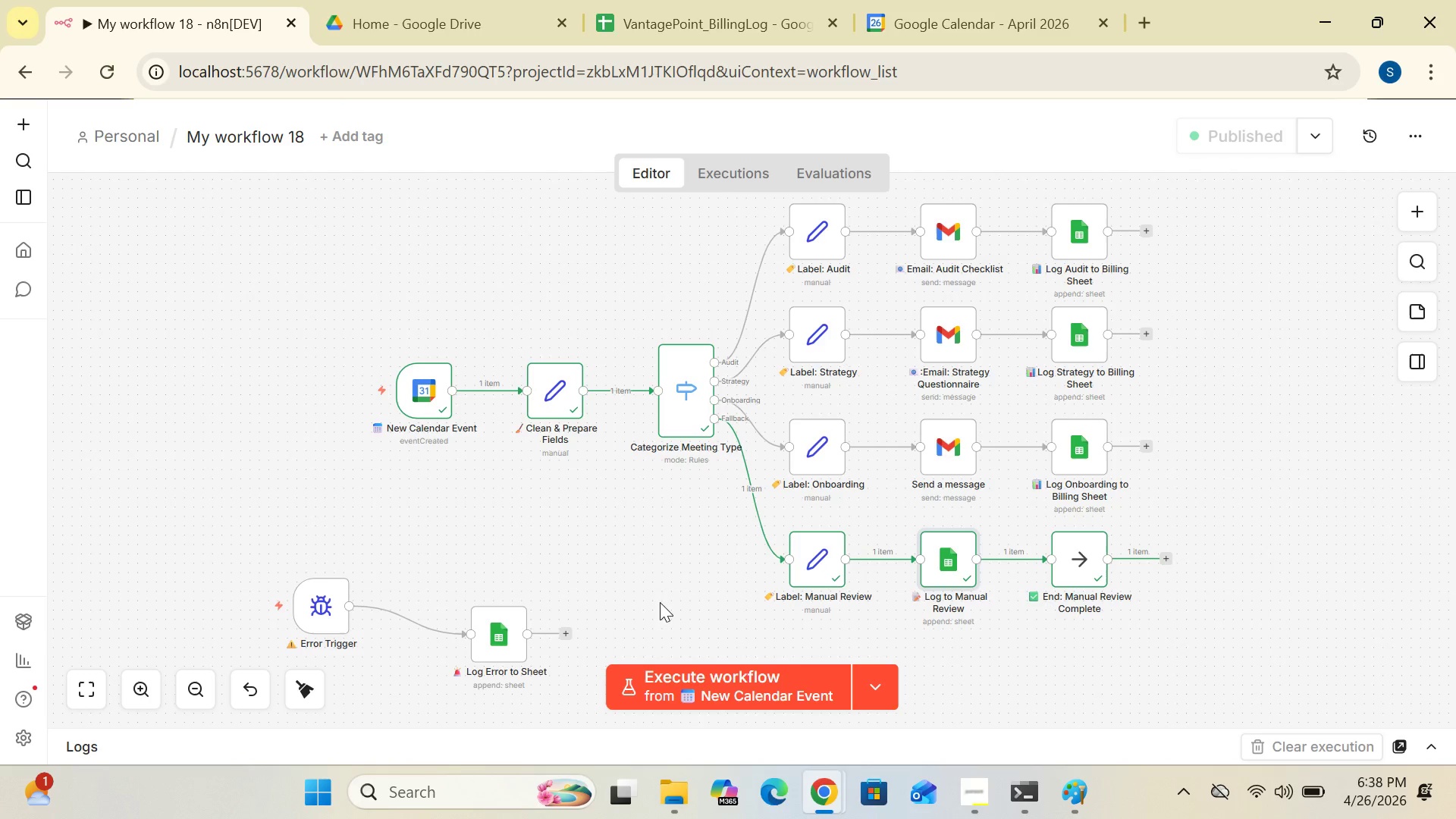 
wait(24.11)
 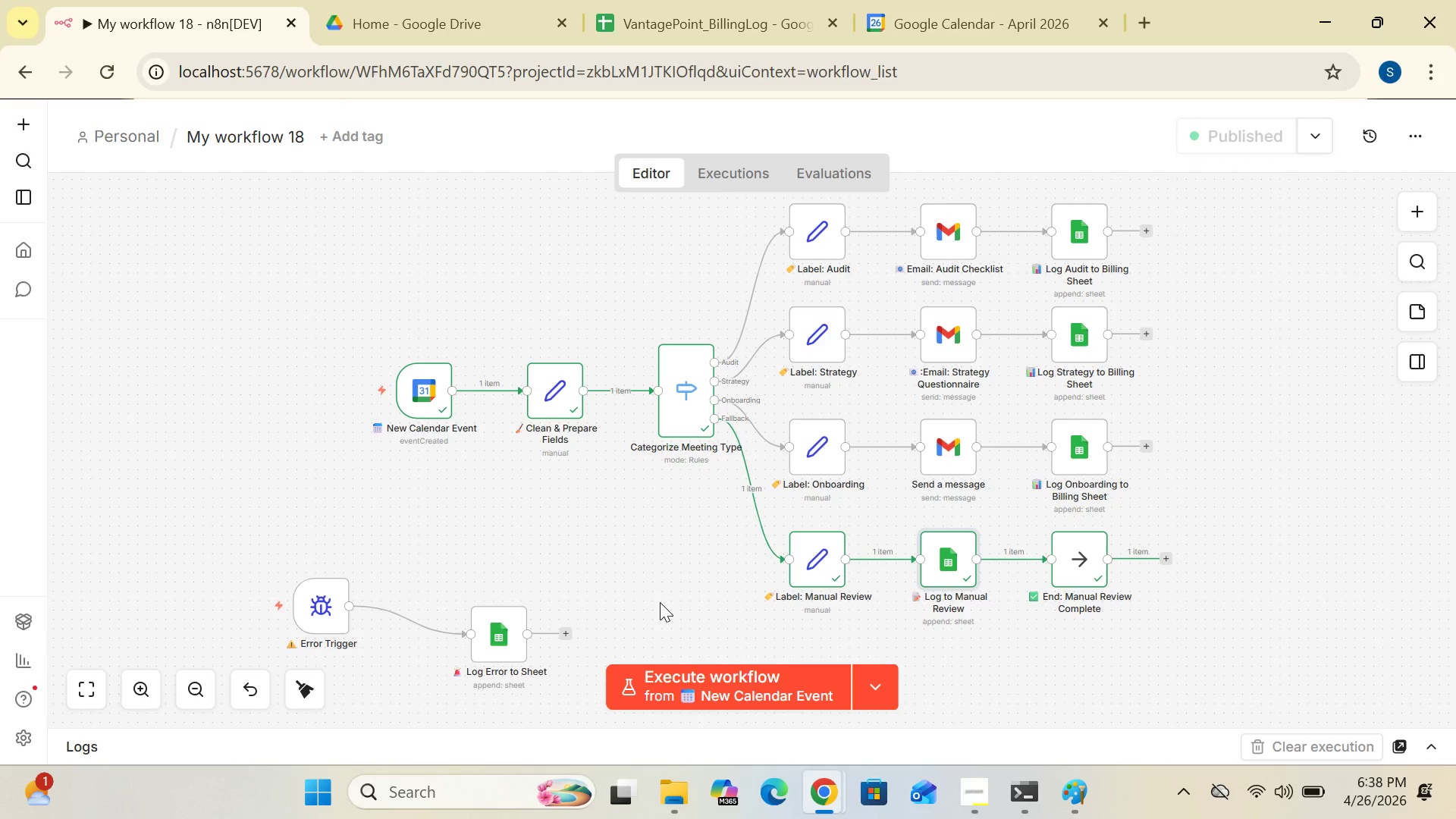 
double_click([695, 406])
 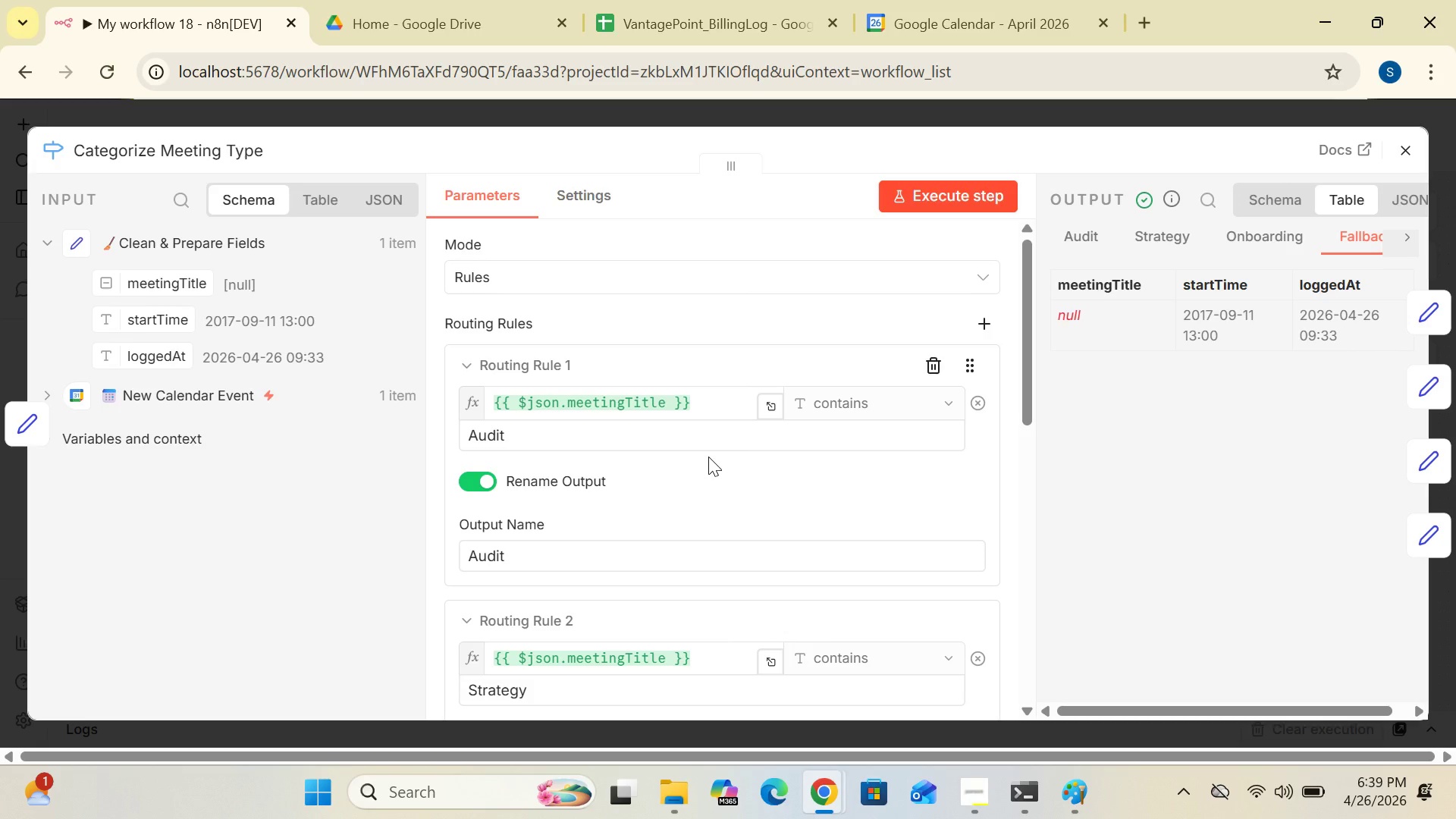 
wait(31.03)
 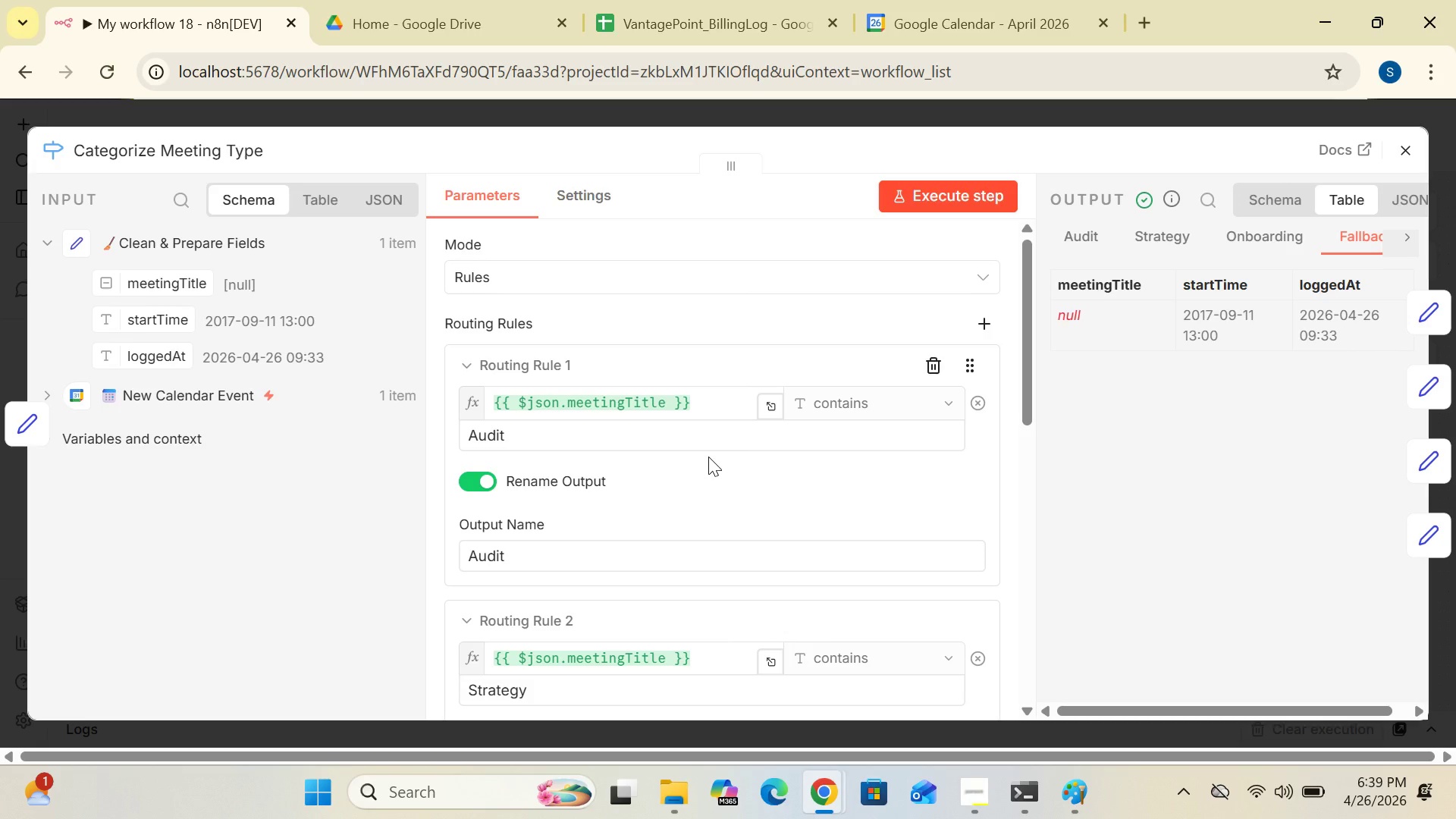 
left_click_drag(start_coordinate=[1028, 388], to_coordinate=[984, 387])
 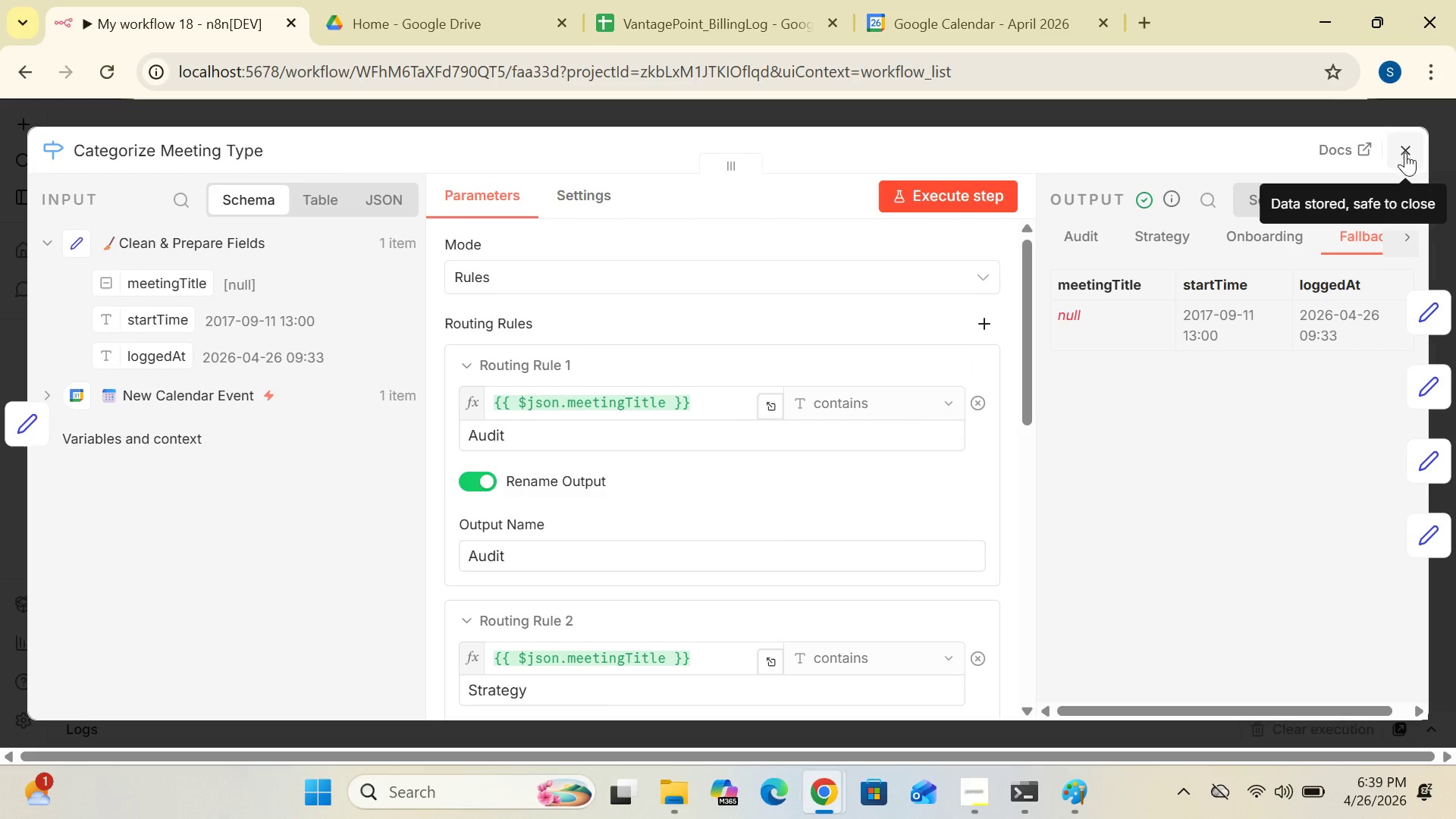 
left_click([1405, 152])
 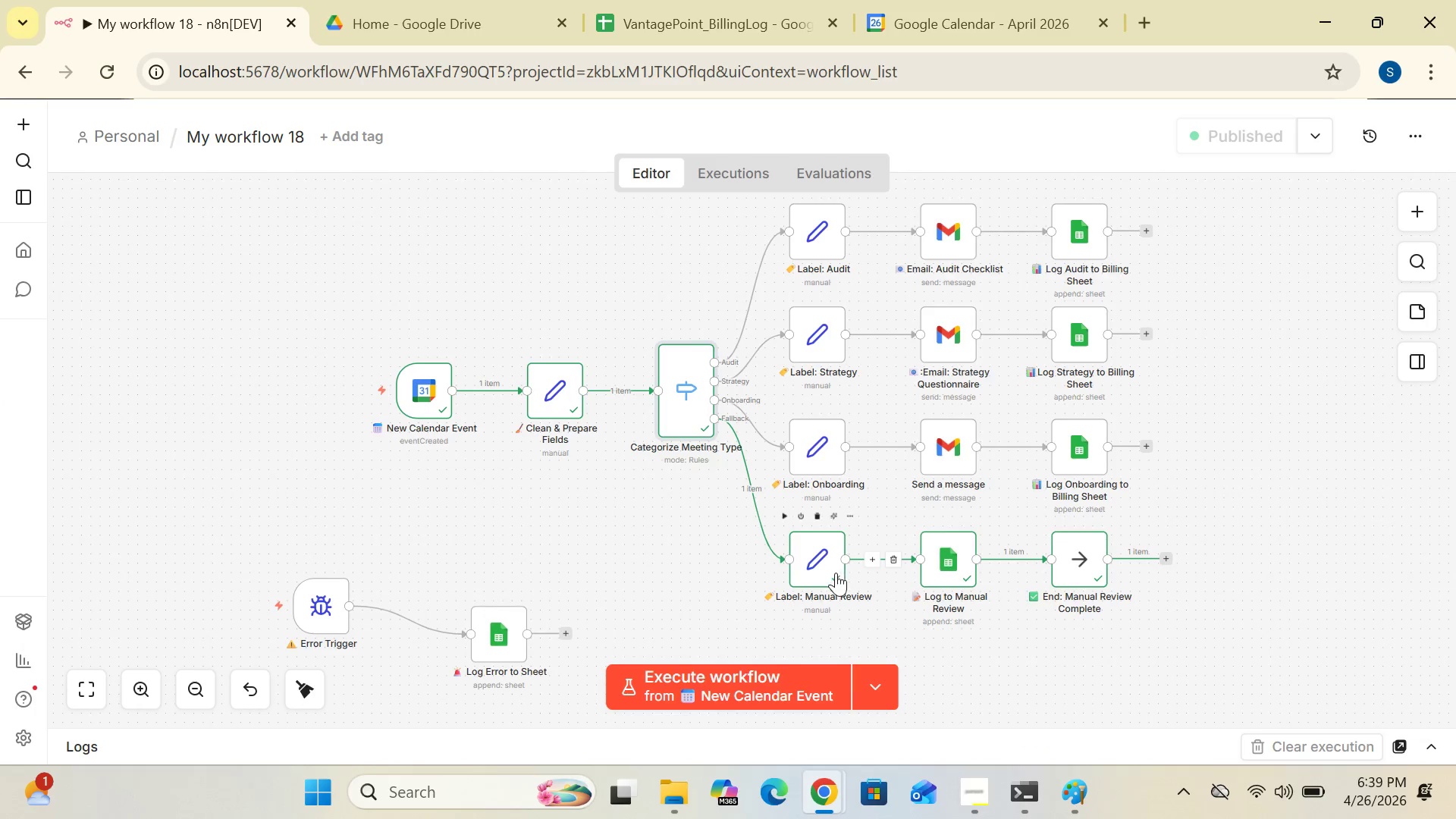 
double_click([831, 573])
 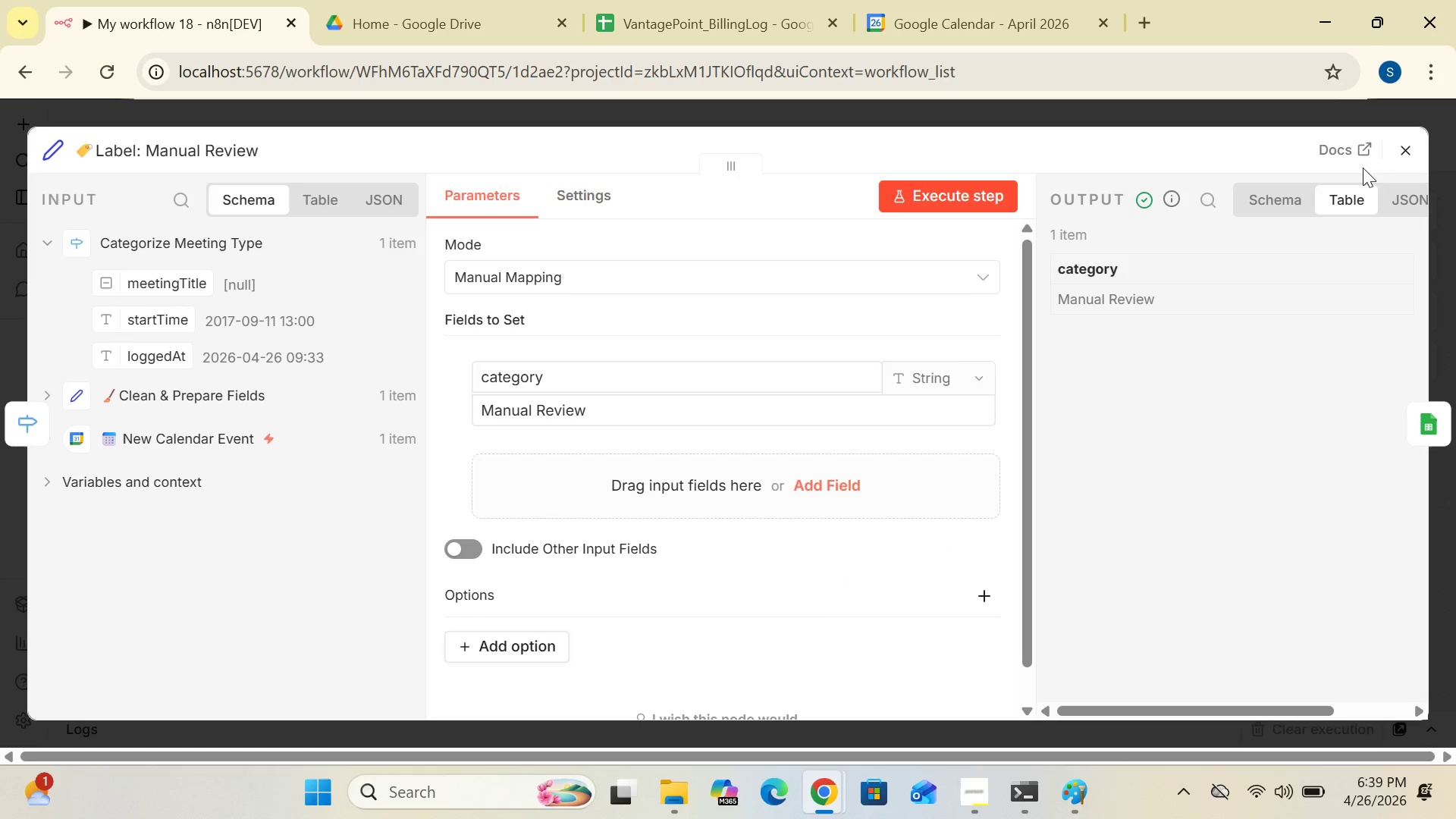 
left_click([1406, 155])
 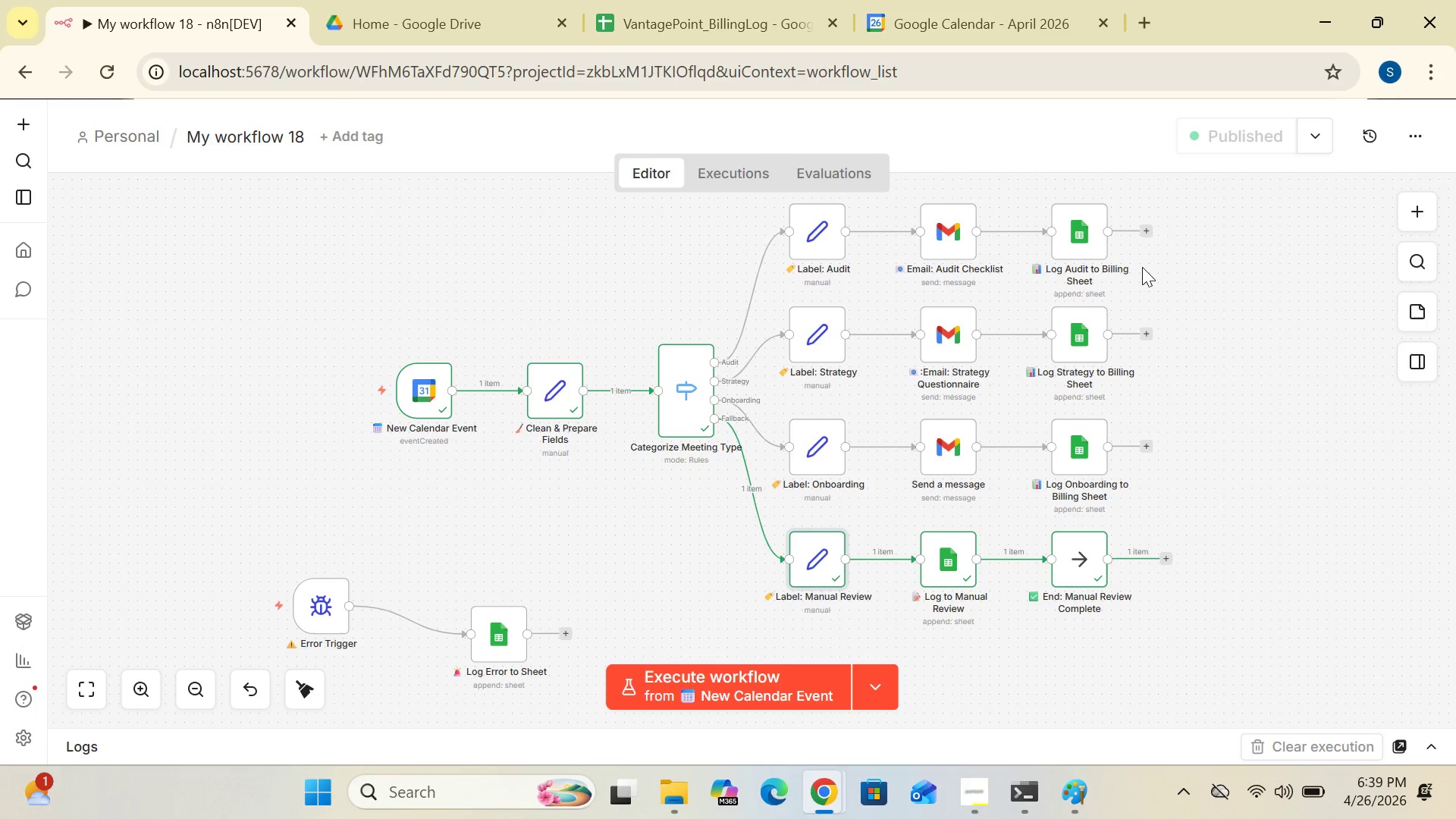 
wait(12.26)
 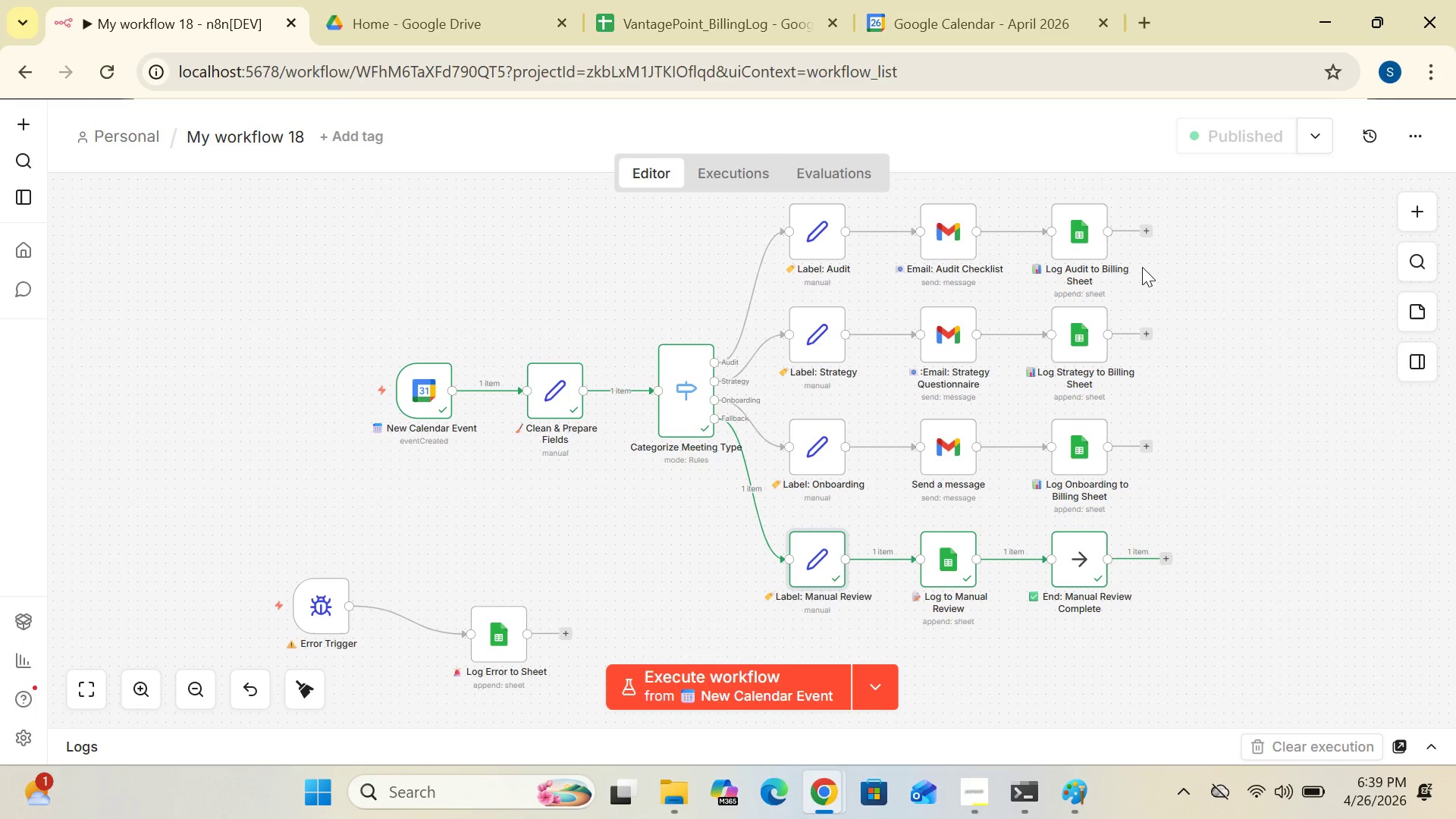 
left_click([962, 30])
 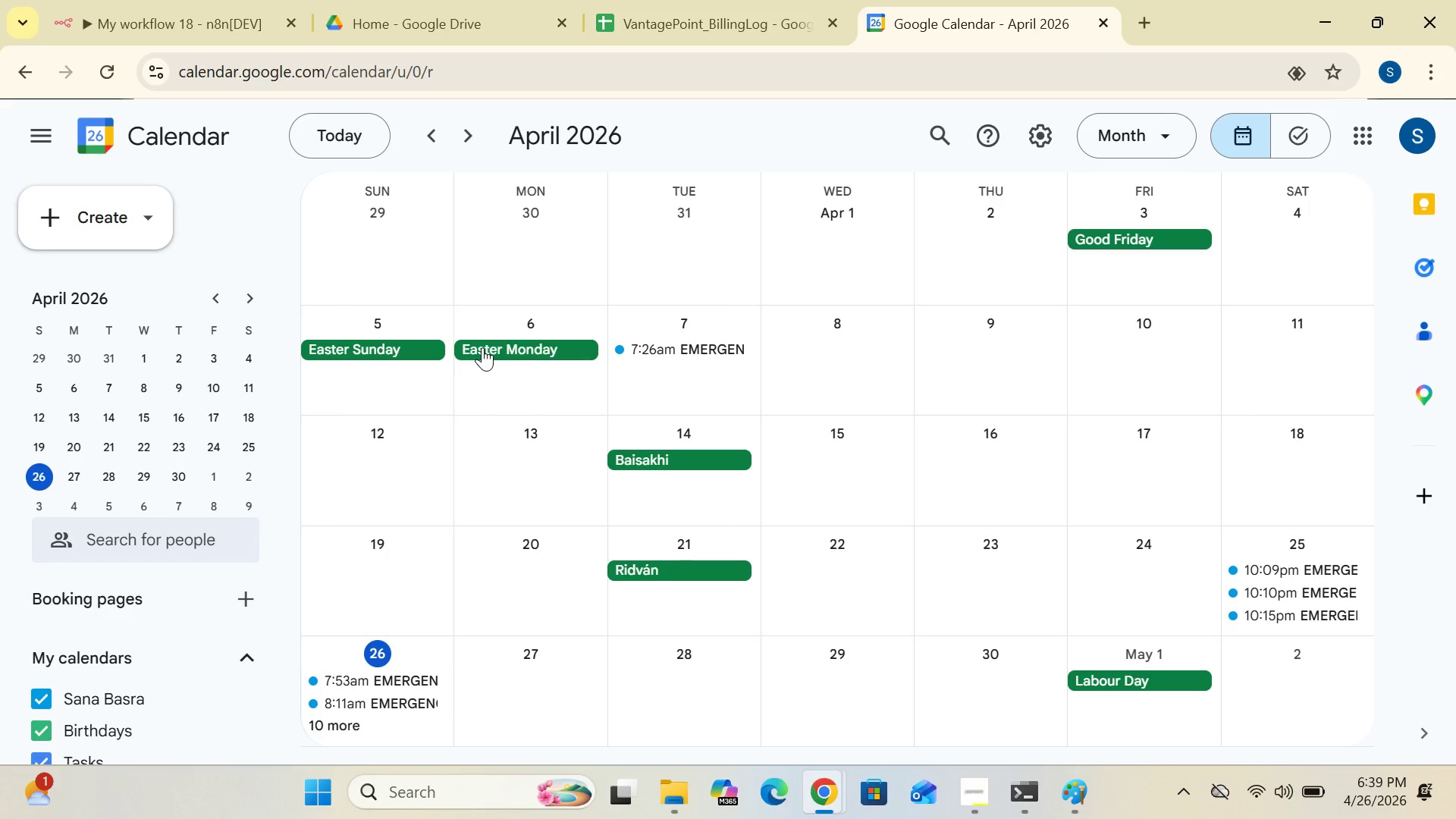 
wait(7.33)
 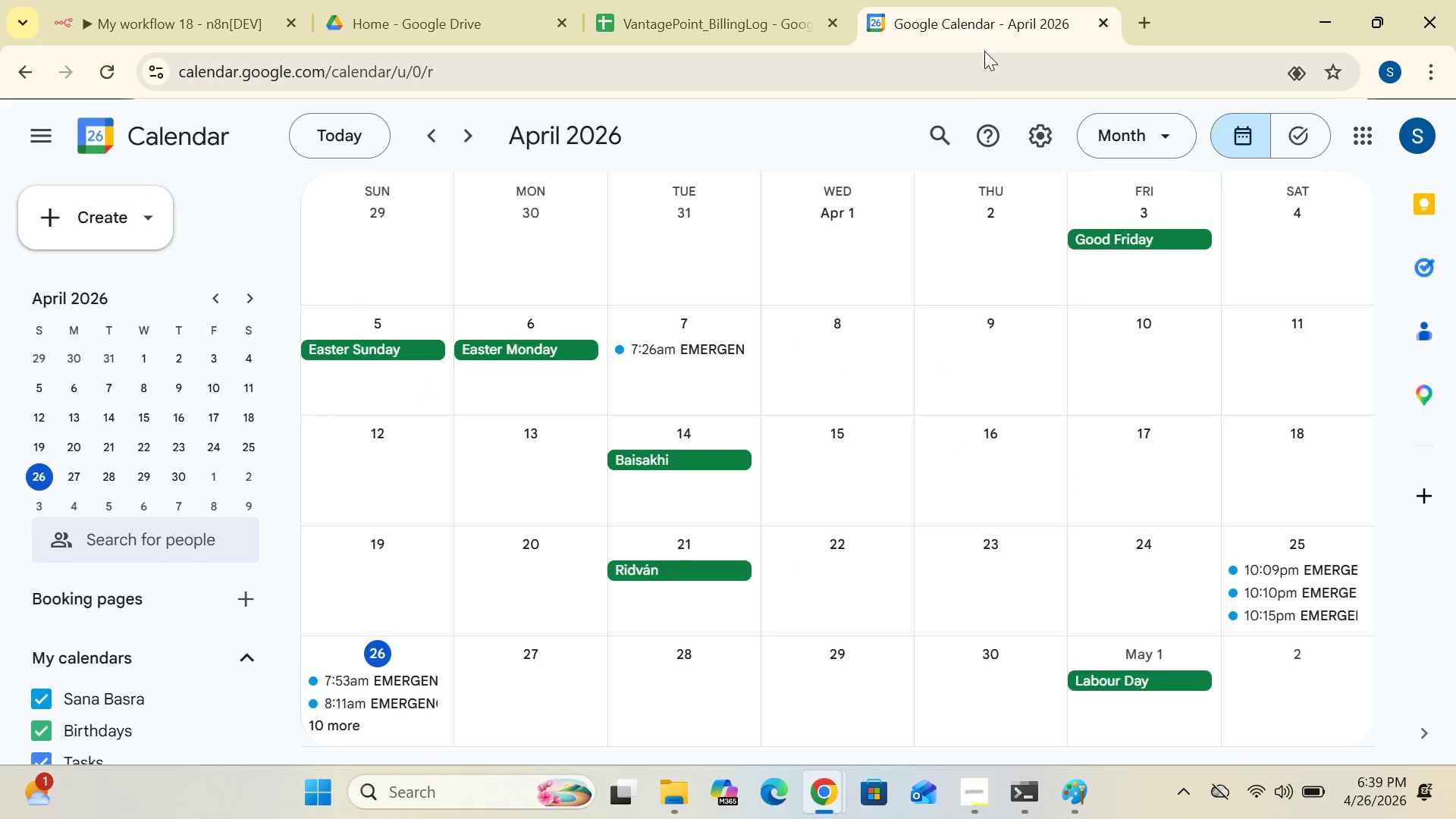 
left_click([115, 229])
 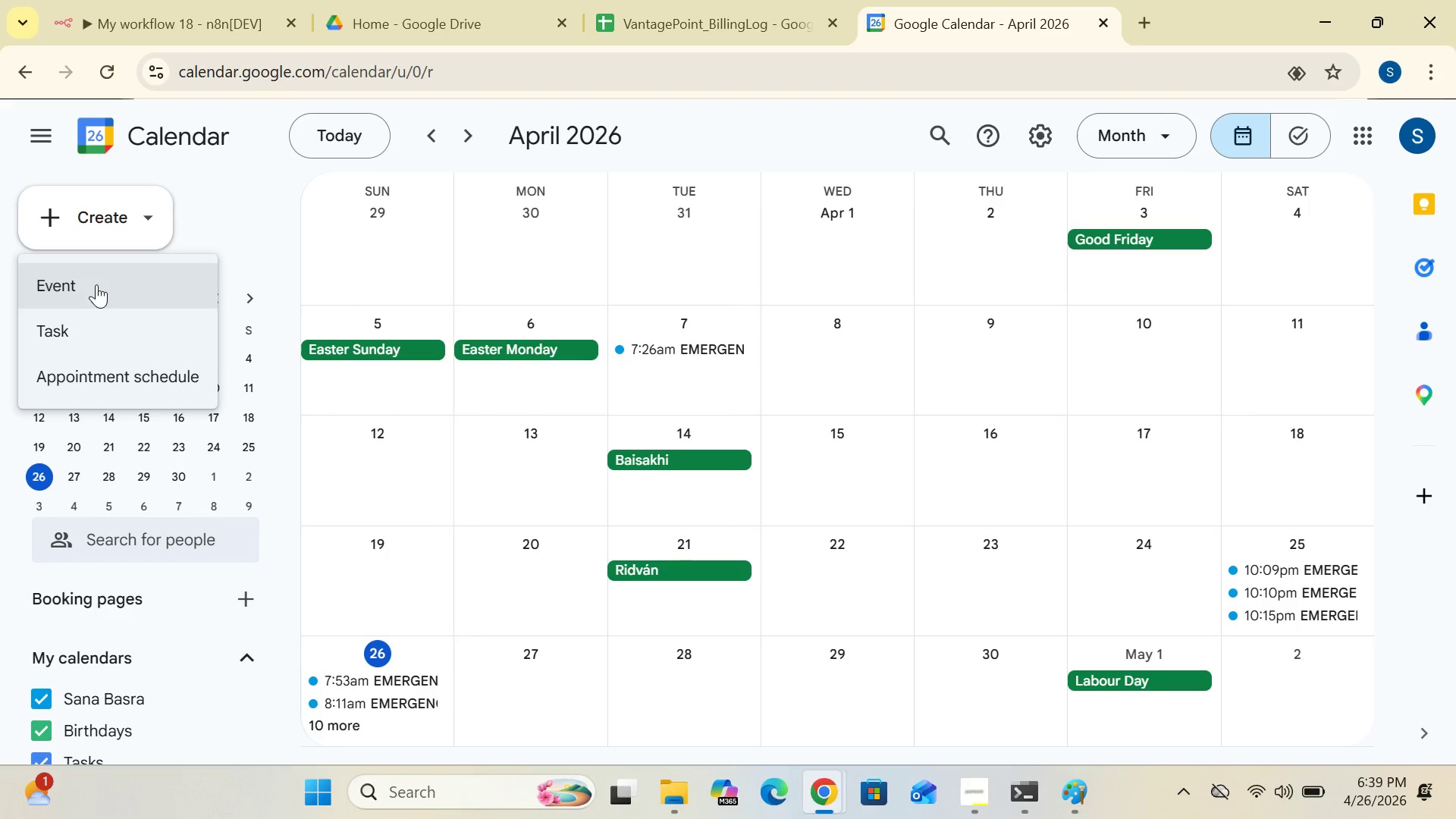 
left_click([96, 281])
 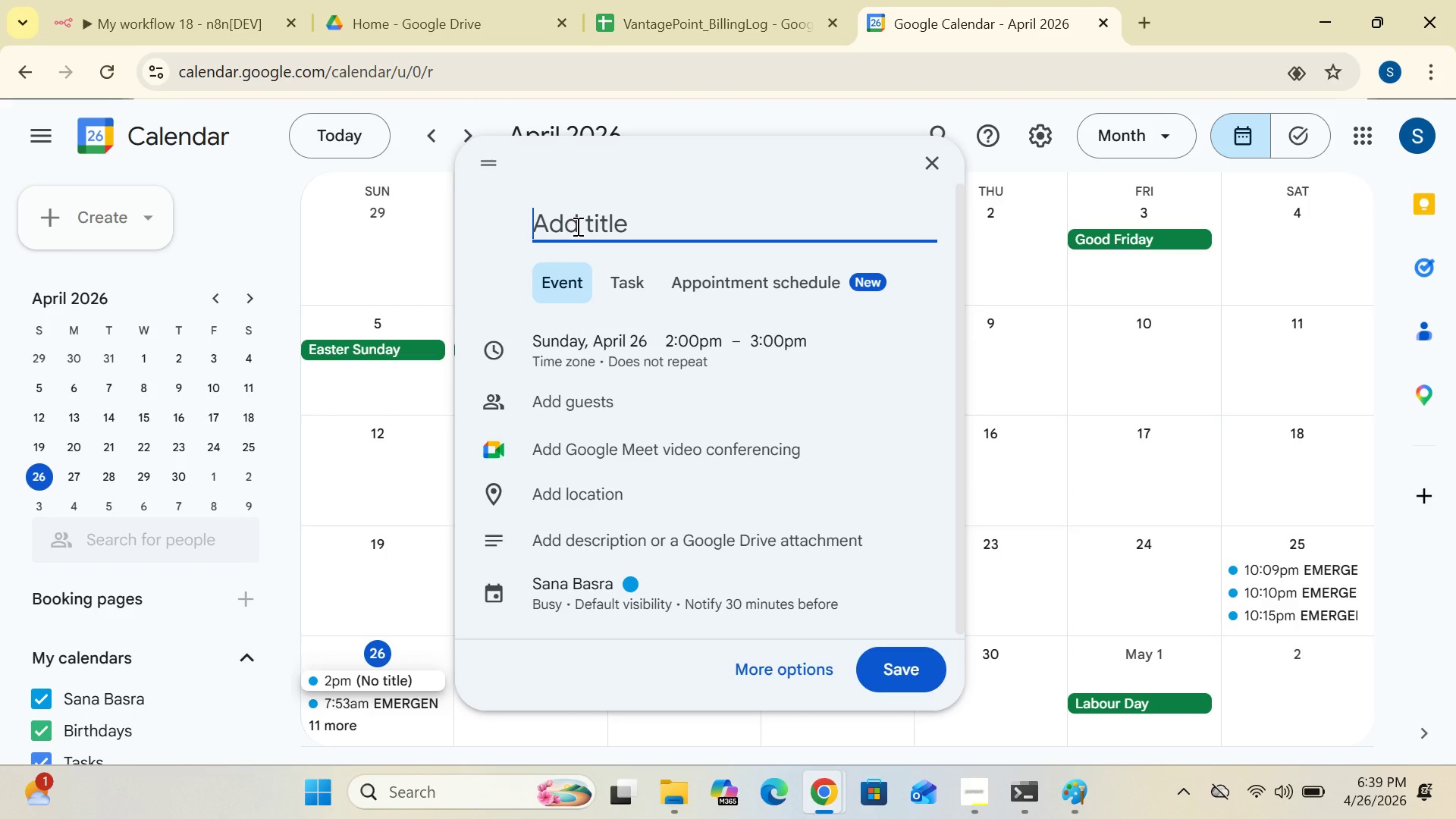 
wait(6.94)
 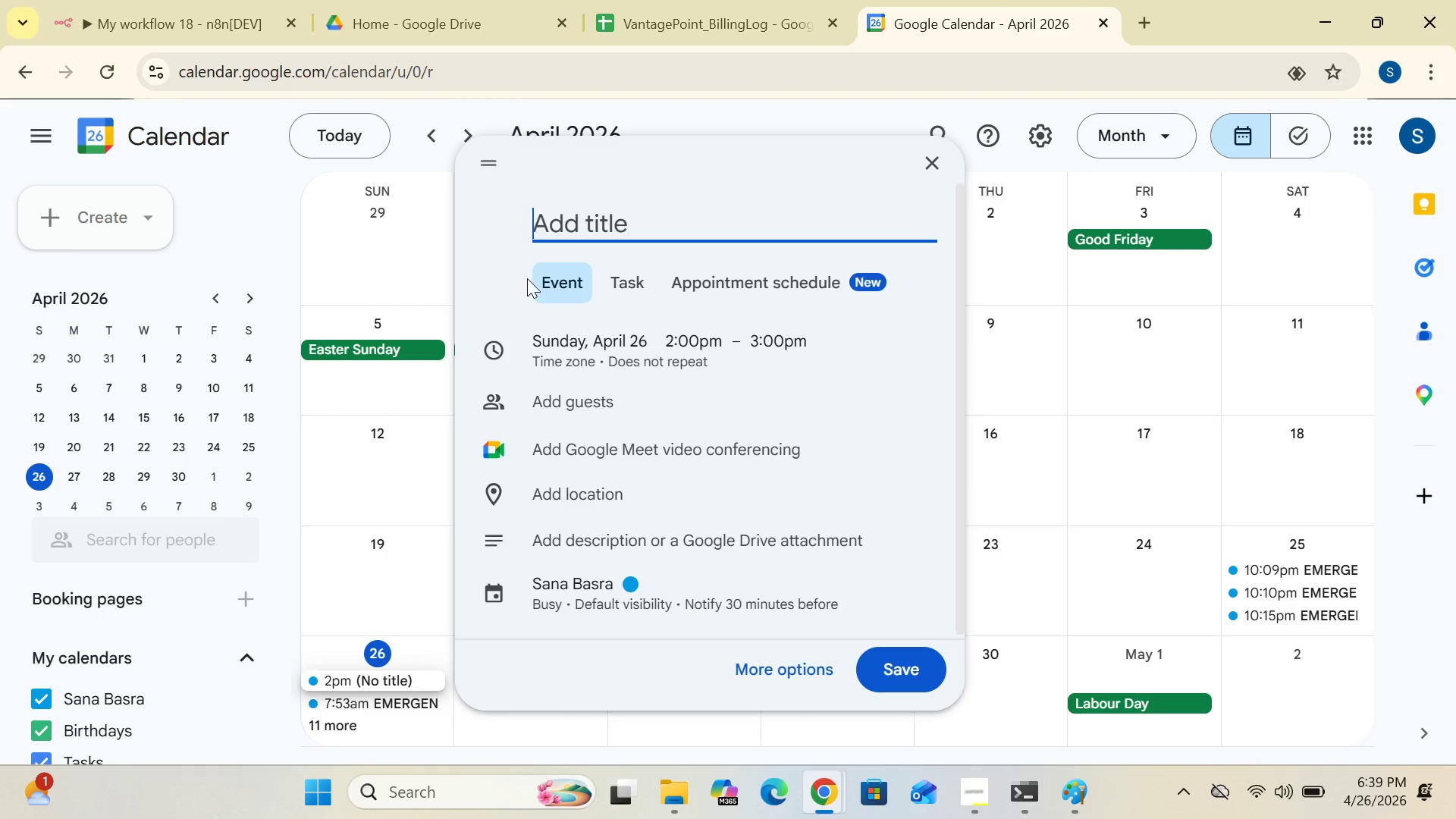 
type(Audit Test)
 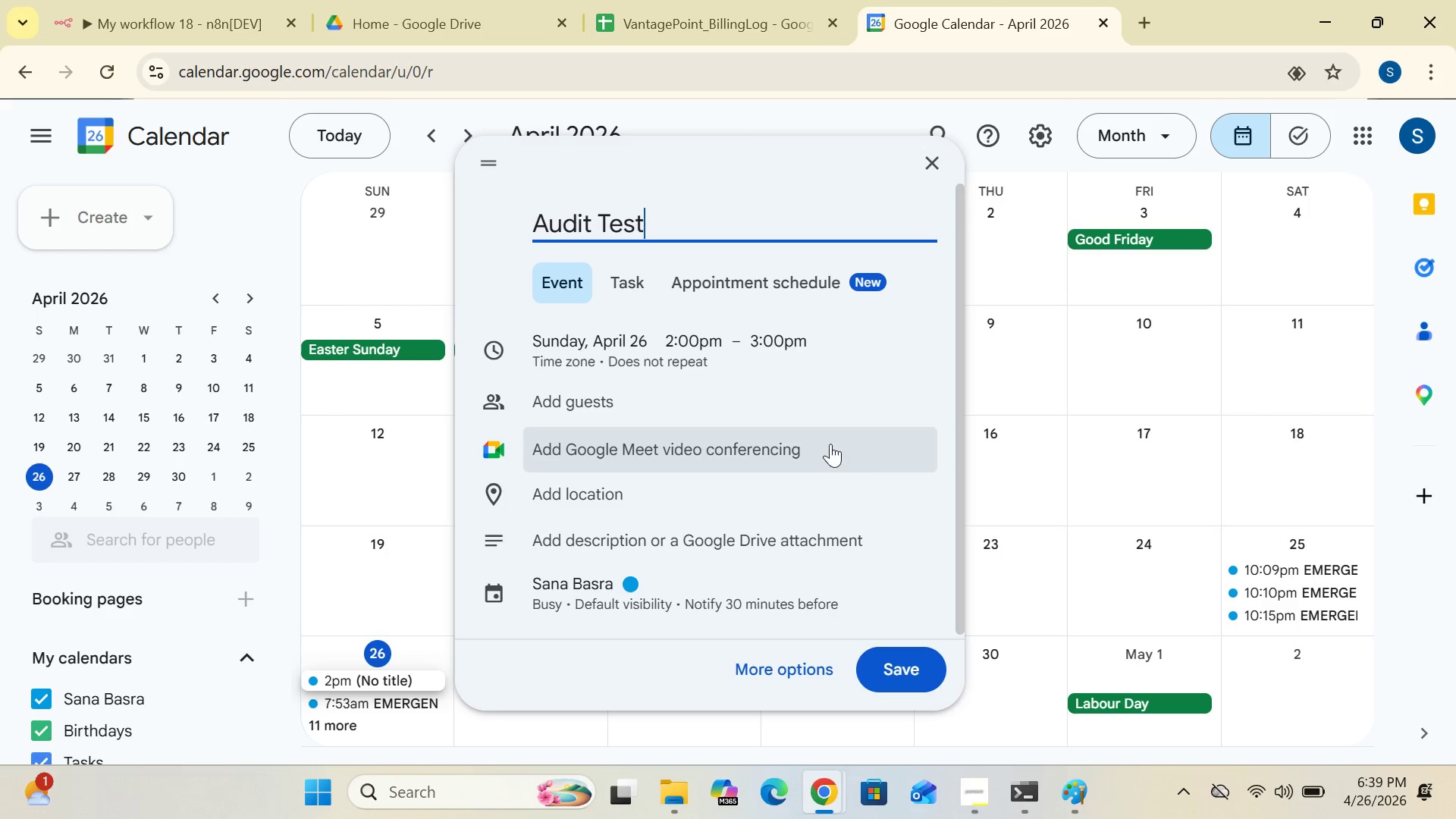 
wait(9.5)
 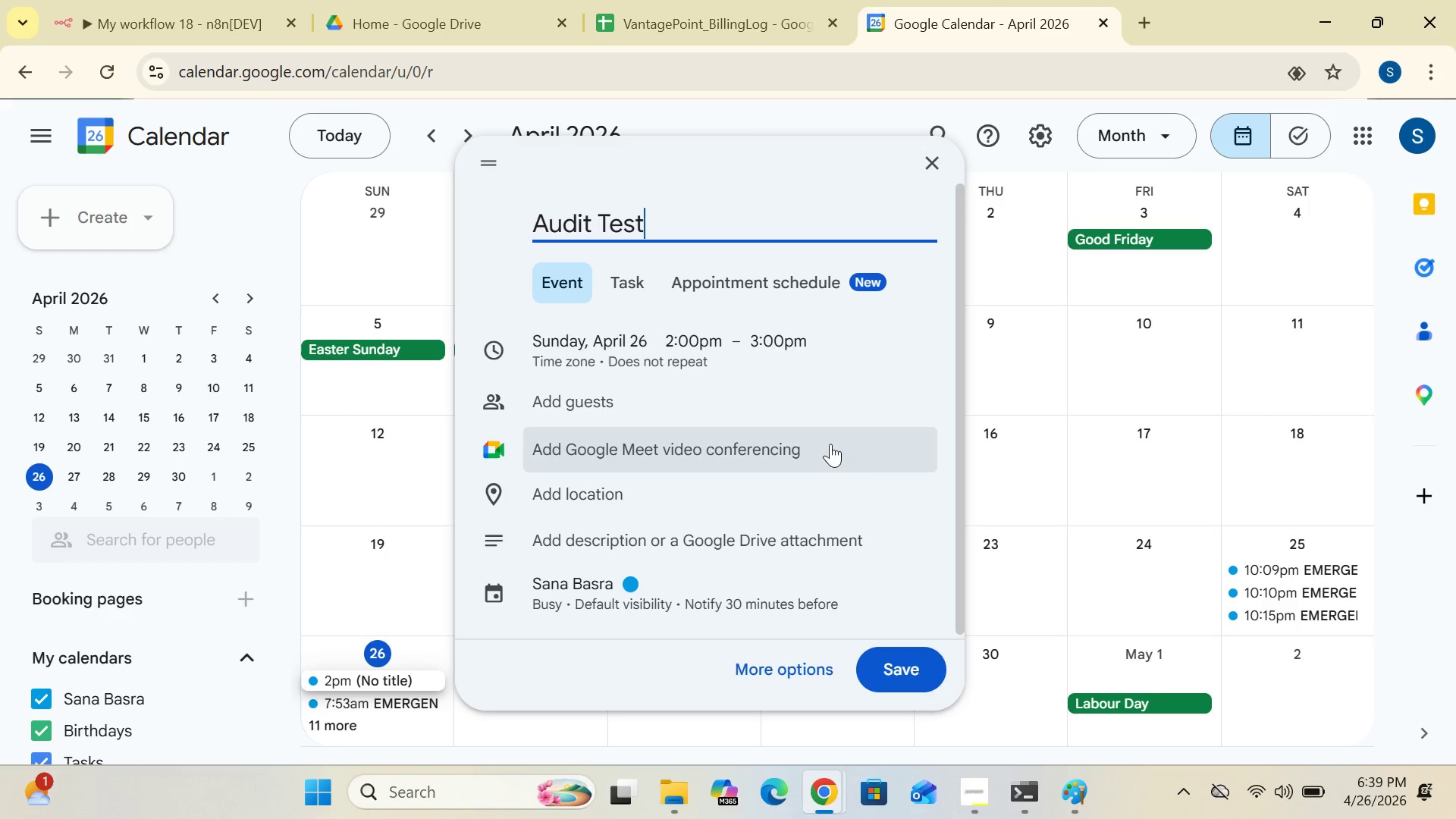 
left_click([890, 673])
 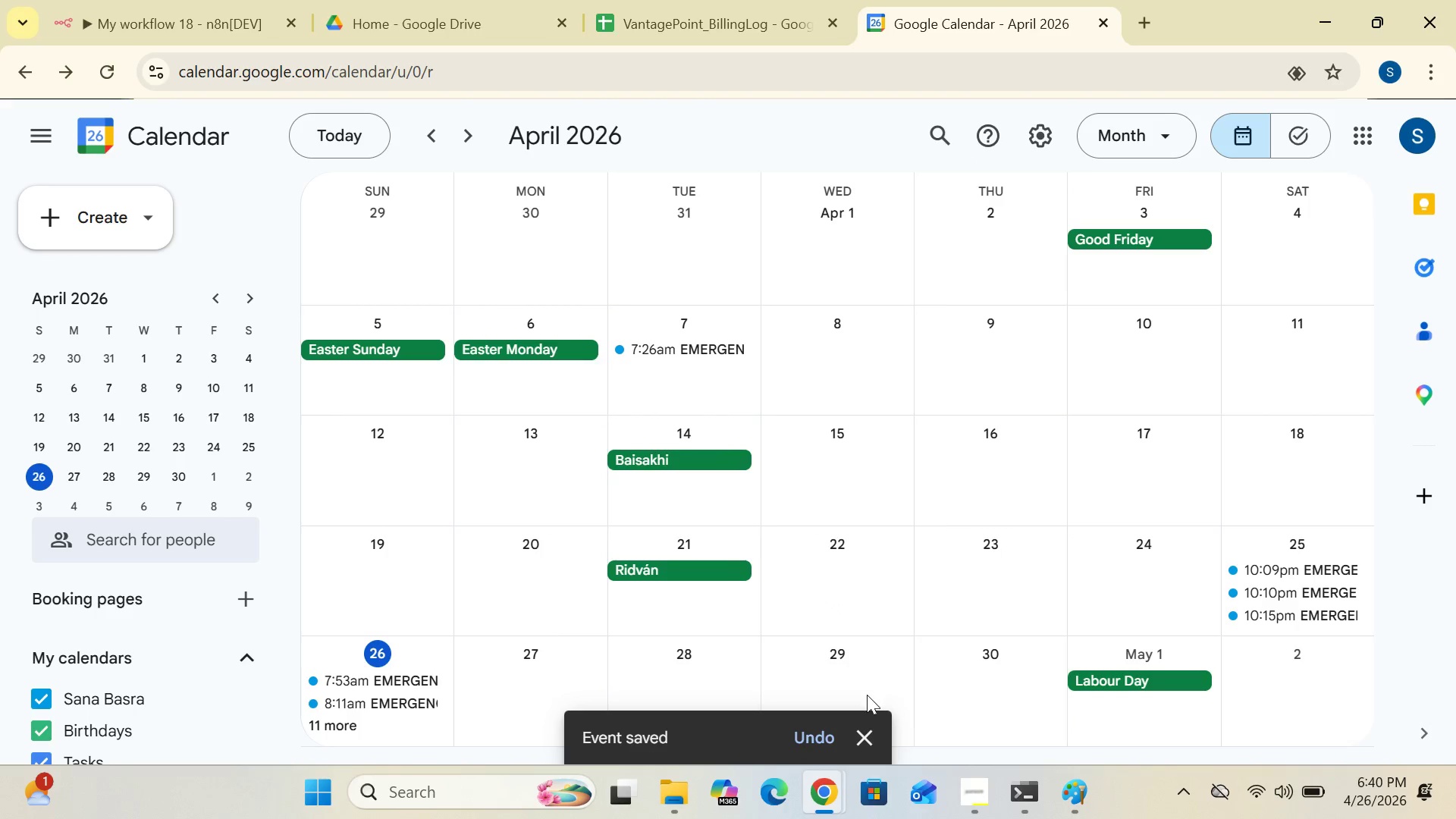 
left_click([808, 730])
 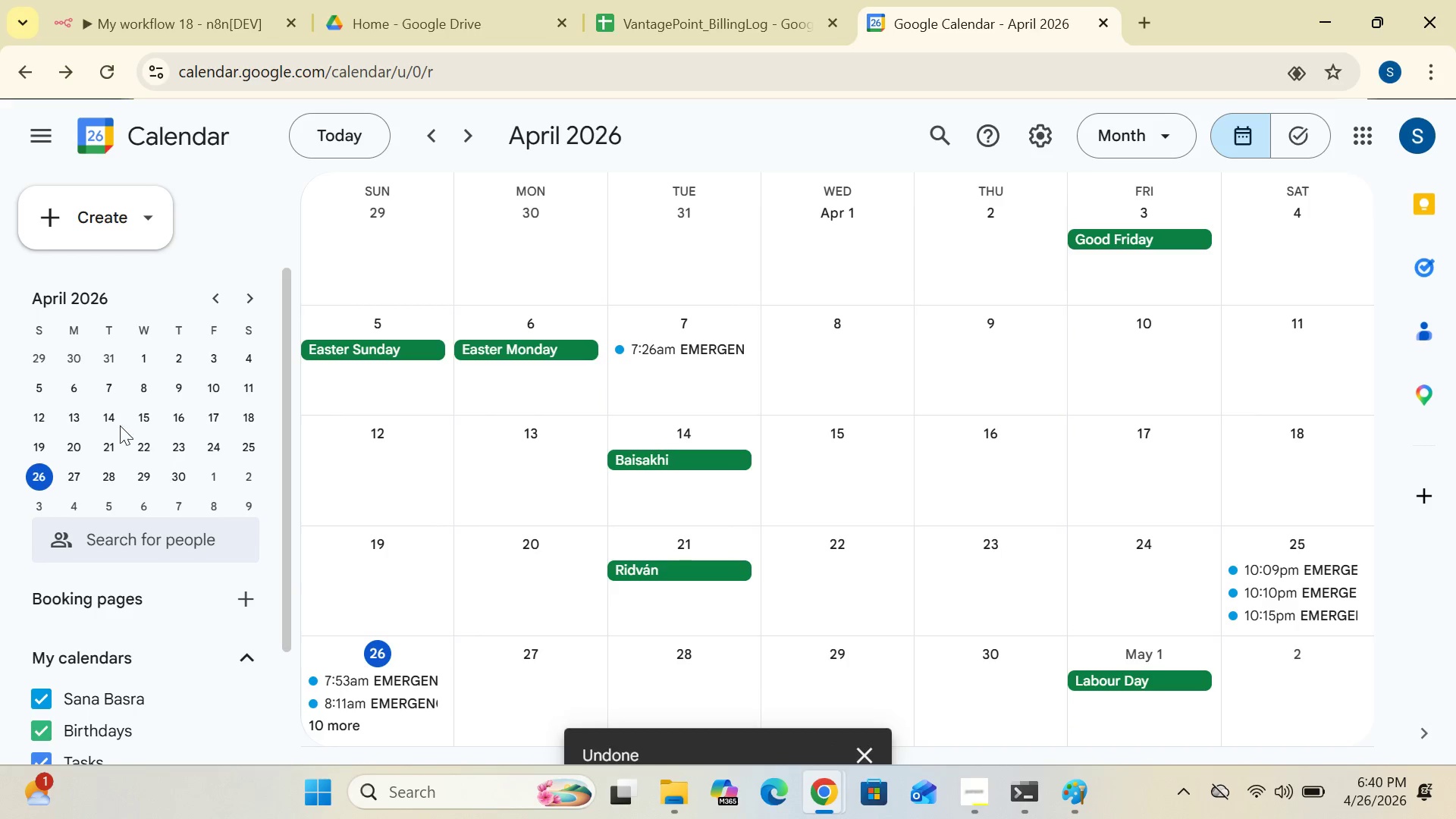 
left_click([115, 231])
 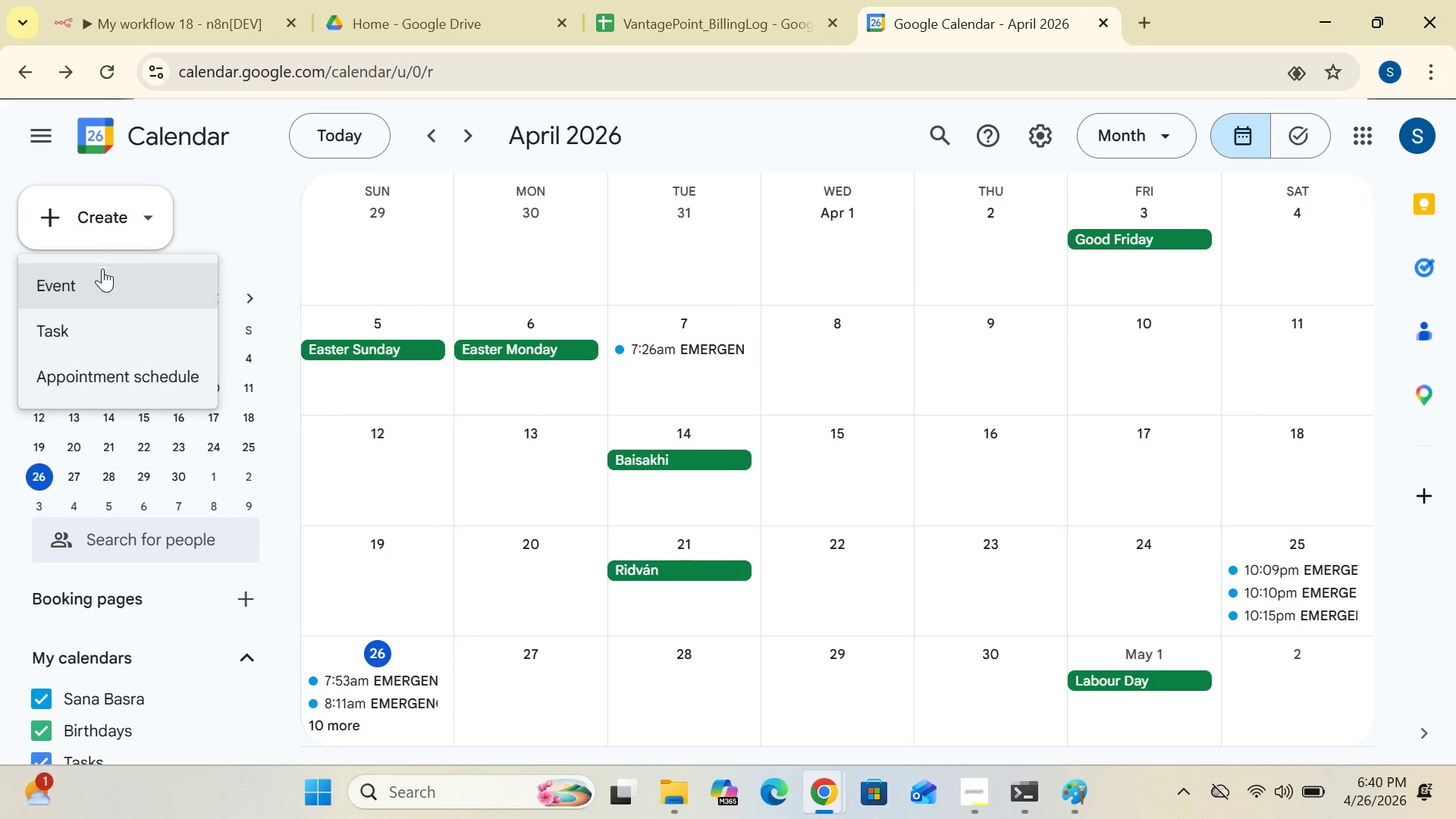 
left_click([97, 283])
 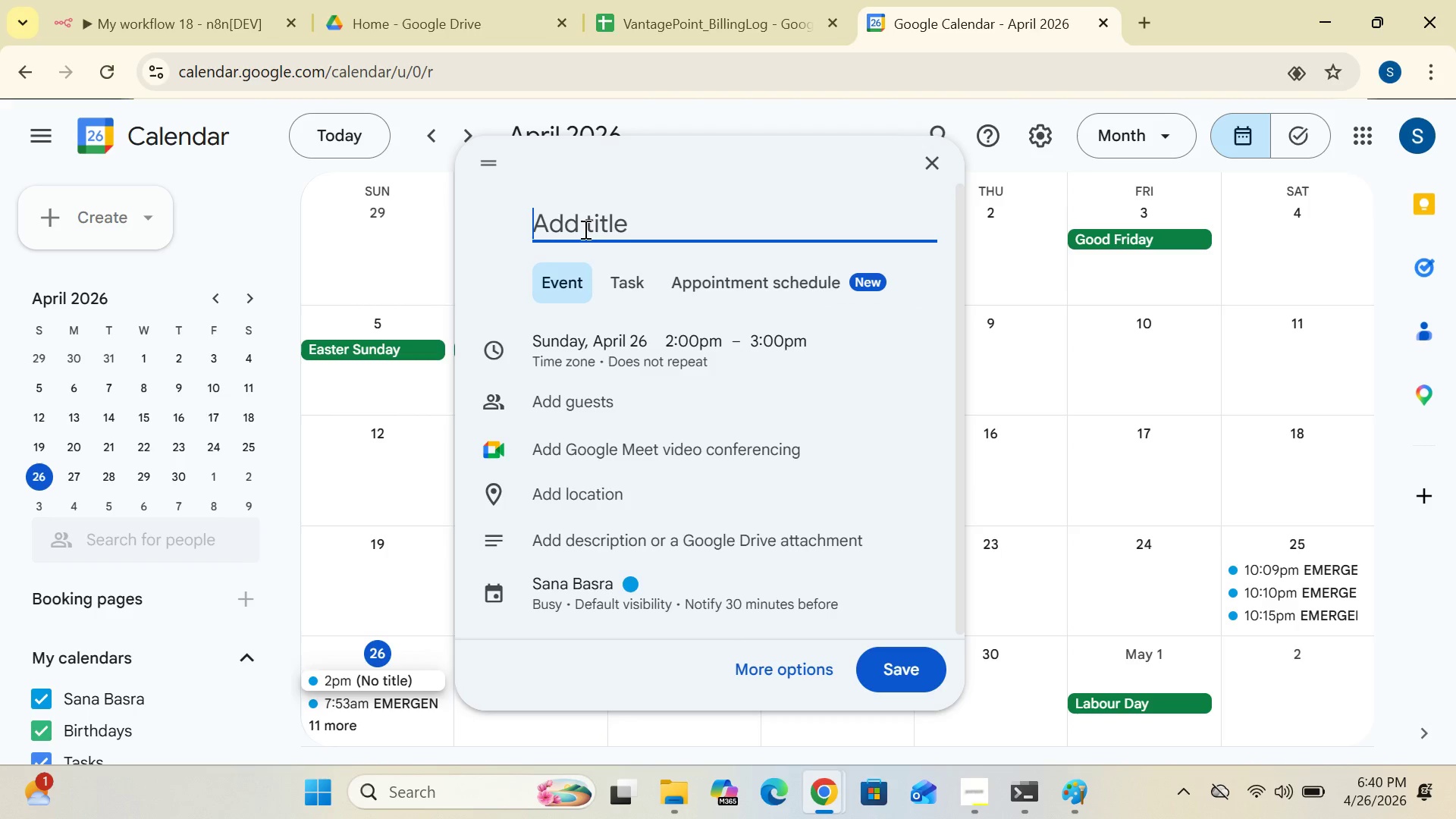 
type(AU)
key(Backspace)
type(y)
key(Backspace)
type(udit Test)
 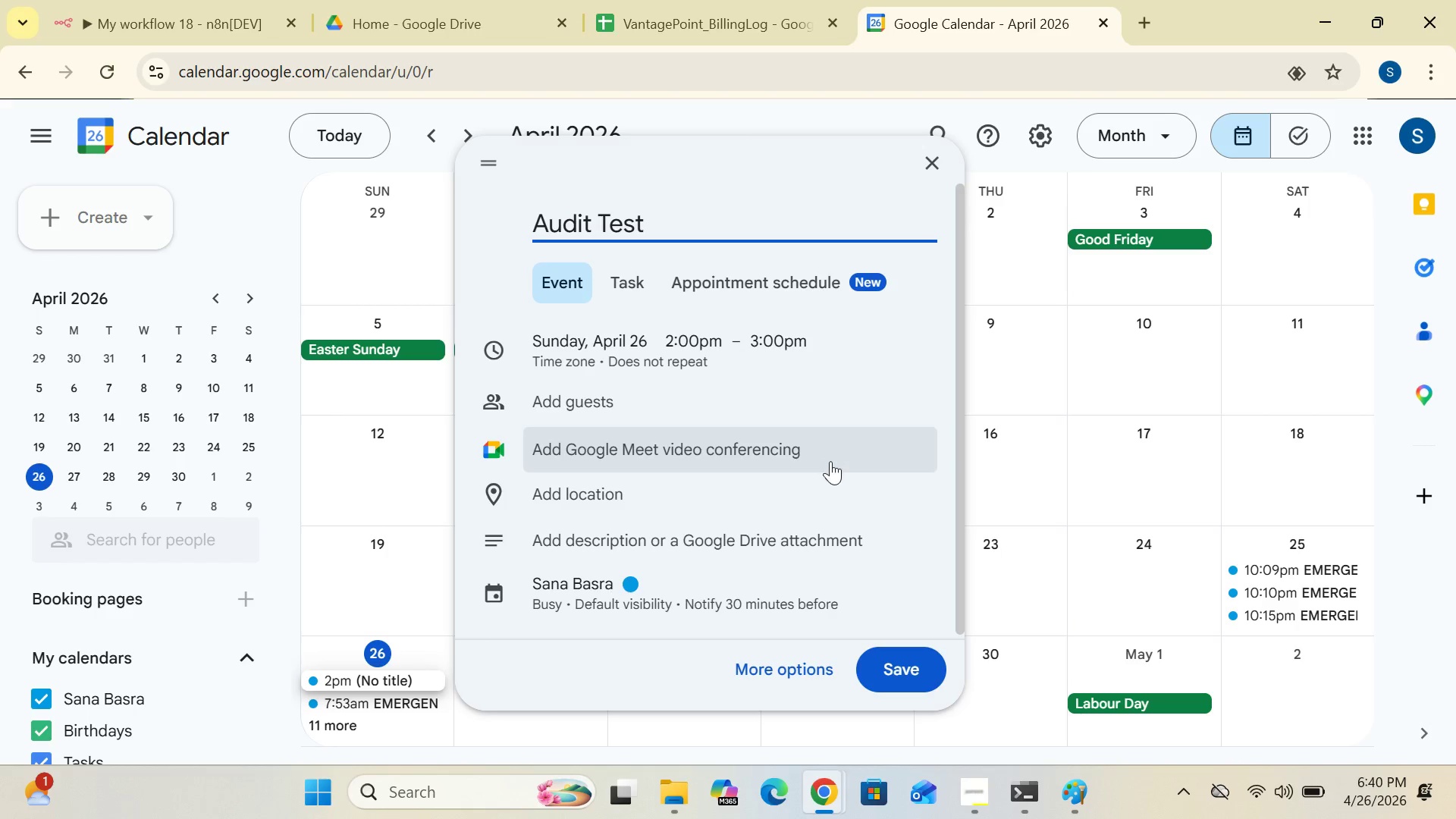 
wait(7.0)
 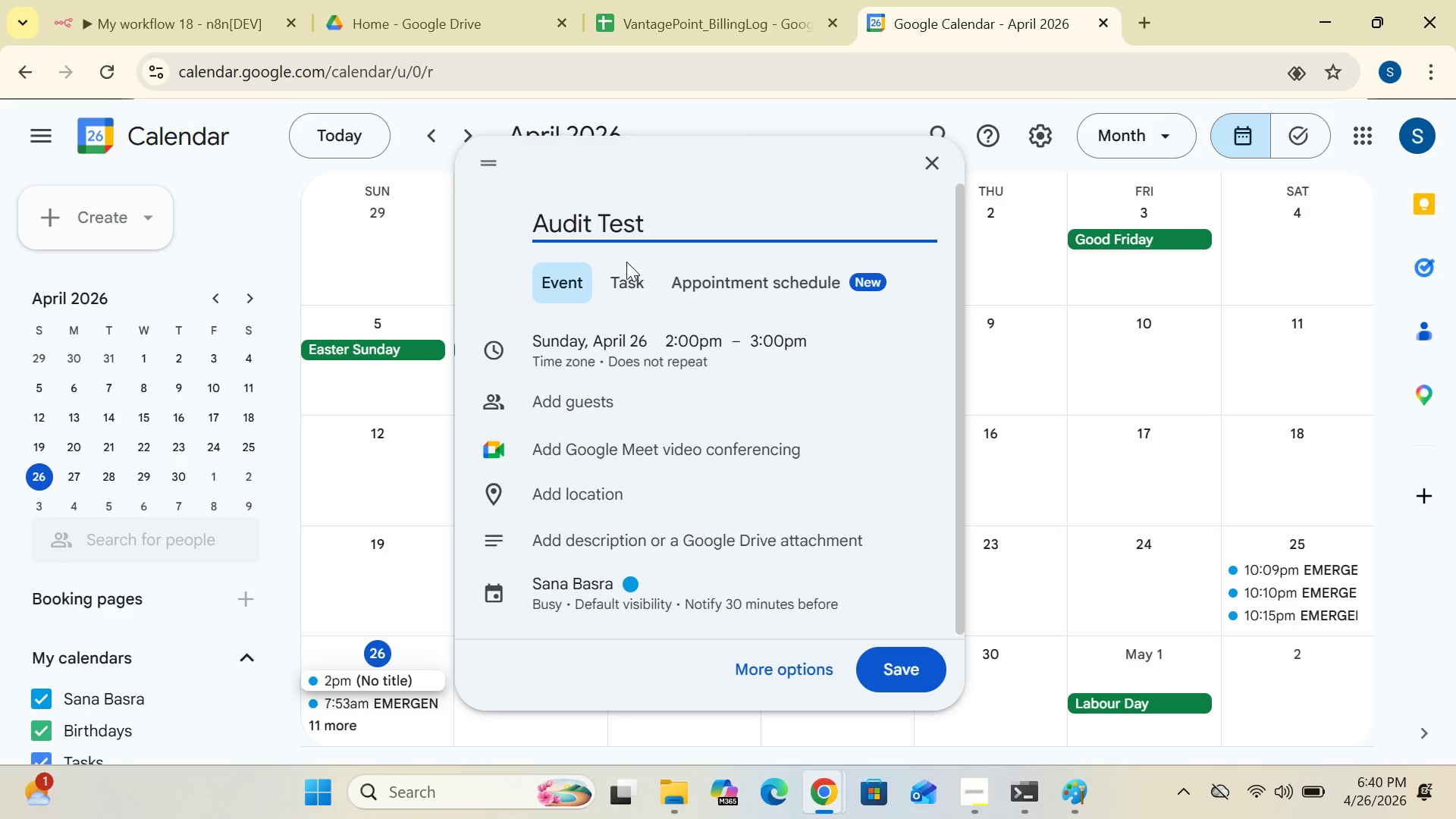 
left_click([785, 674])
 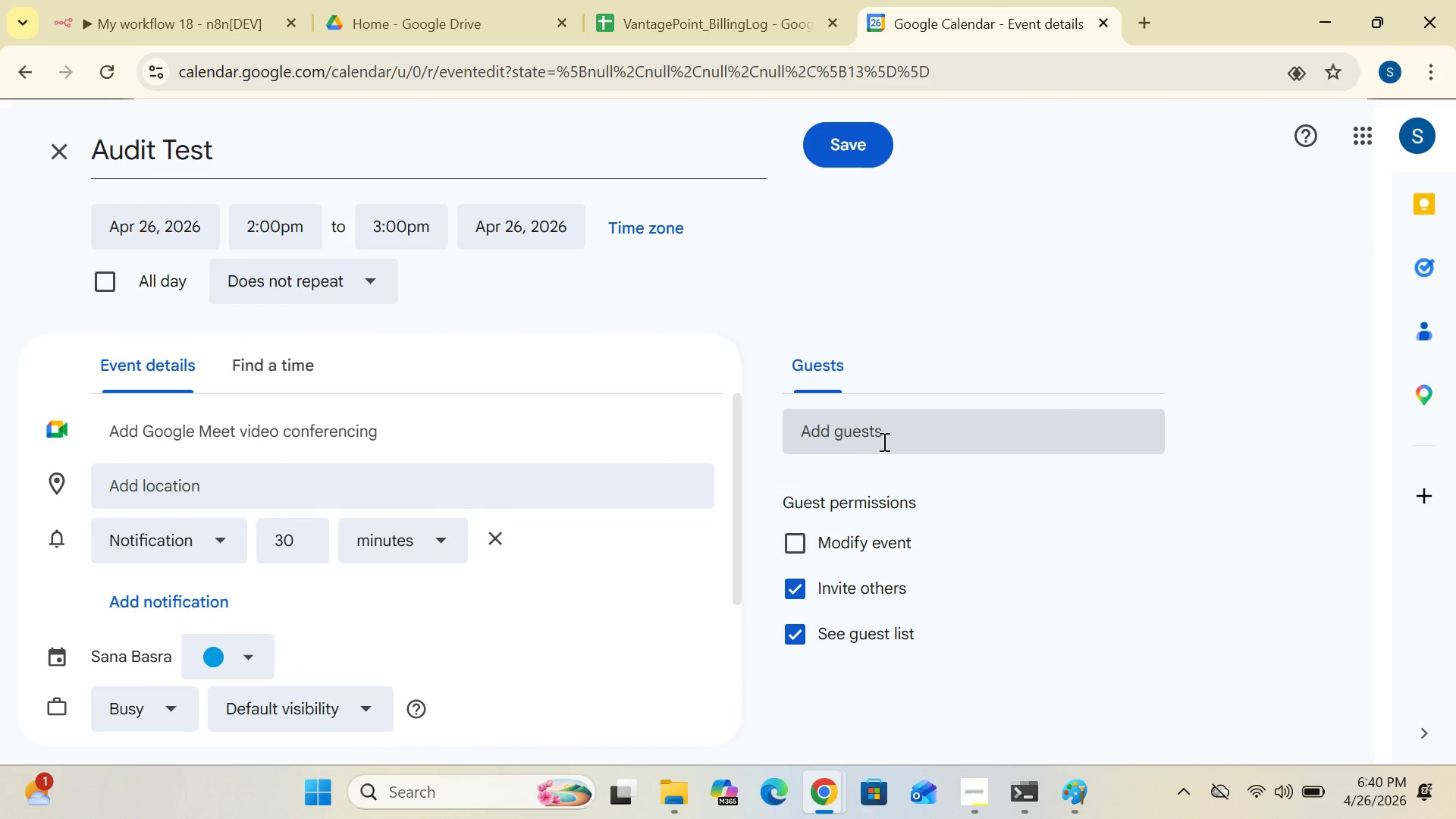 
left_click([882, 437])
 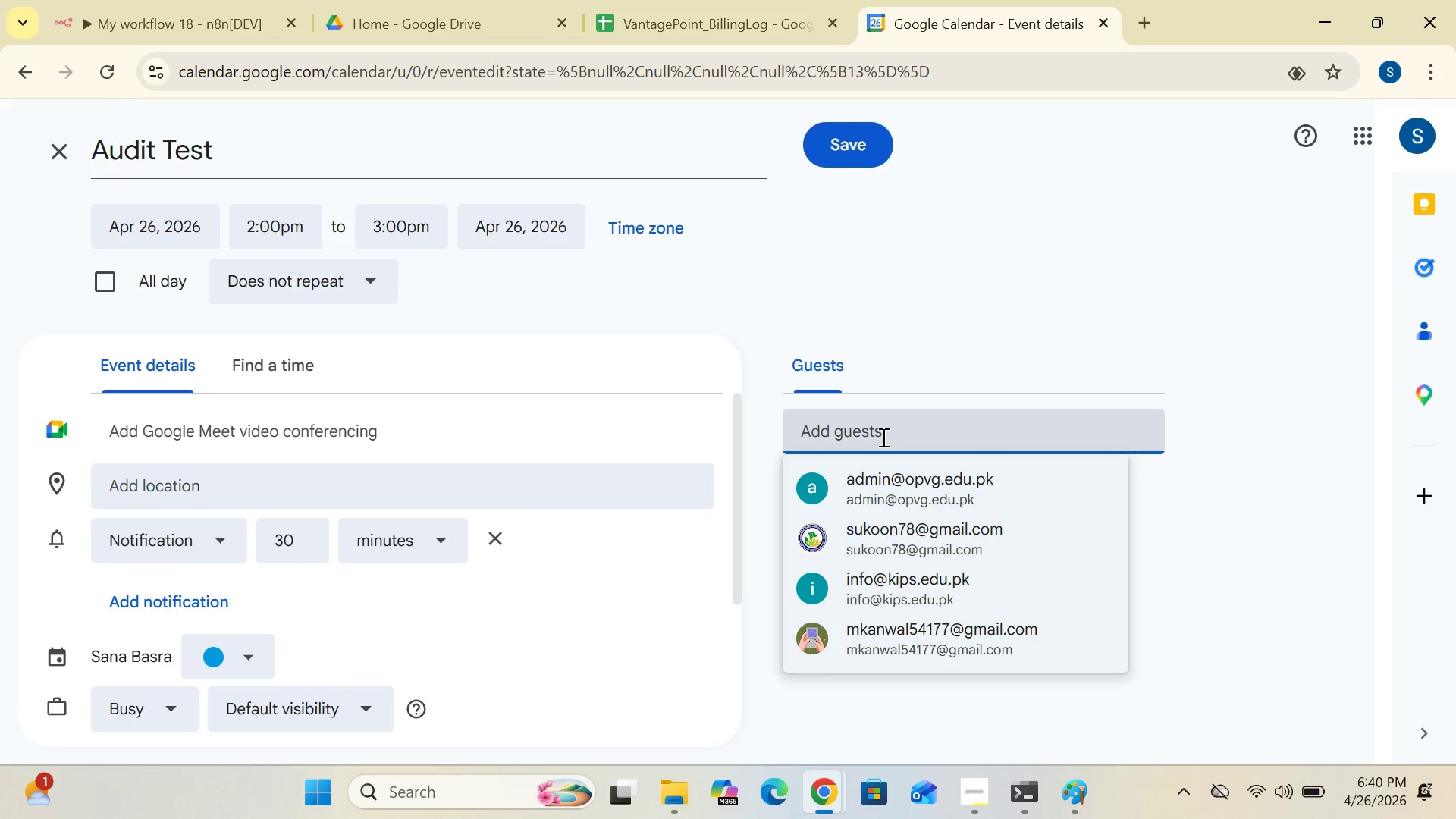 
type(sa)
 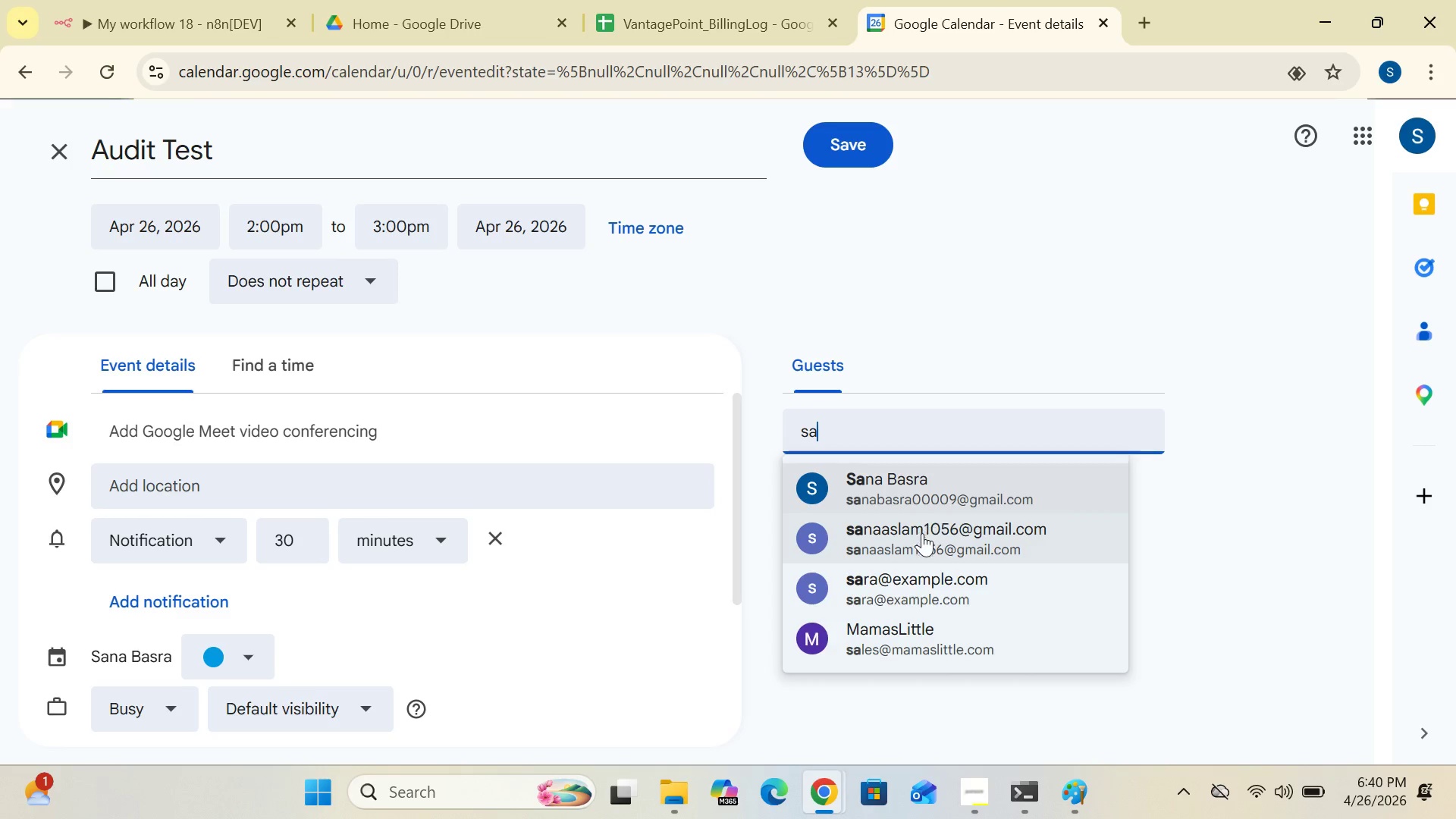 
left_click([913, 544])
 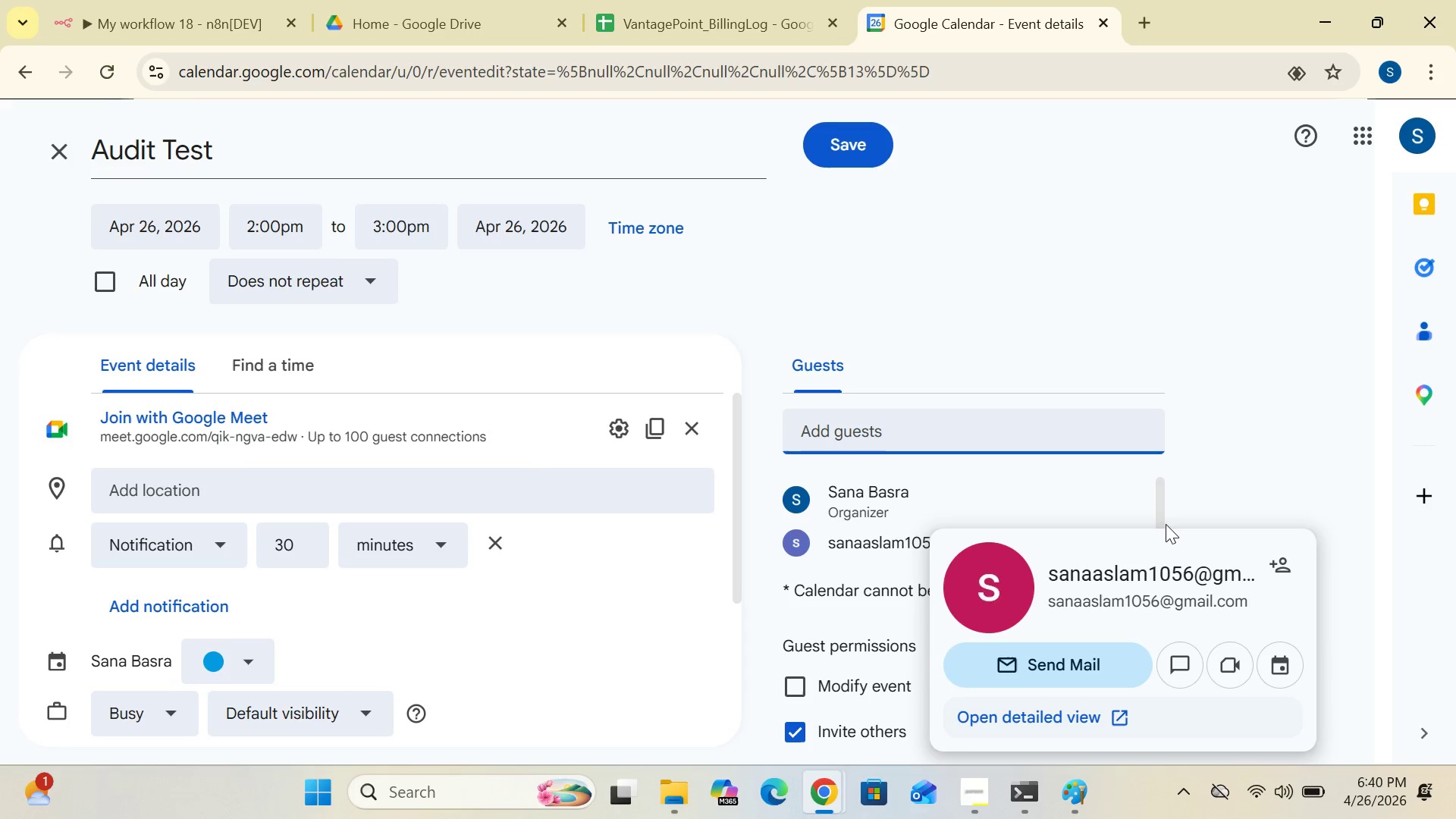 
left_click([1251, 428])
 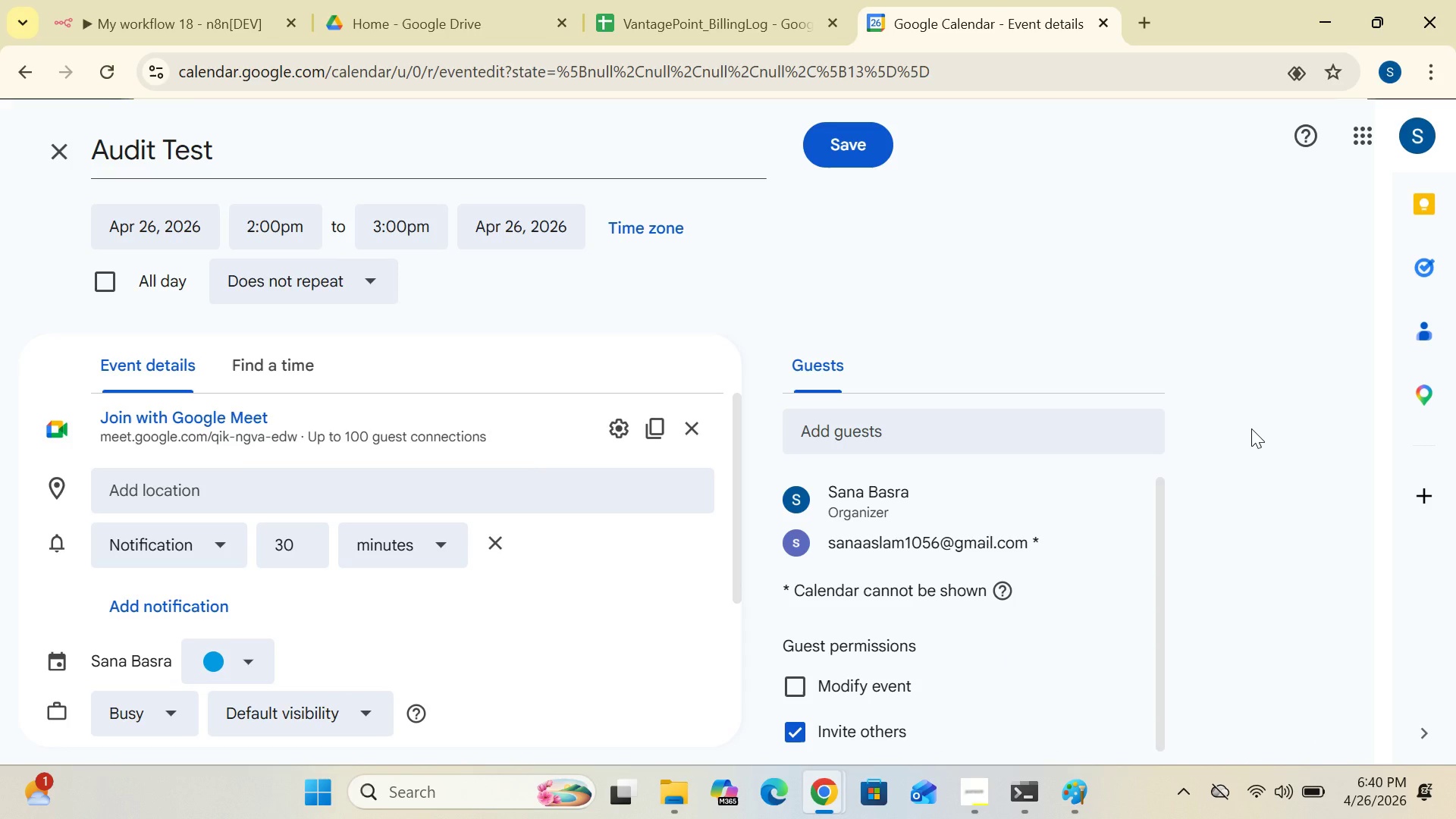 
wait(6.19)
 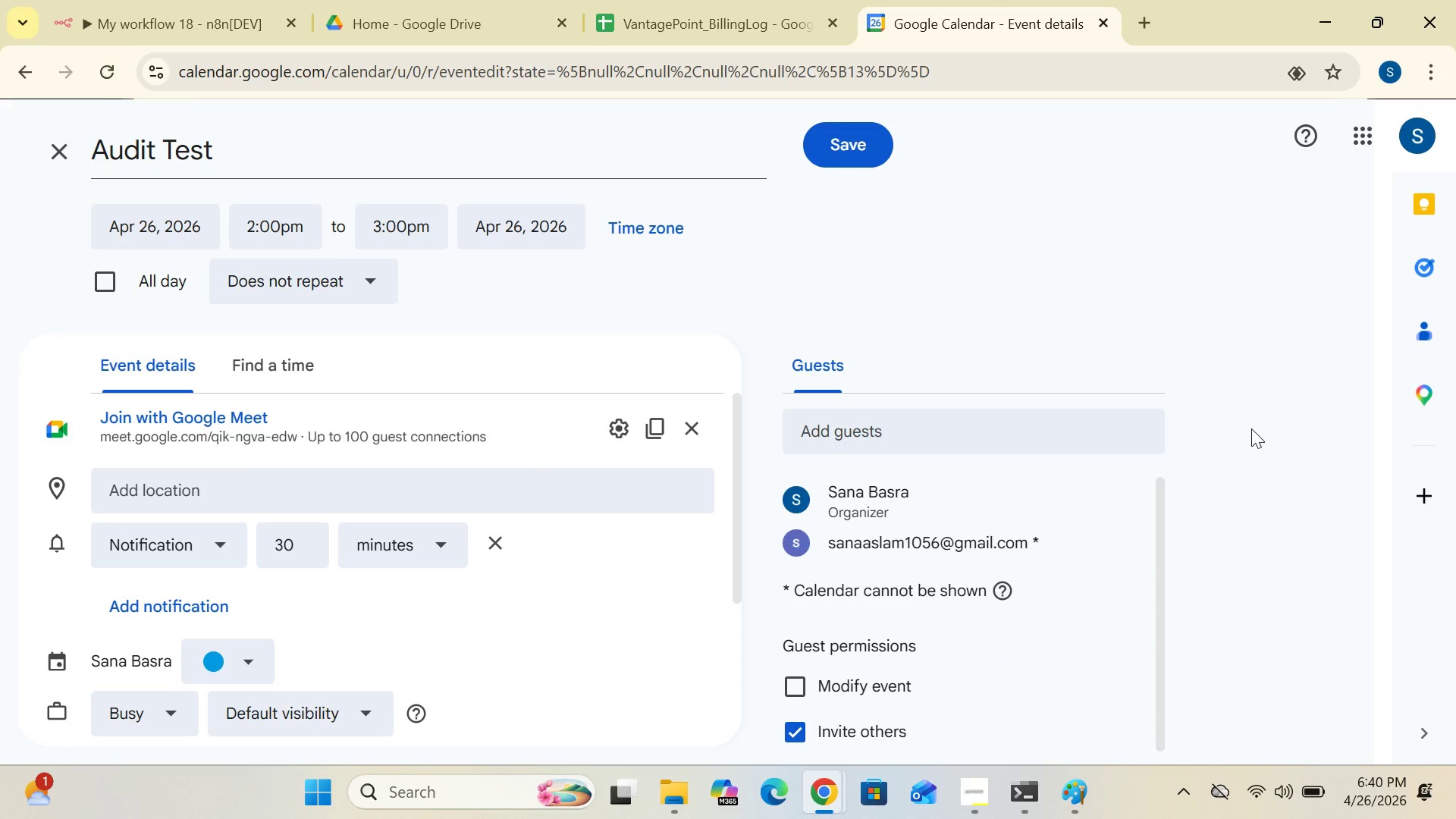 
left_click([1091, 289])
 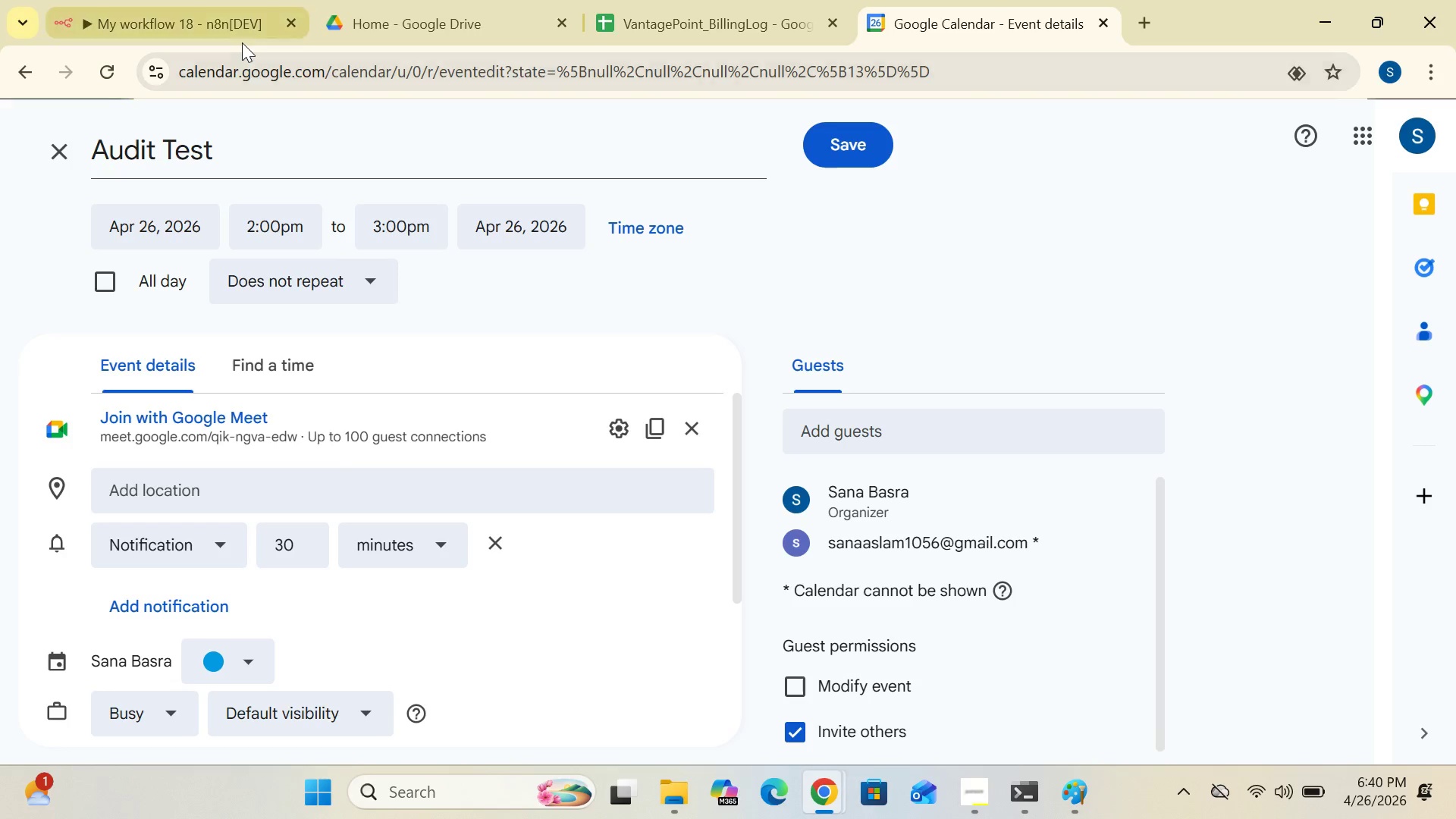 
left_click([194, 17])
 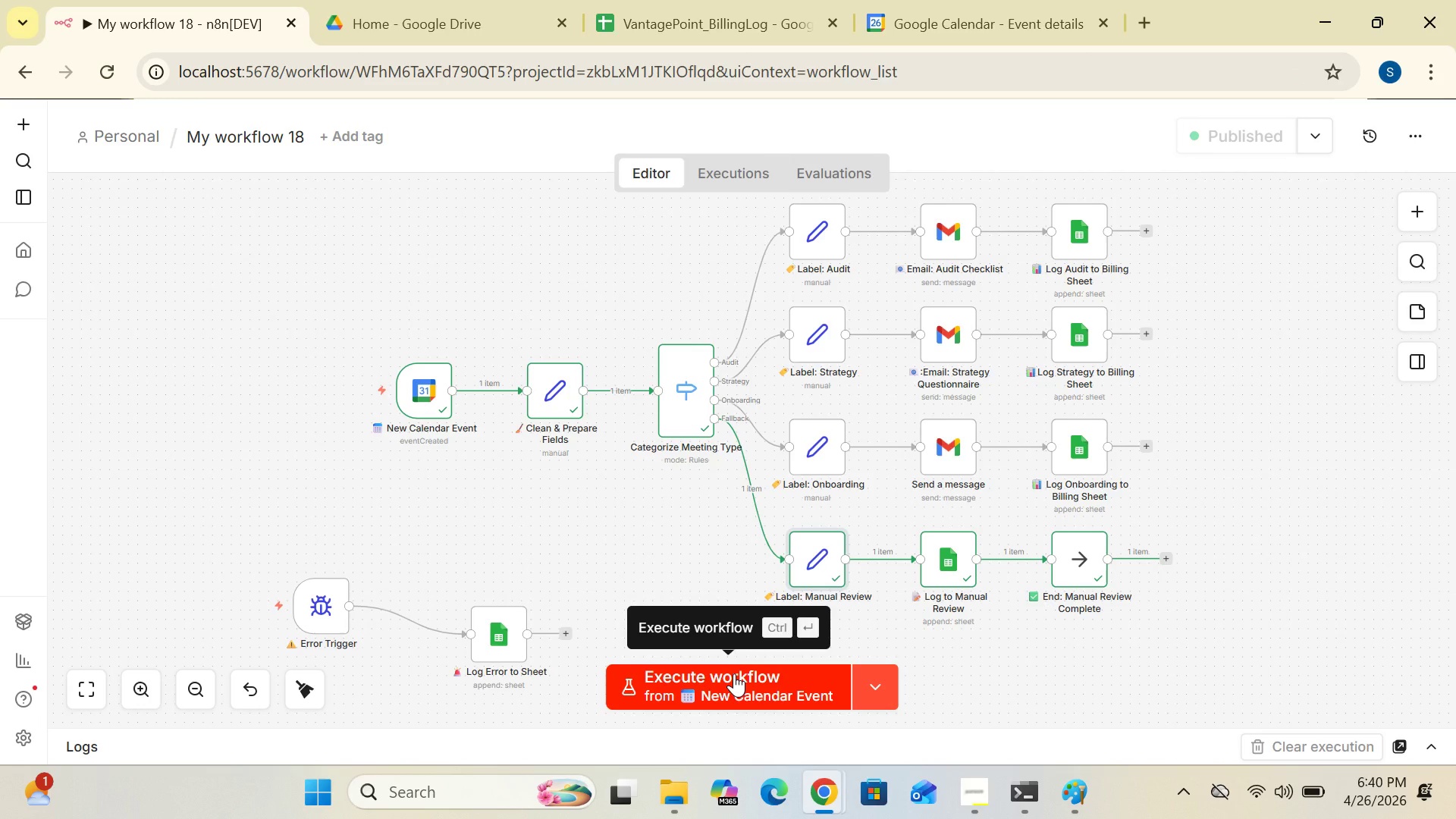 
left_click([734, 673])
 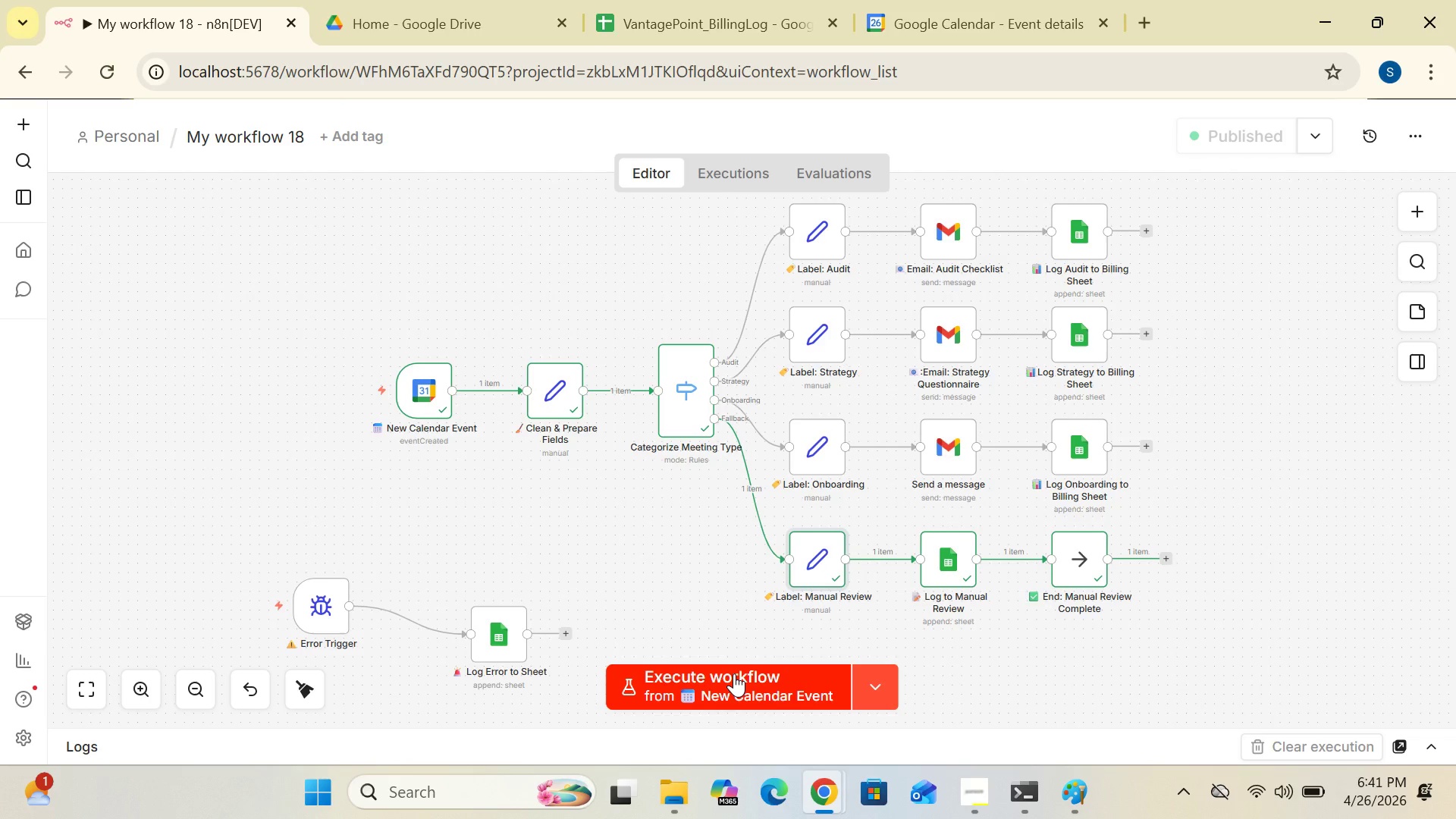 
wait(32.7)
 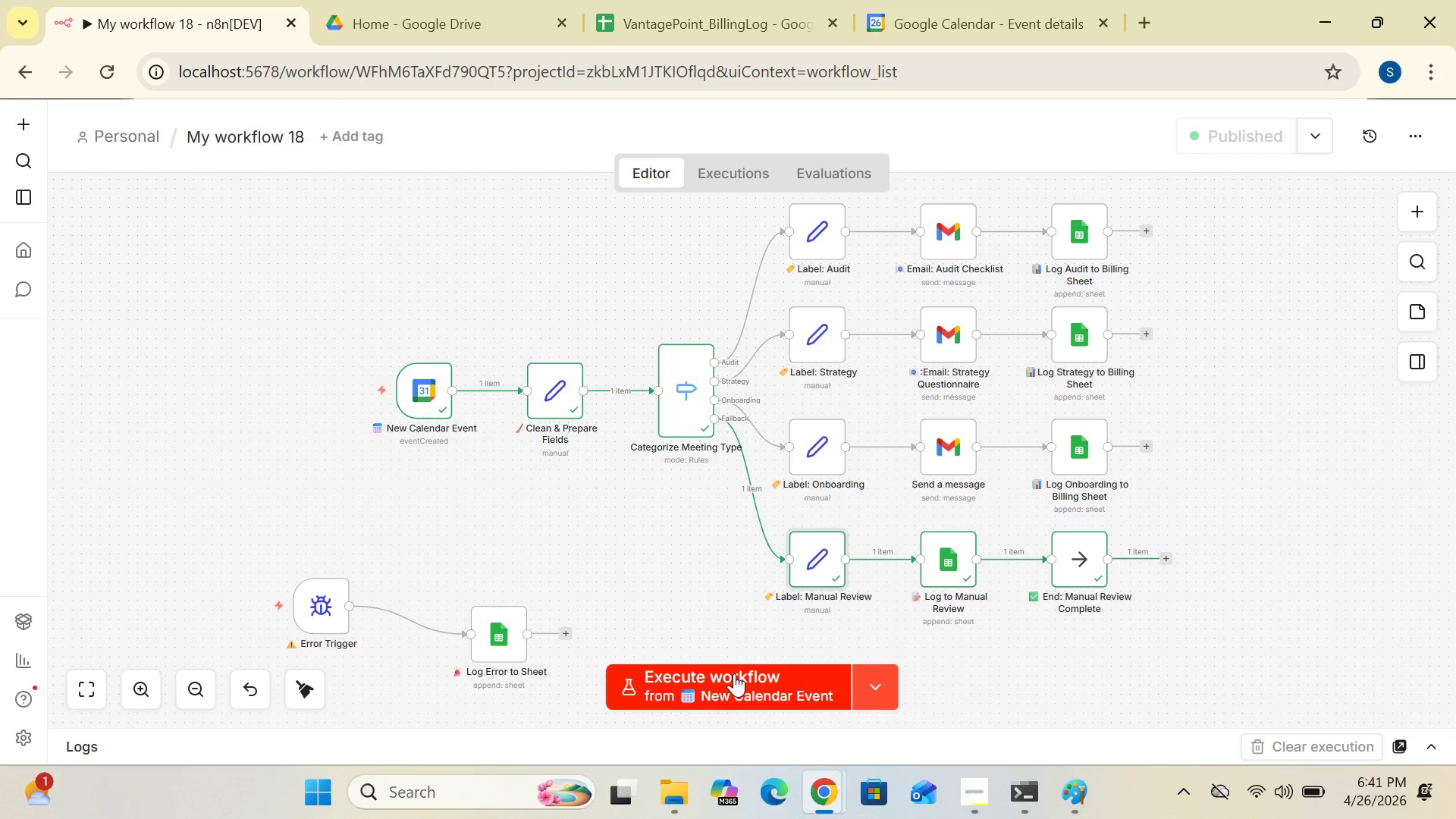 
double_click([1074, 570])
 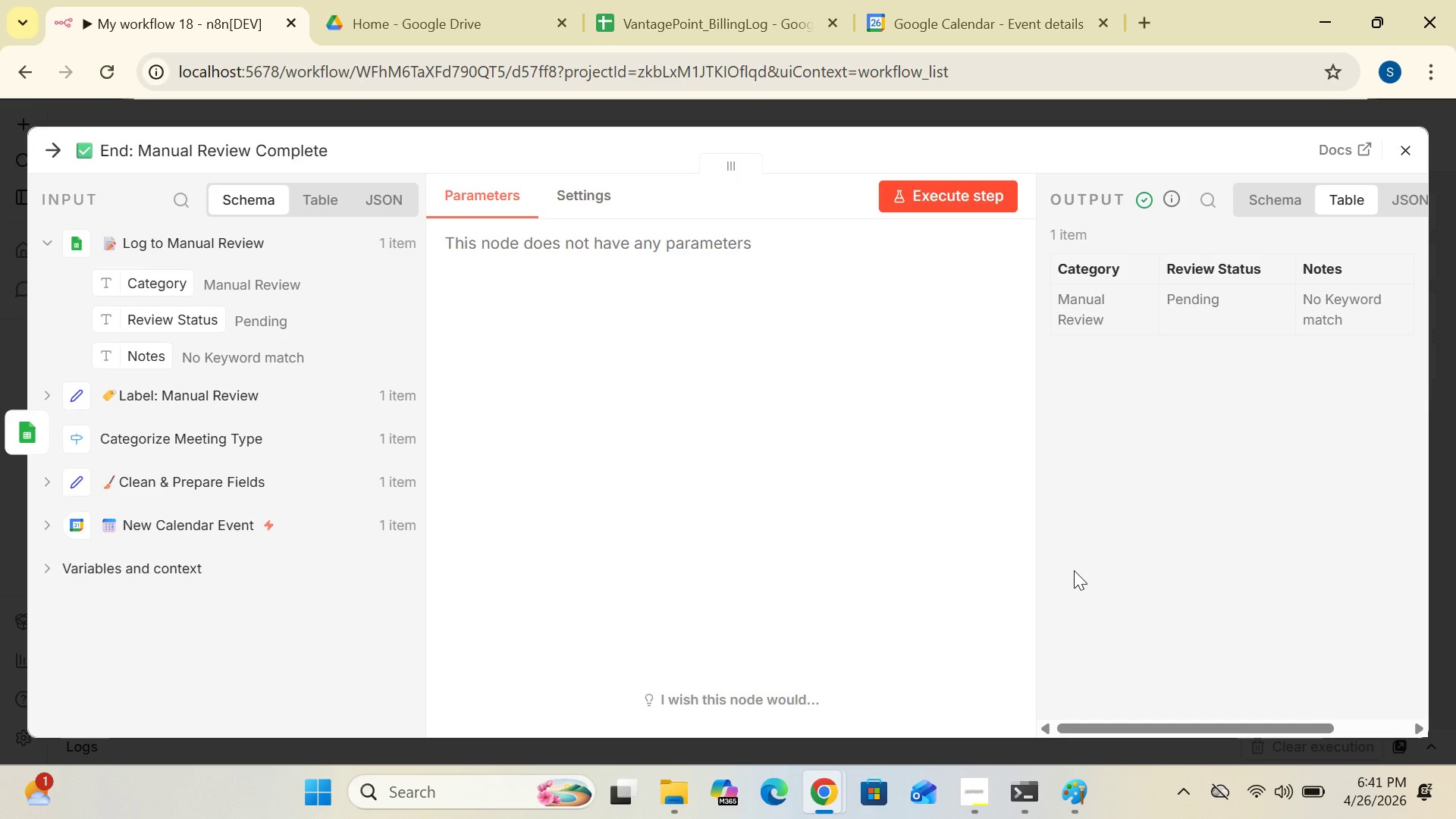 
wait(10.28)
 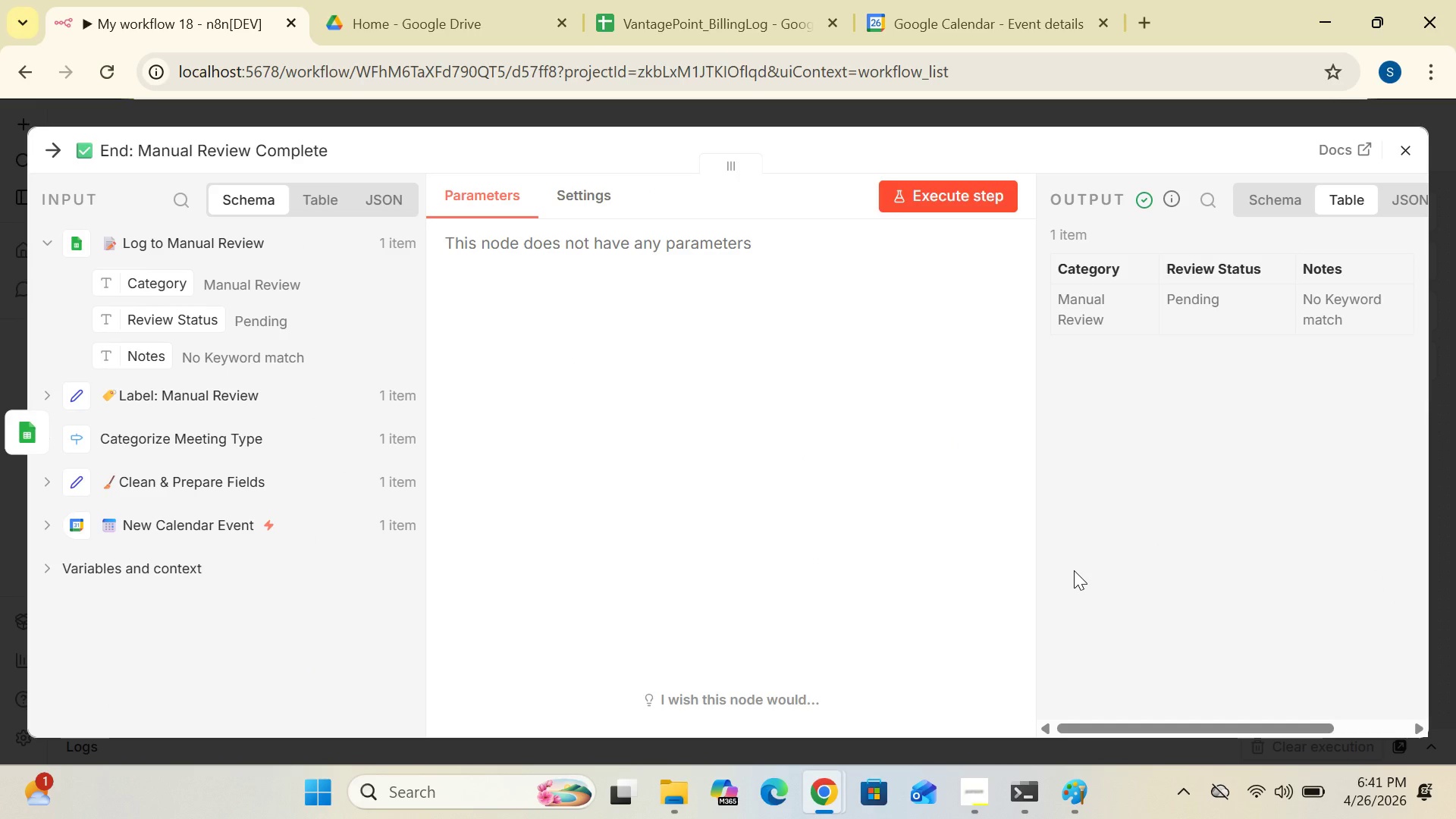 
left_click([762, 42])
 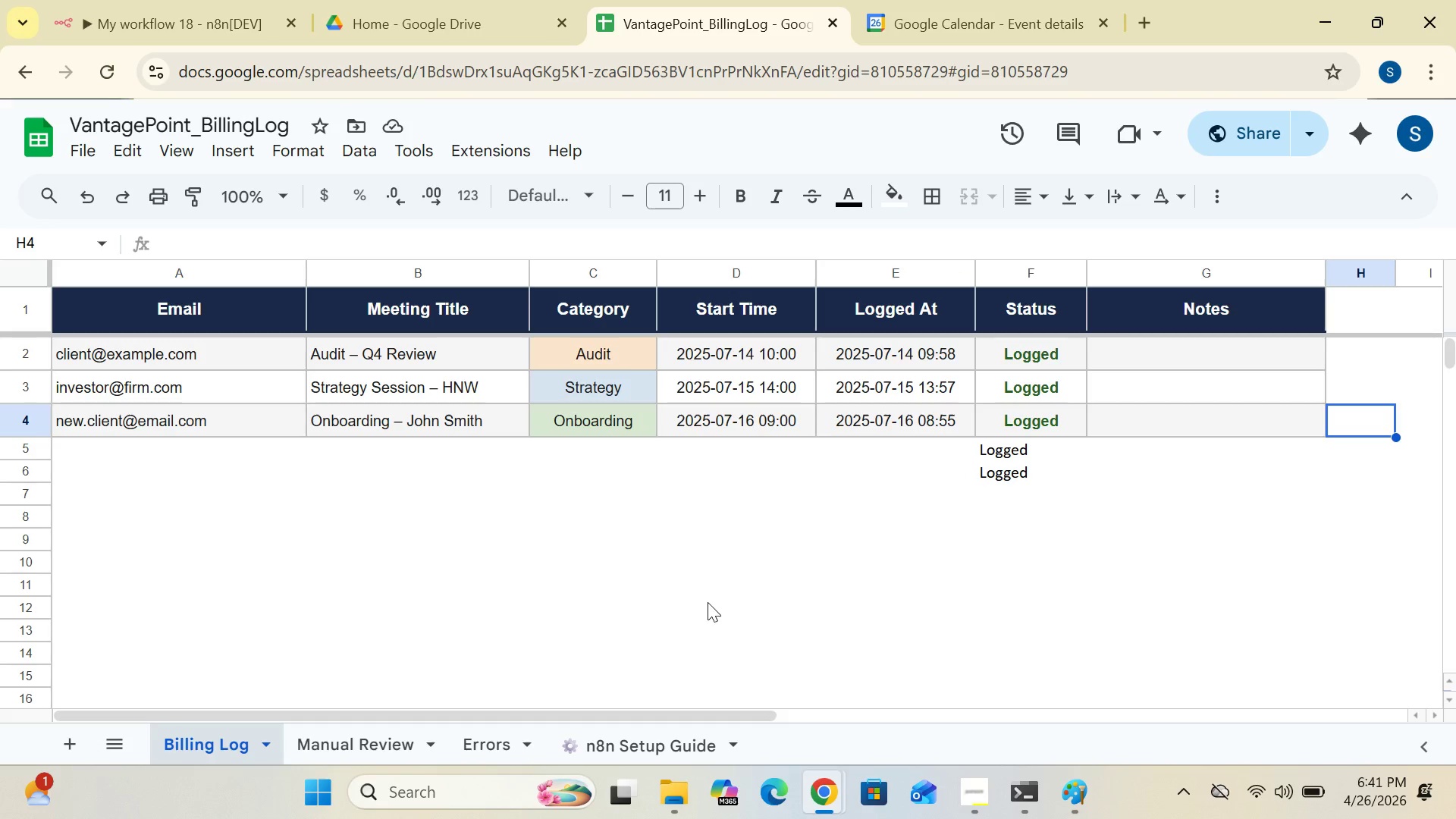 
left_click([379, 751])
 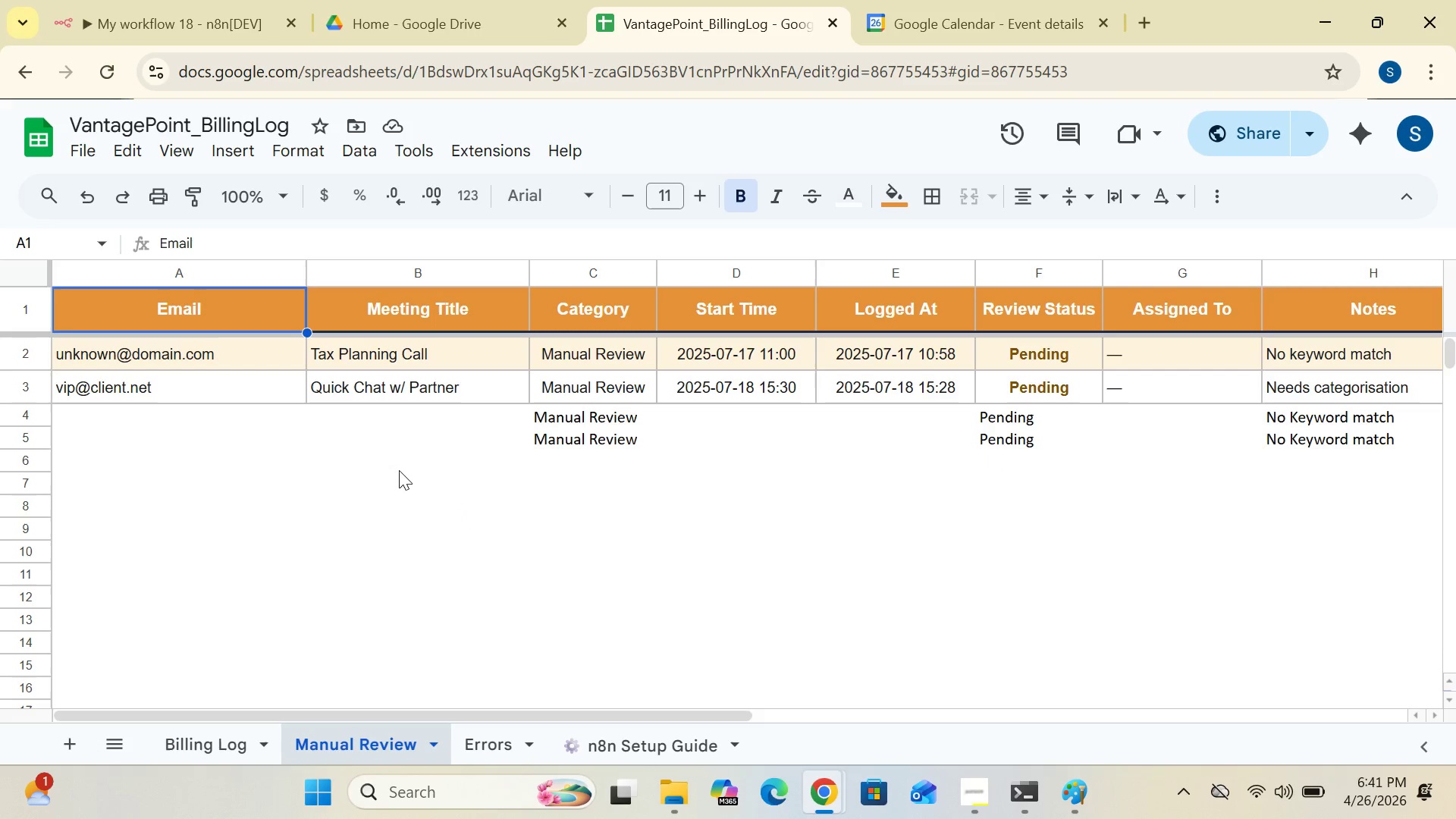 
wait(5.73)
 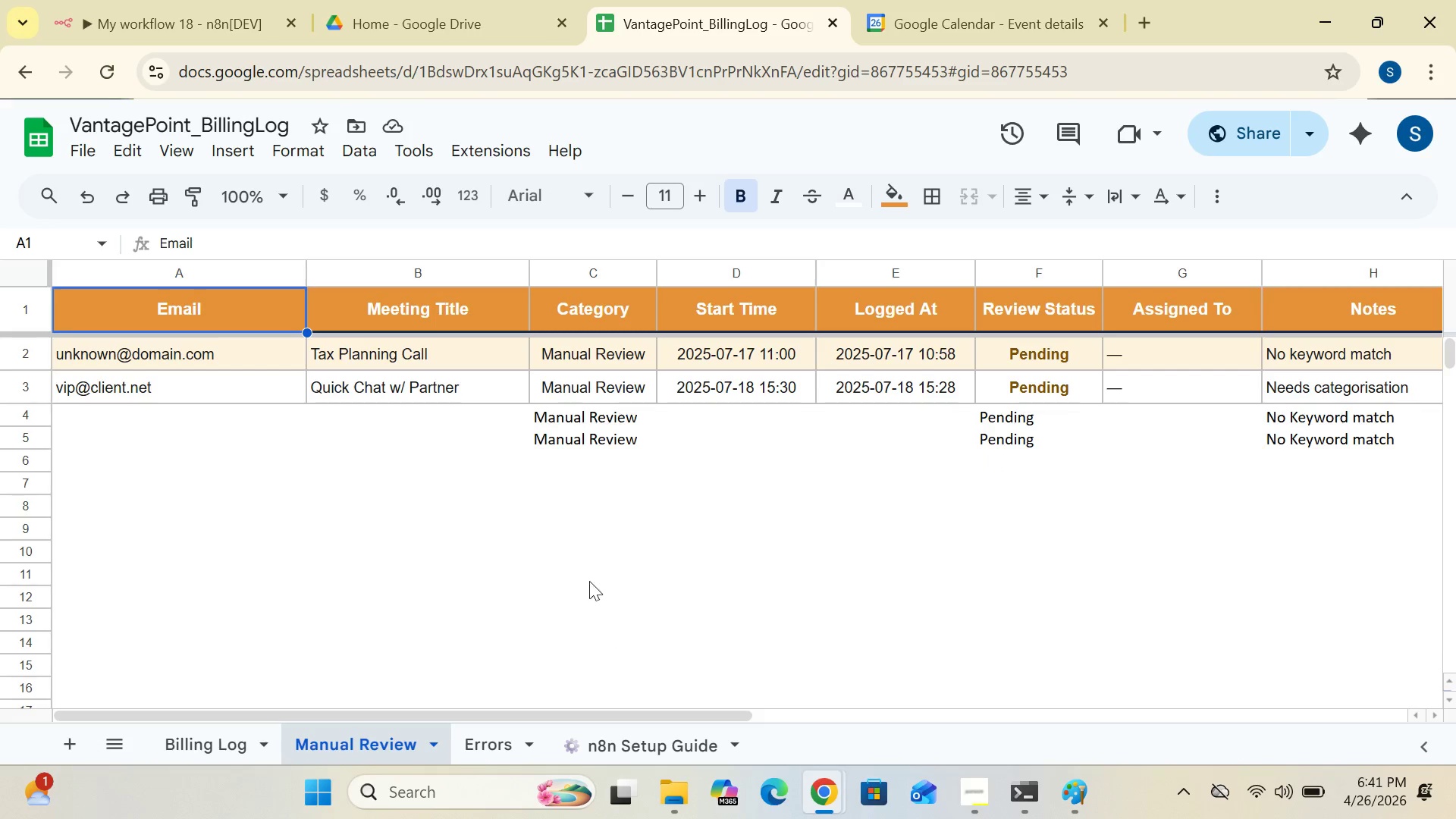 
left_click([489, 741])
 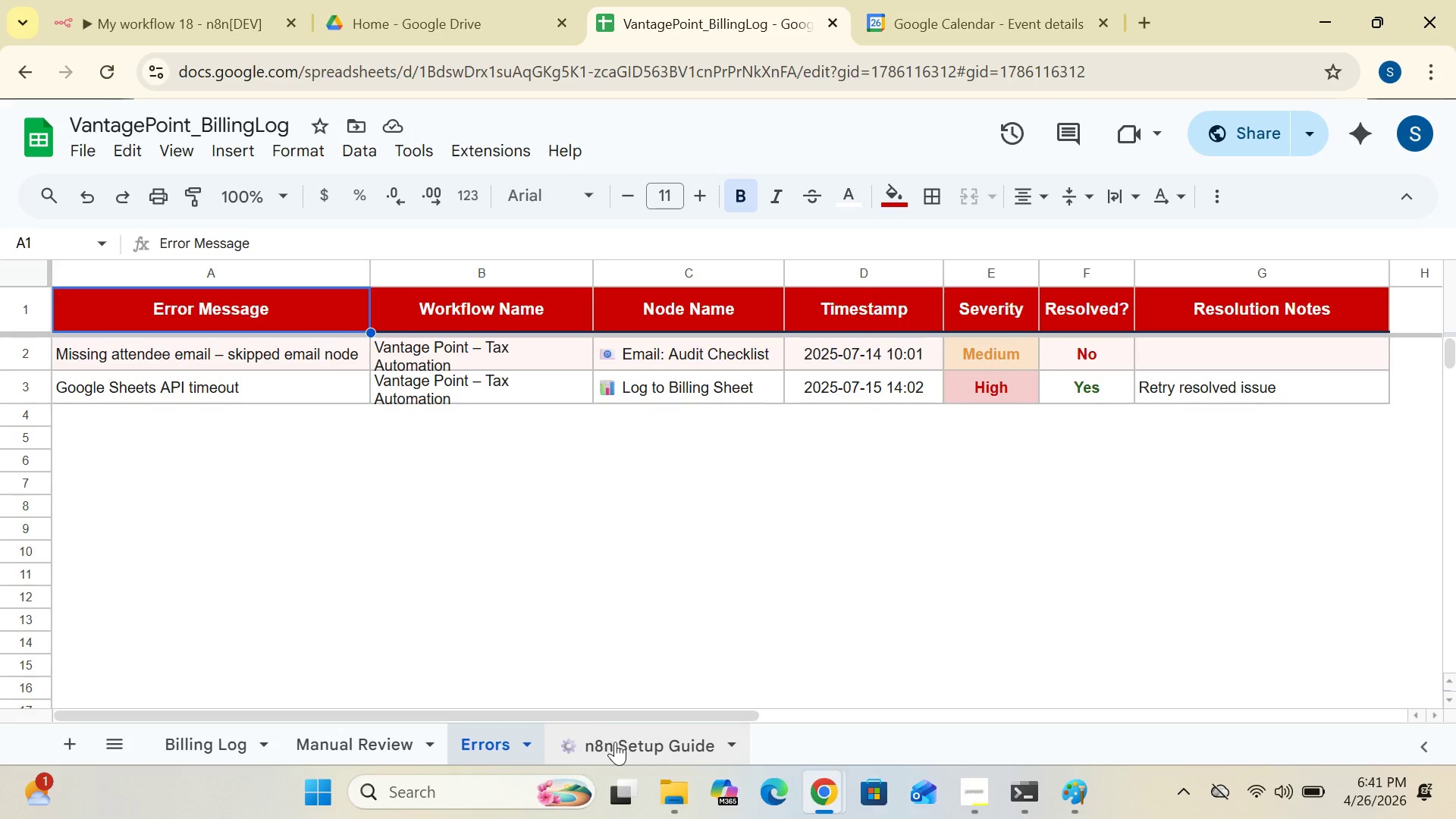 
left_click([615, 742])
 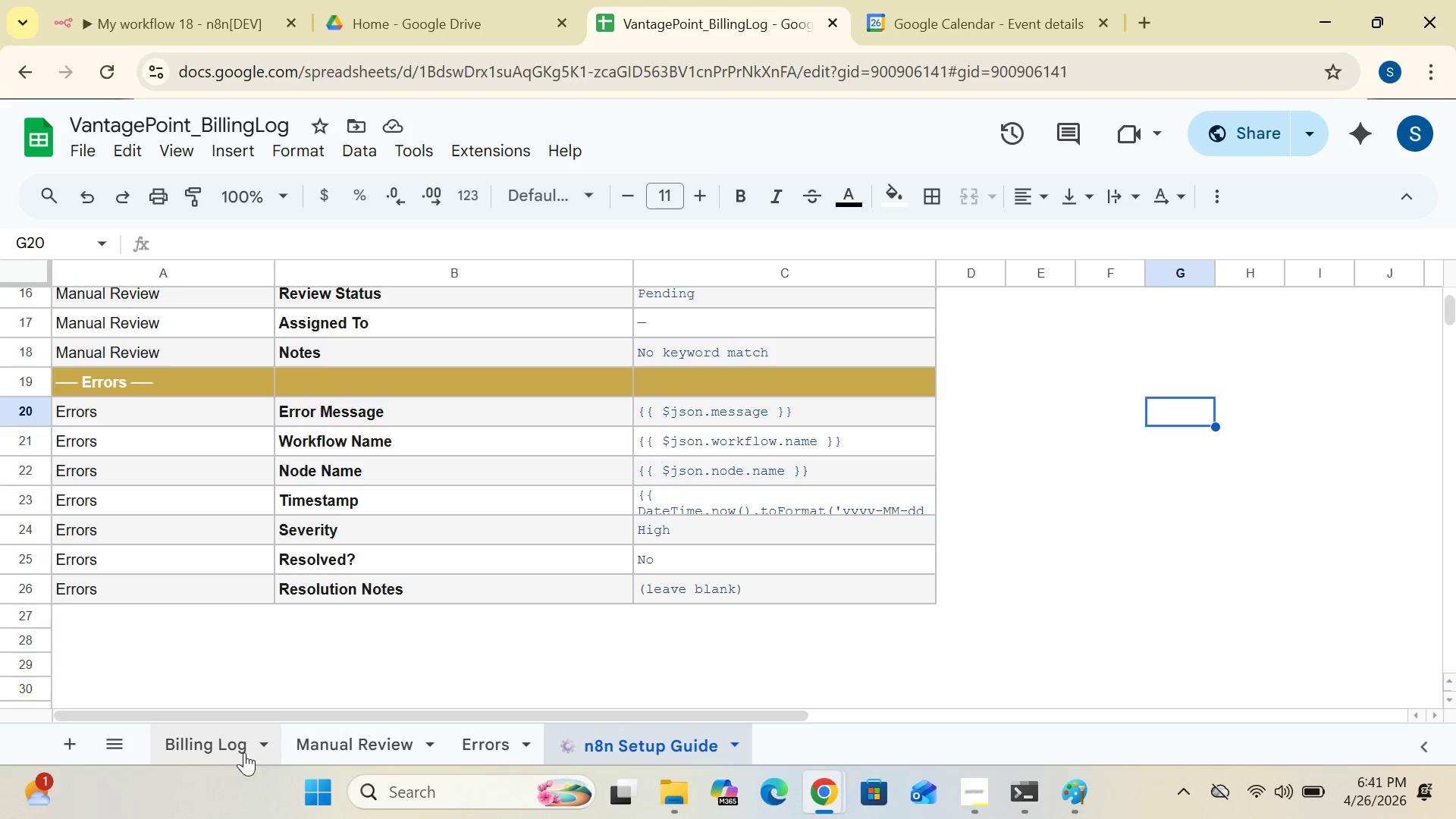 
left_click([213, 748])
 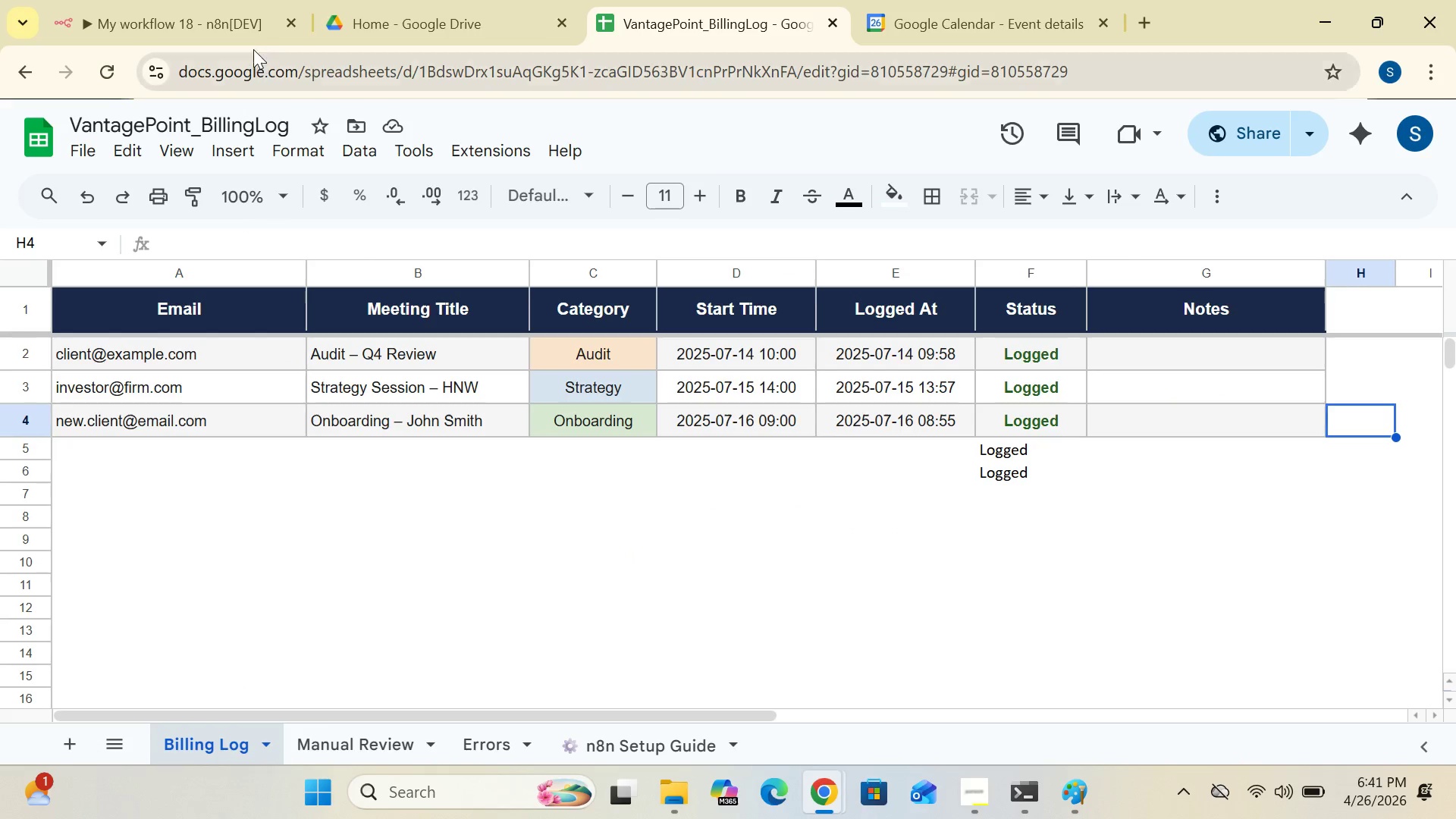 
left_click([225, 30])
 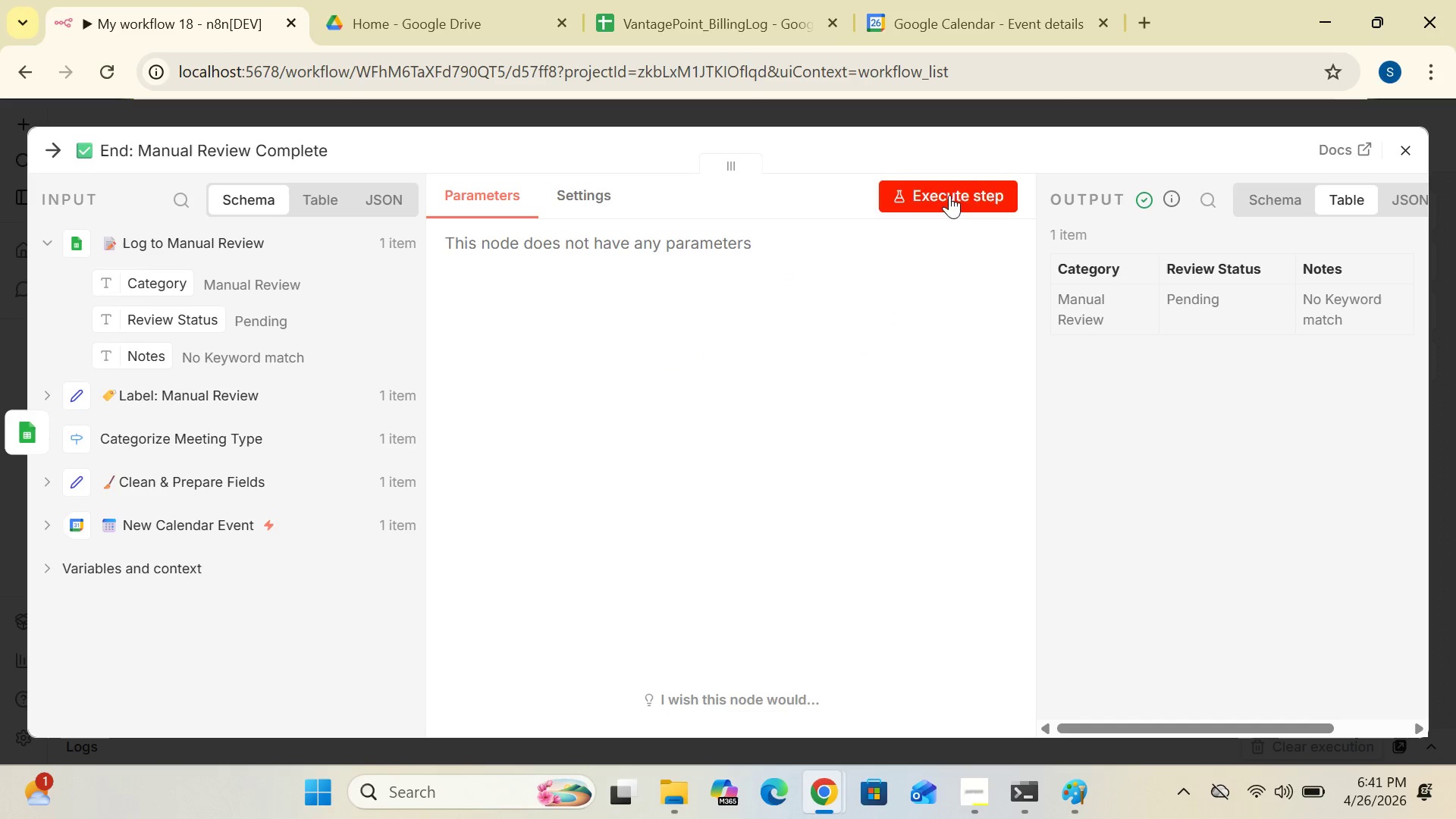 
wait(5.66)
 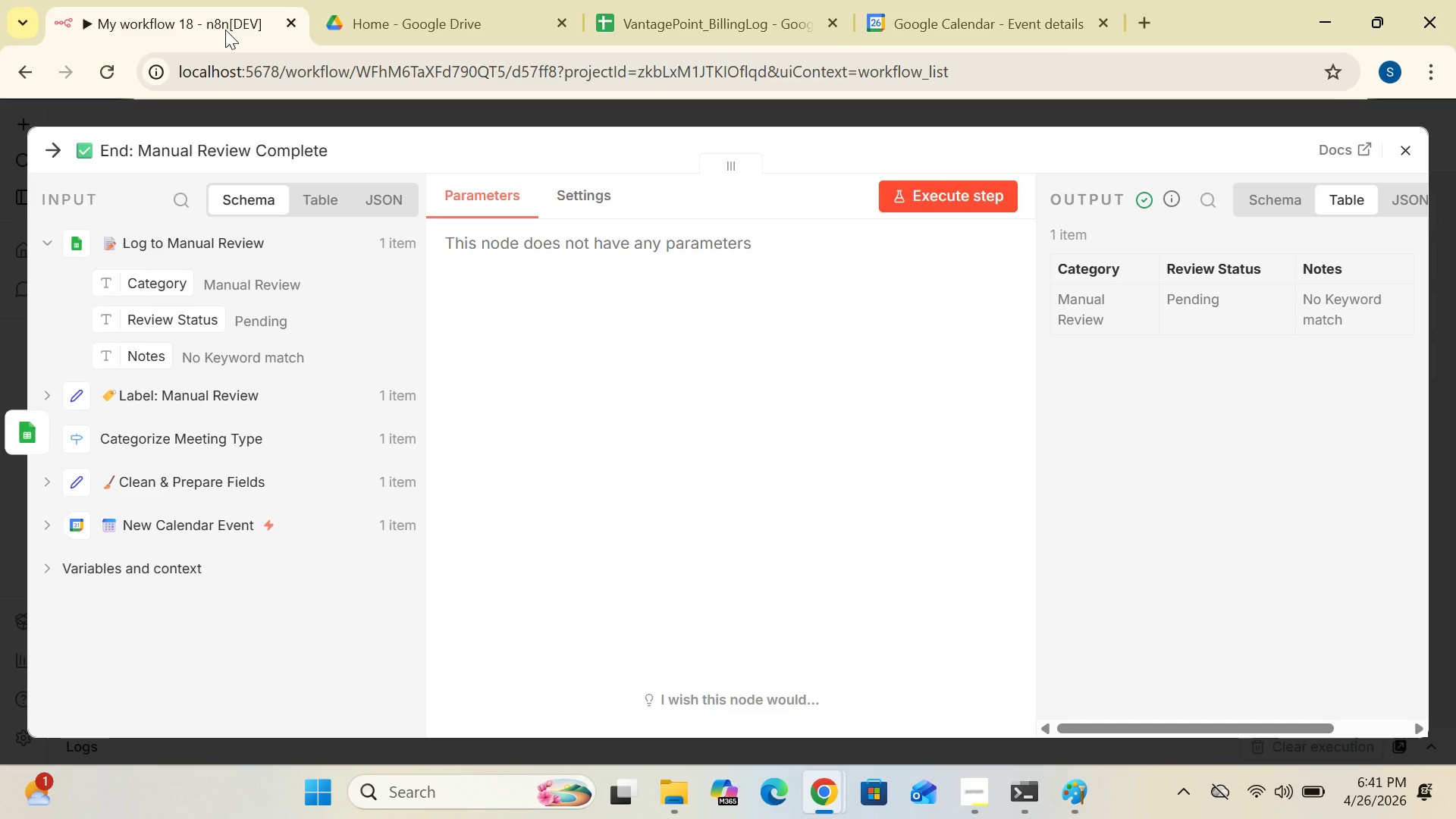 
left_click([1411, 153])
 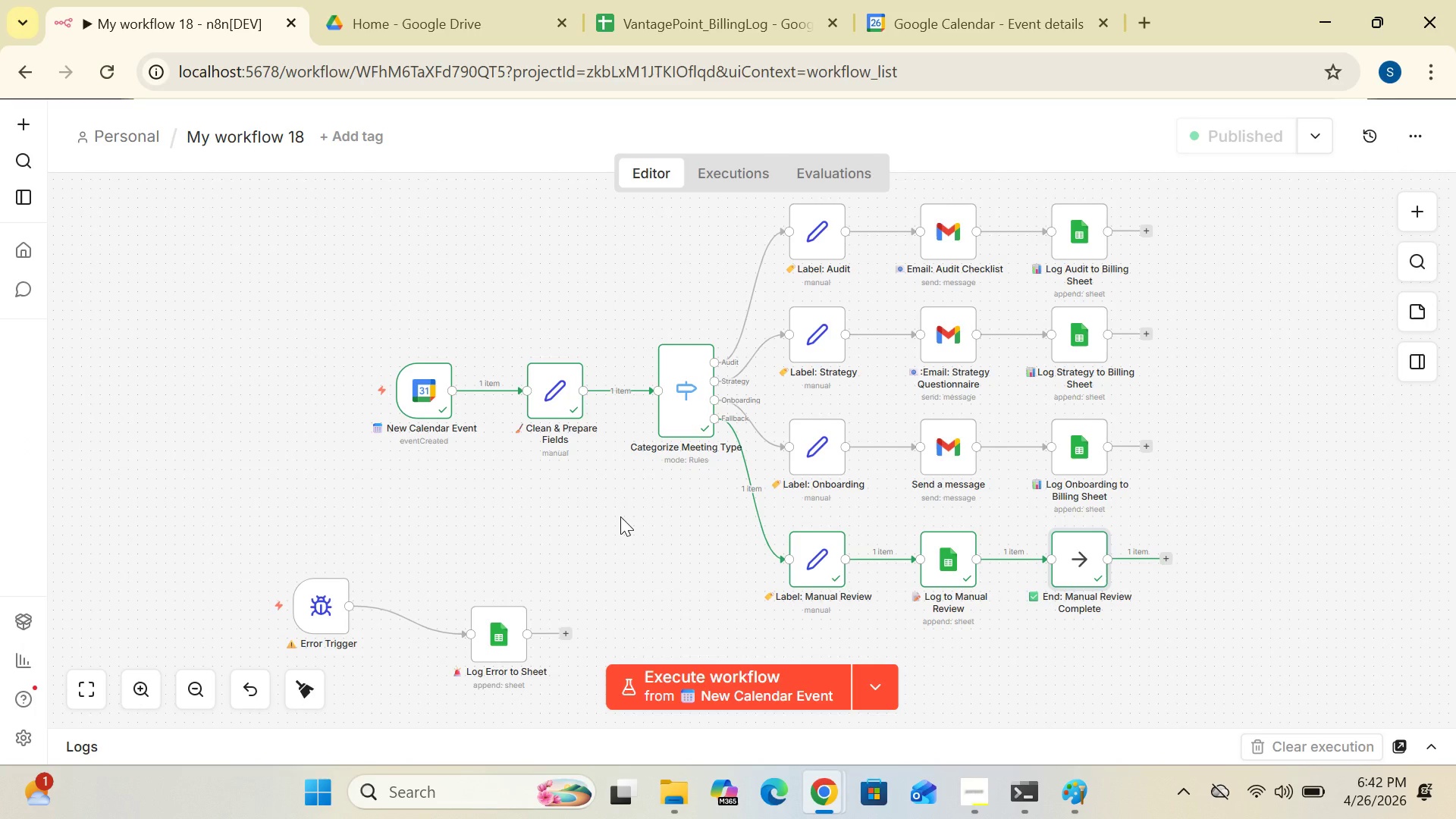 
wait(7.97)
 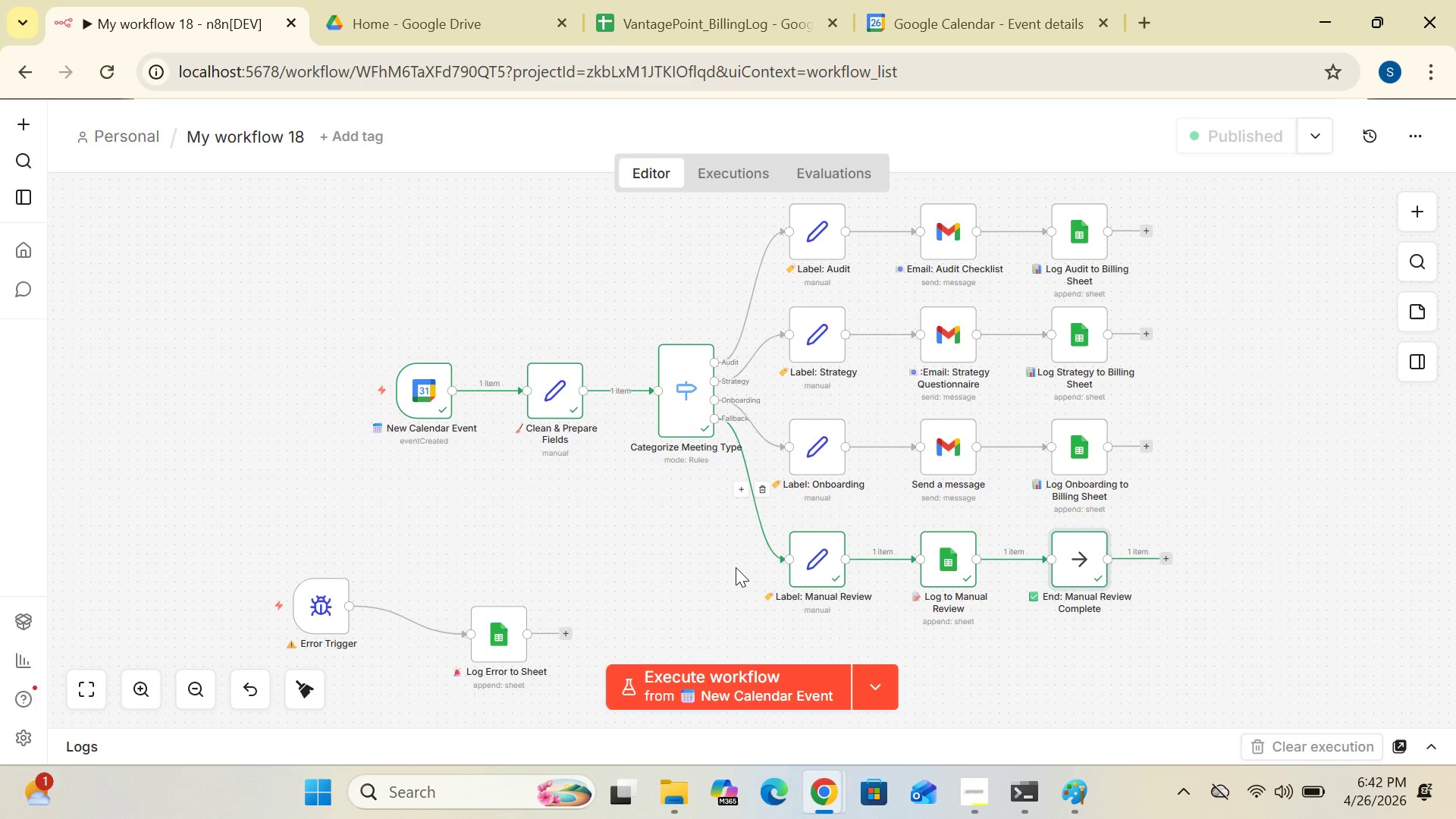 
double_click([691, 392])
 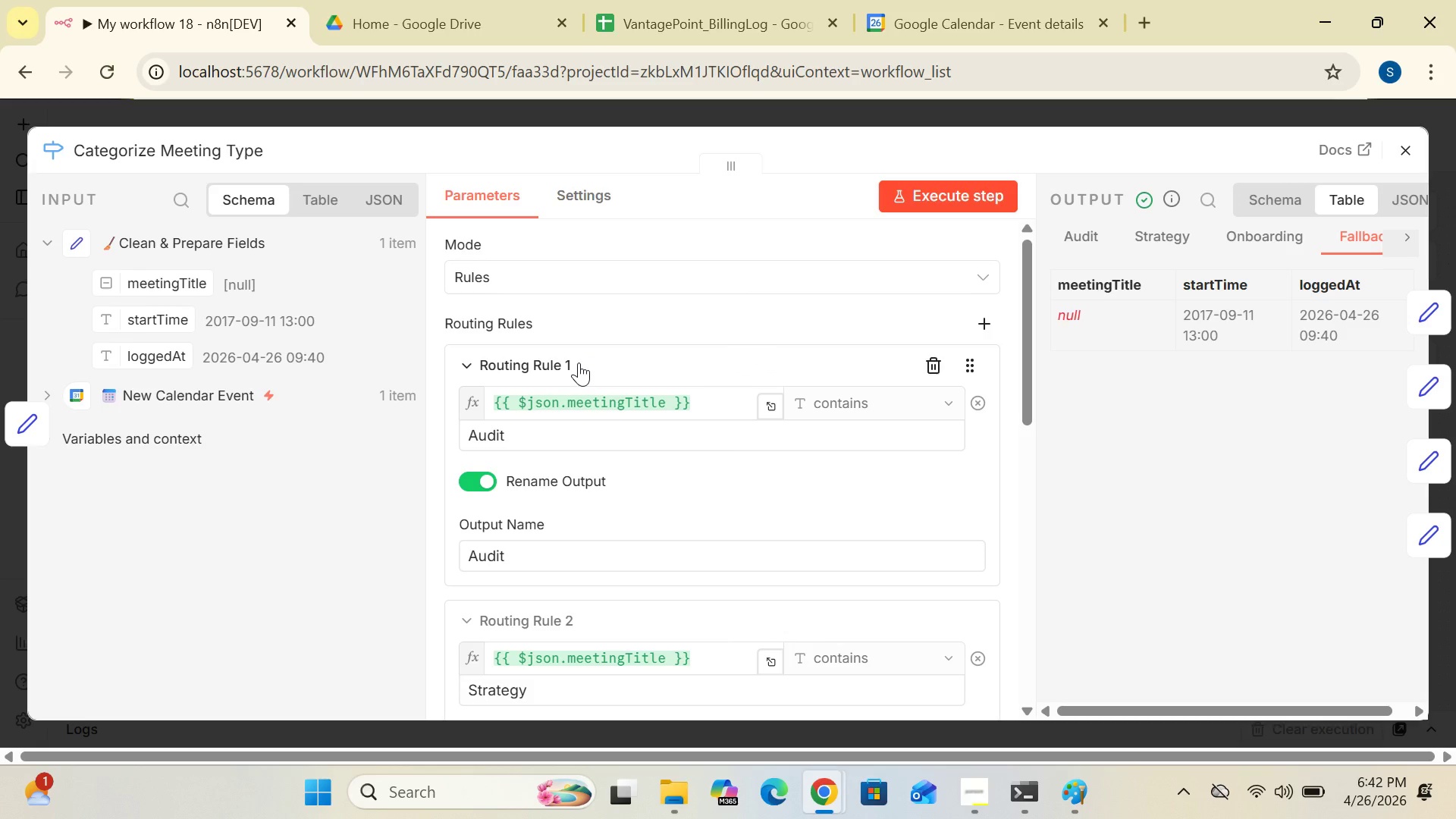 
wait(11.87)
 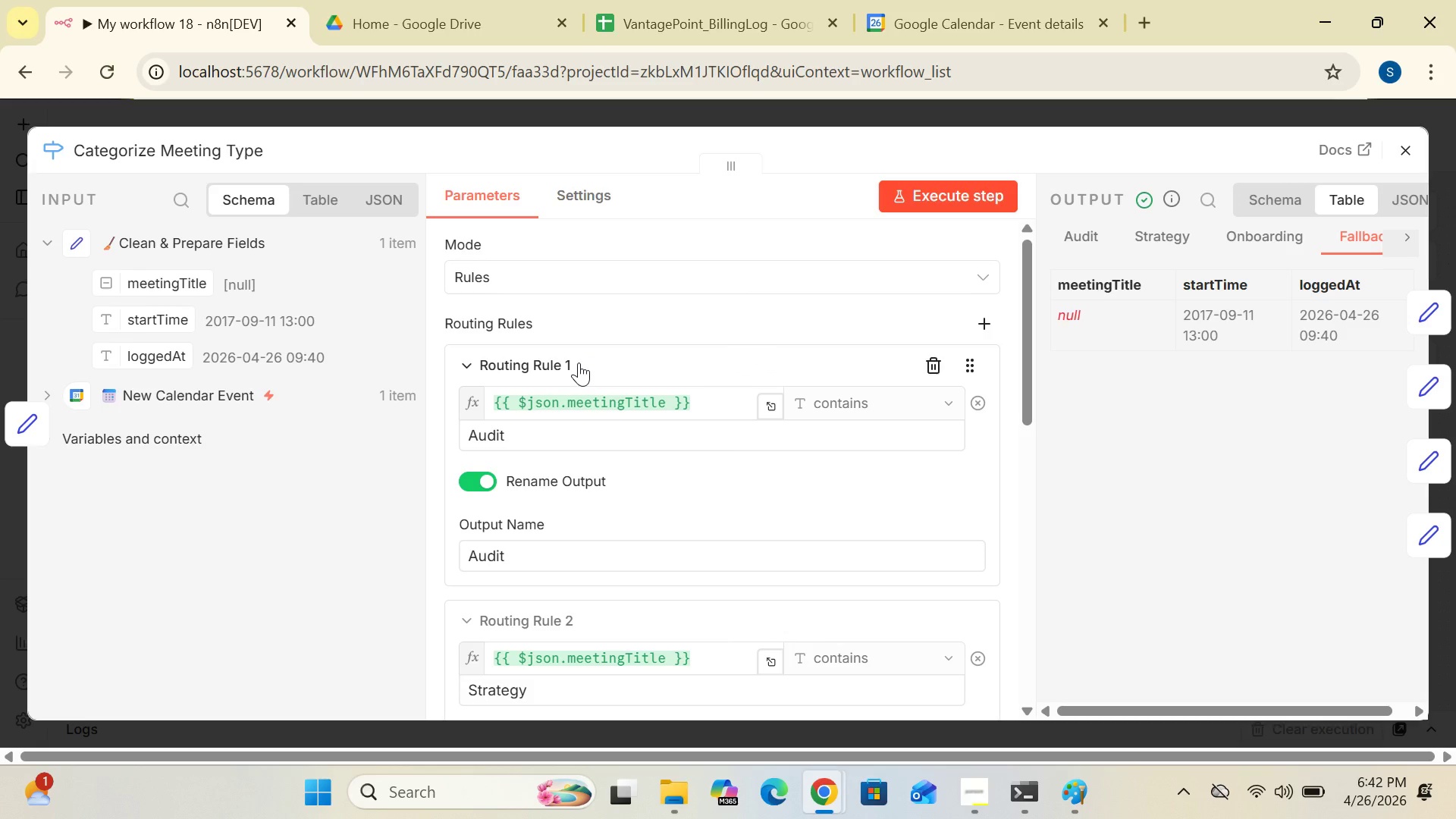 
mouse_move([617, 431])
 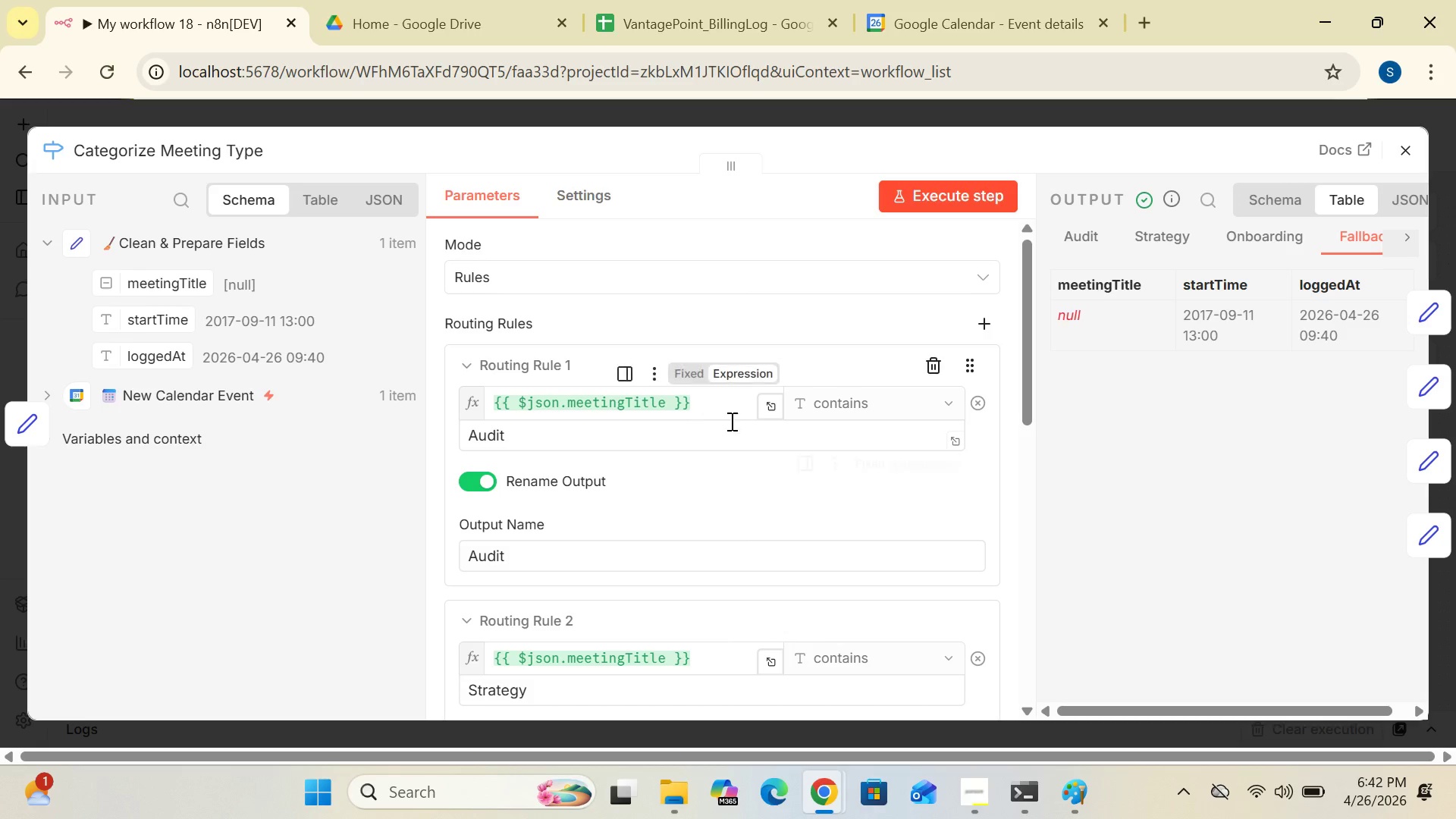 
mouse_move([728, 437])
 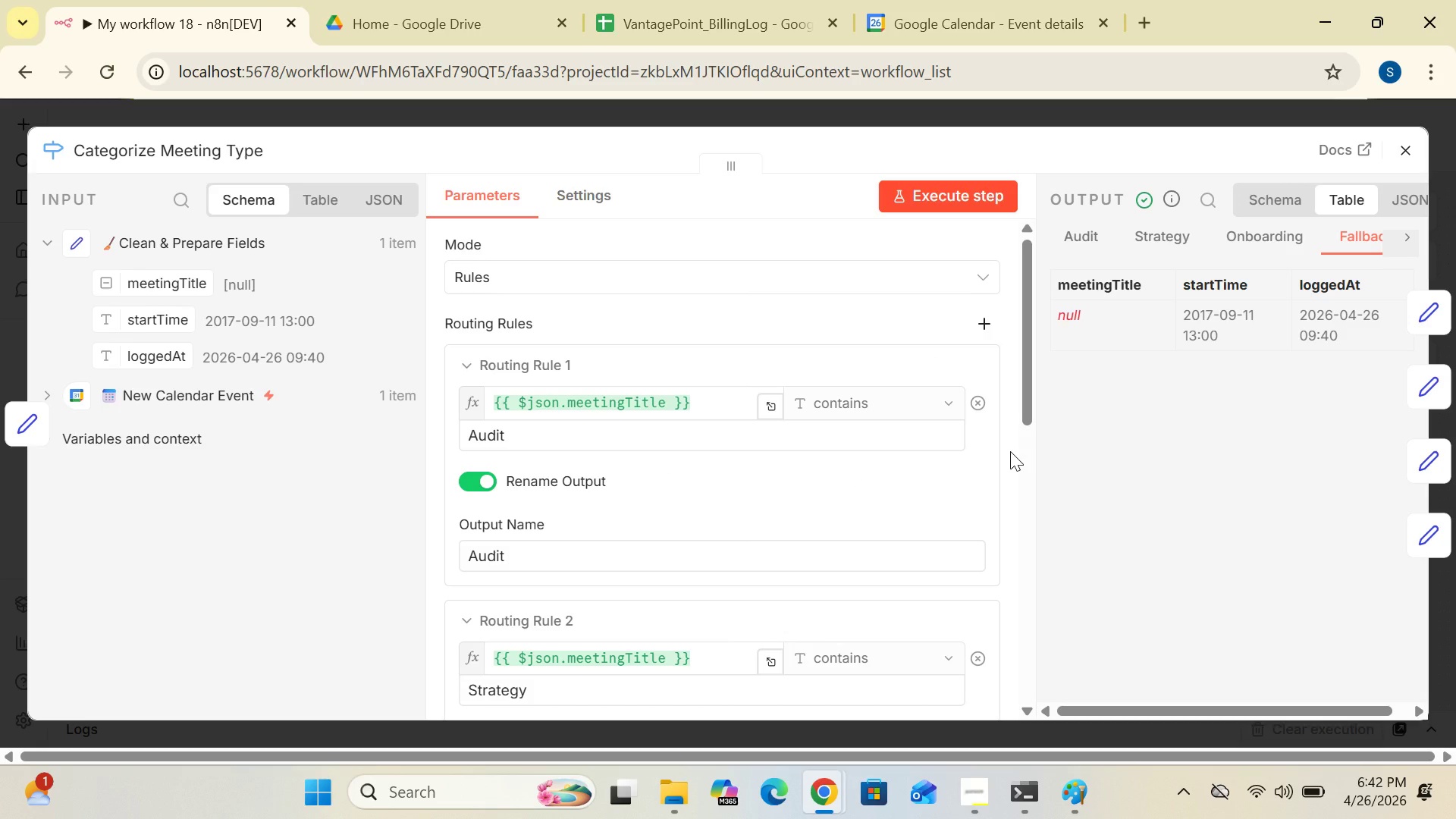 
wait(18.06)
 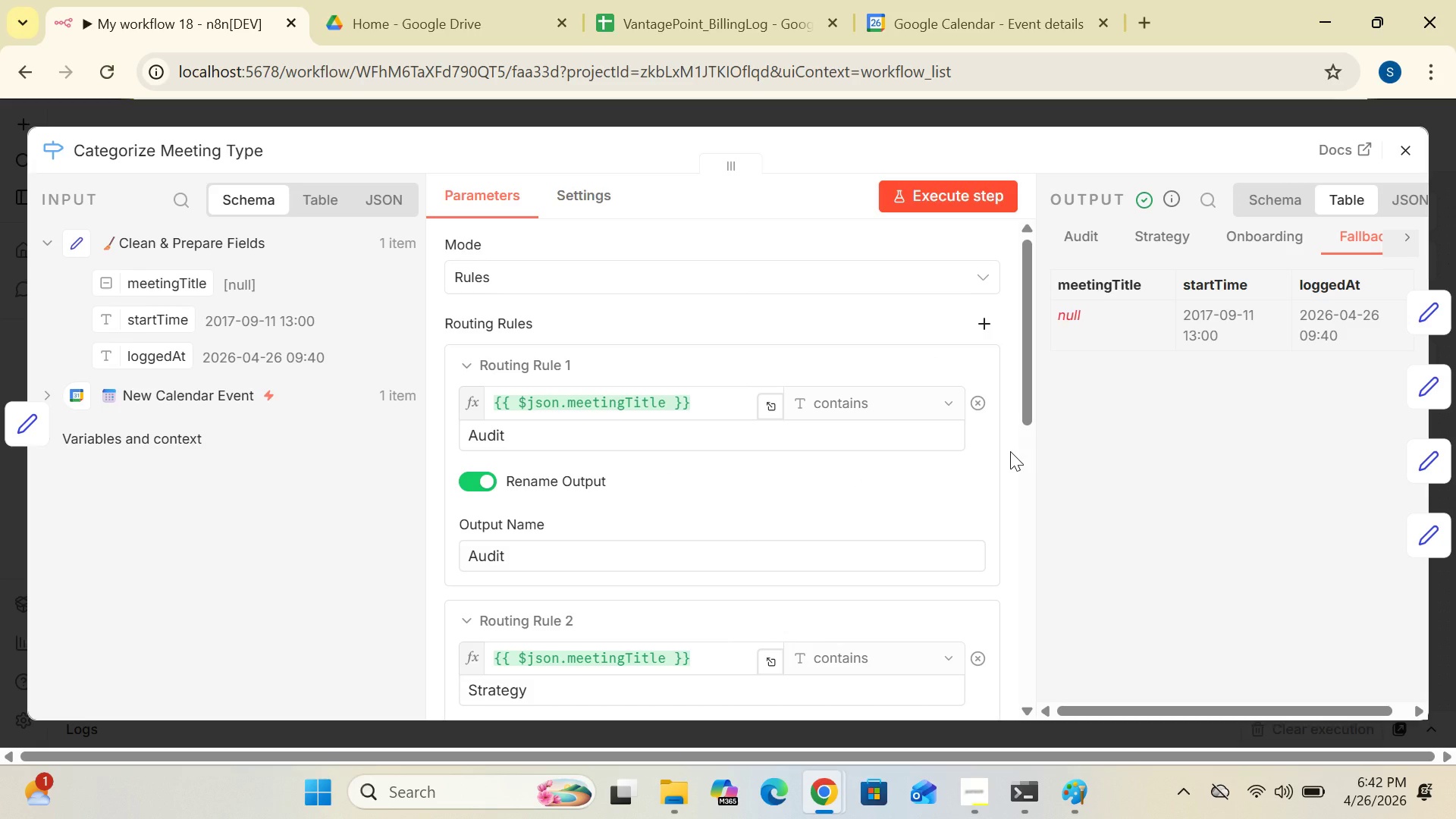 
left_click_drag(start_coordinate=[1025, 390], to_coordinate=[1018, 463])
 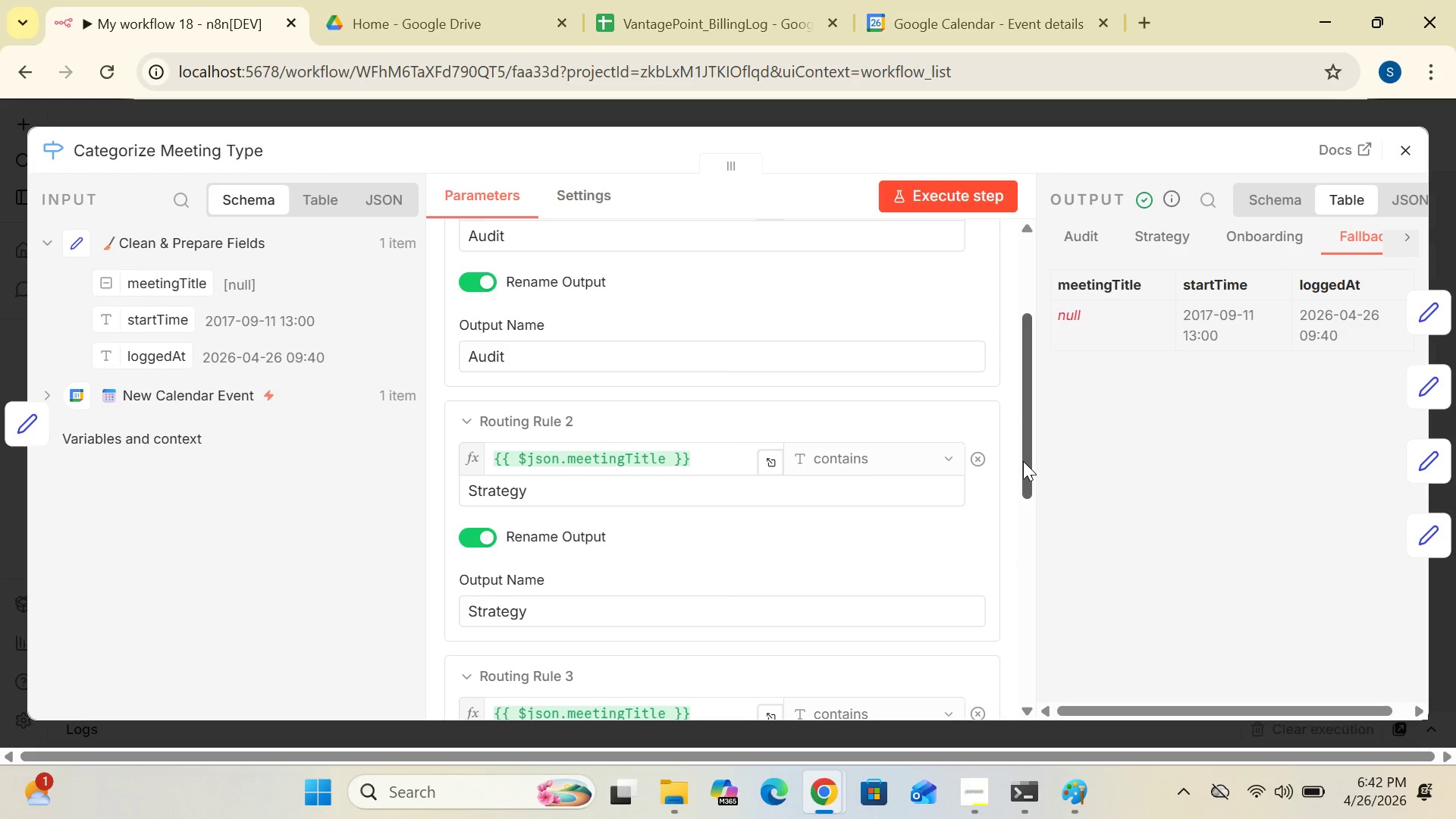 
left_click_drag(start_coordinate=[1023, 461], to_coordinate=[1015, 358])
 